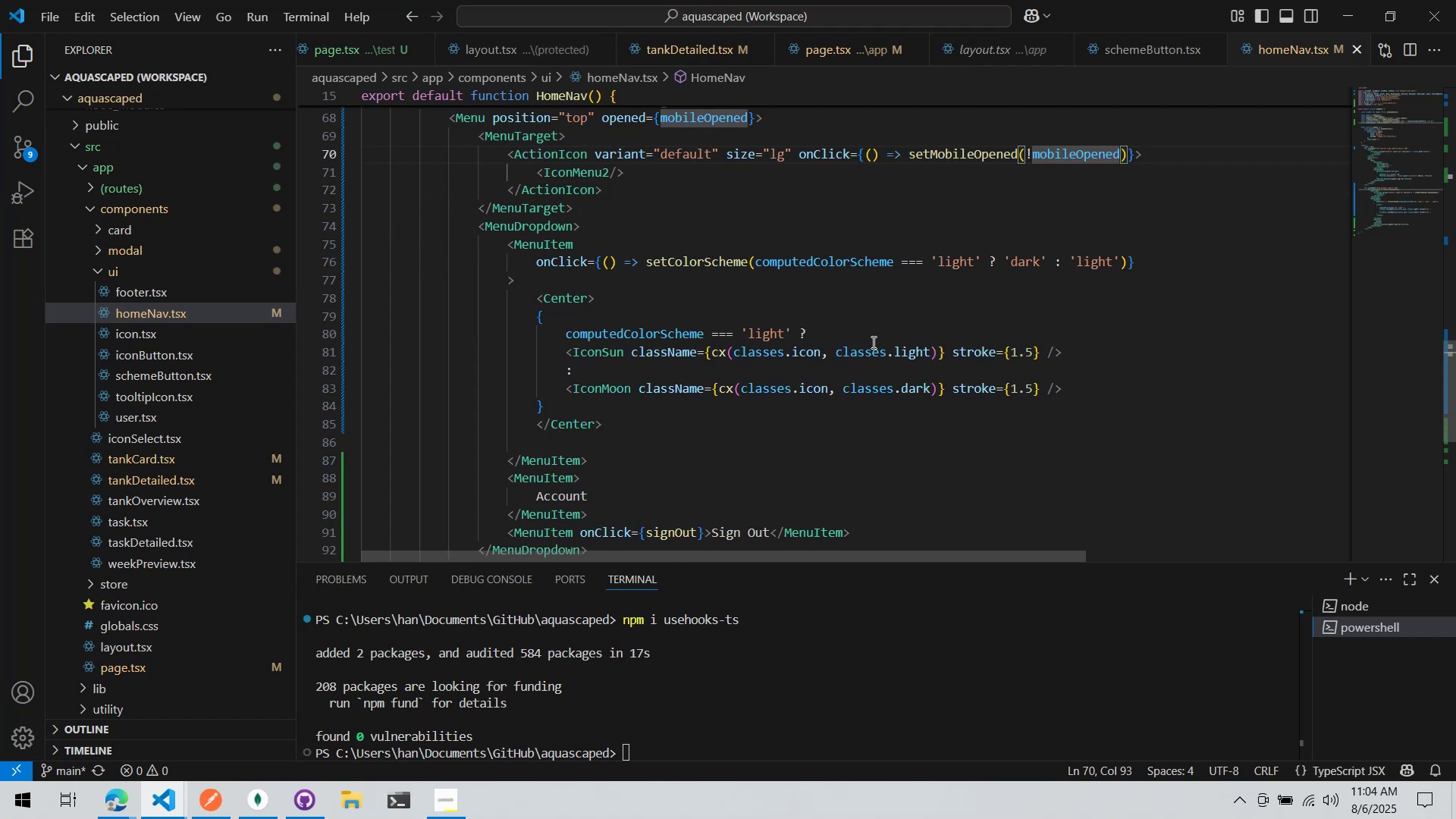 
scroll: coordinate [619, 331], scroll_direction: none, amount: 0.0
 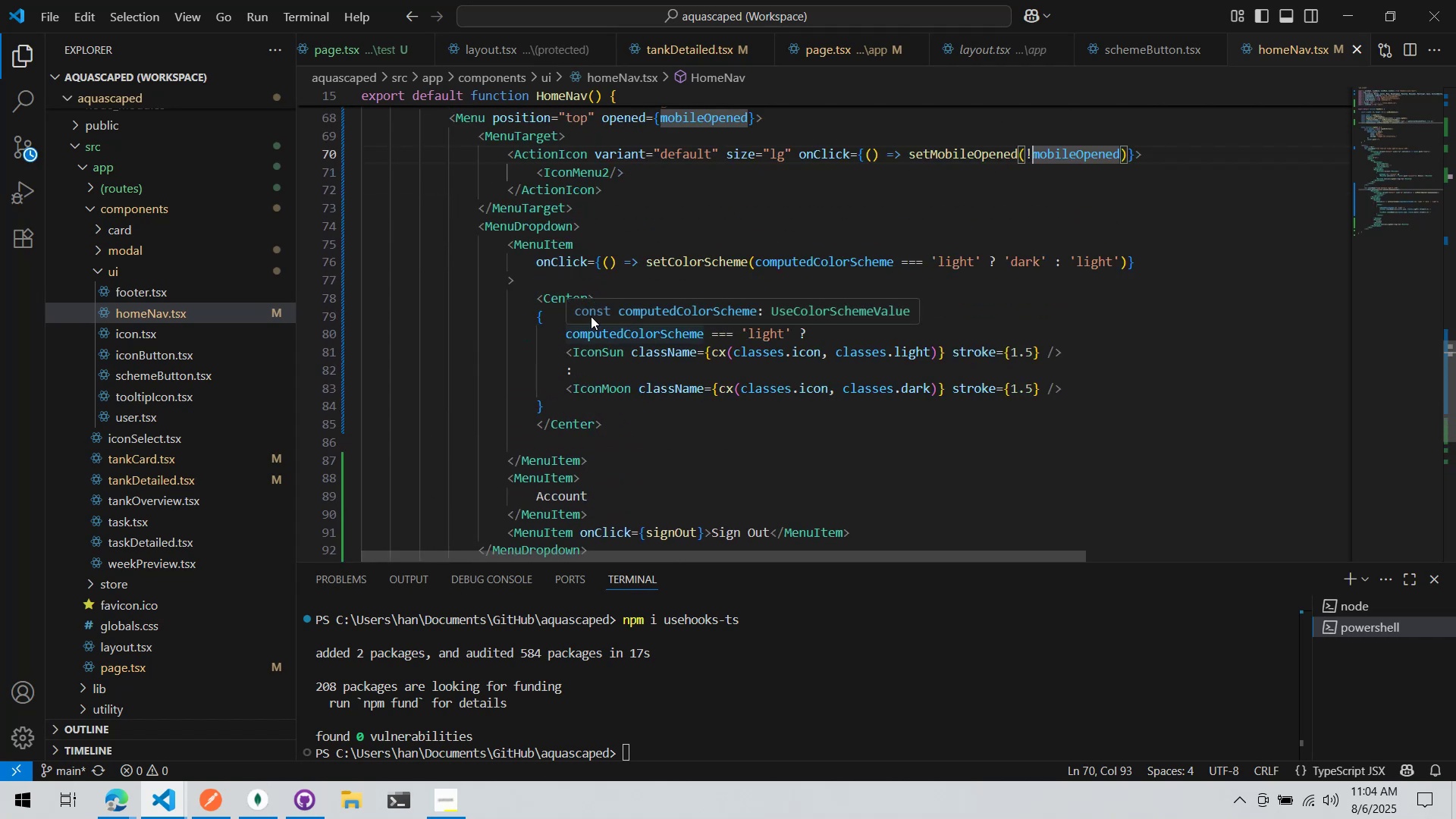 
scroll: coordinate [906, 328], scroll_direction: up, amount: 3.0
 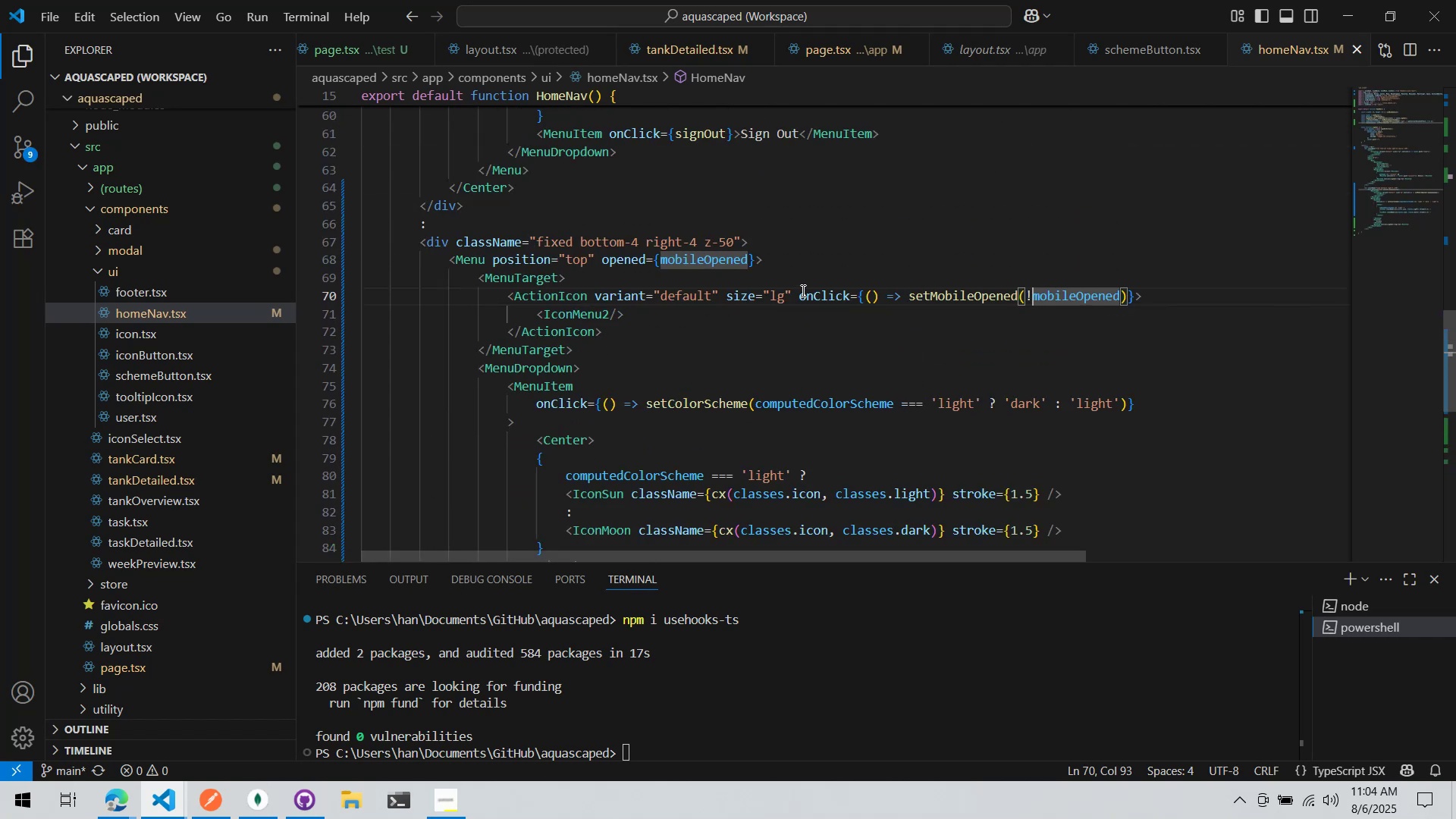 
left_click_drag(start_coordinate=[795, 294], to_coordinate=[1134, 300])
 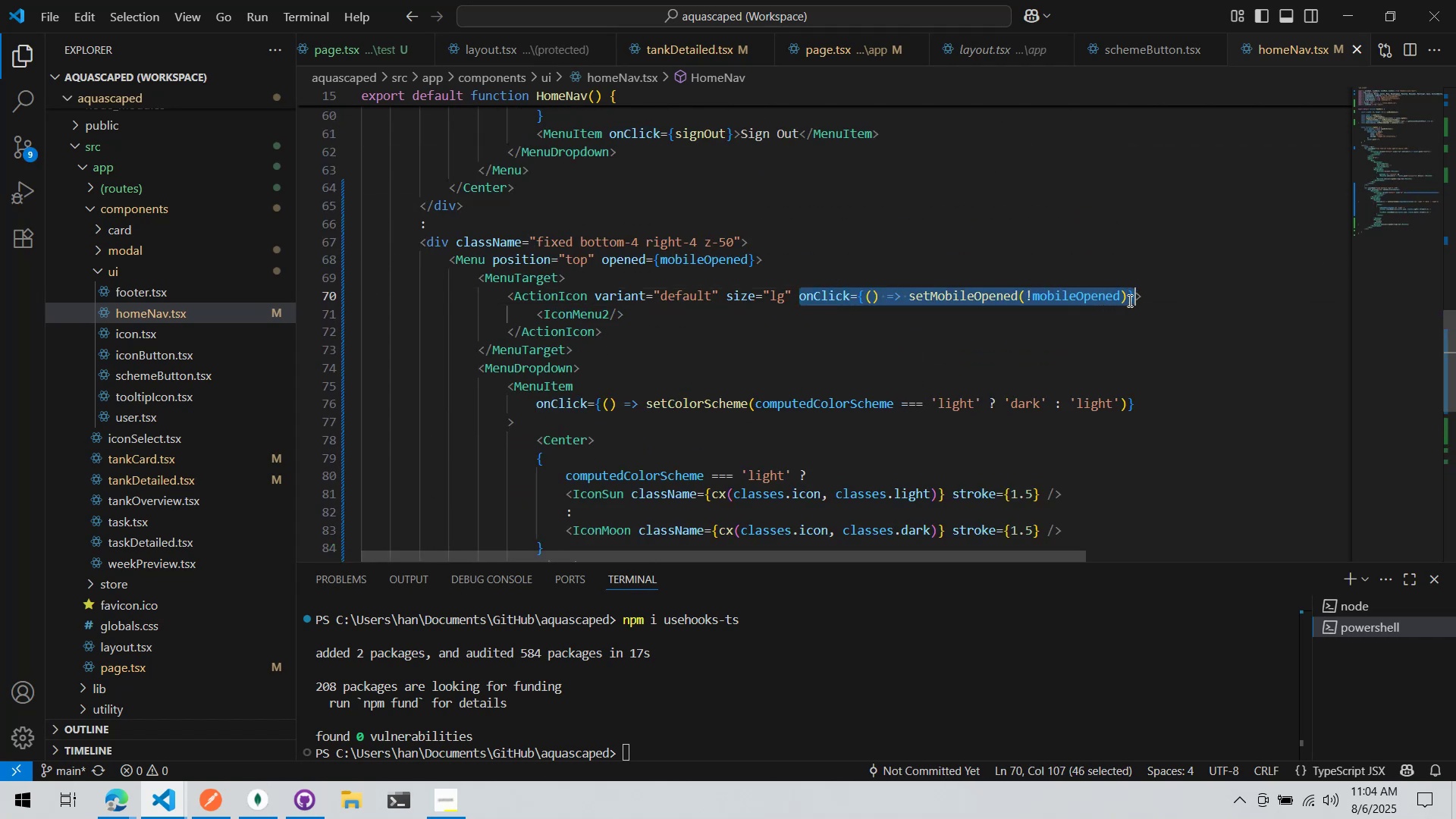 
left_click_drag(start_coordinate=[1122, 299], to_coordinate=[557, 277])
 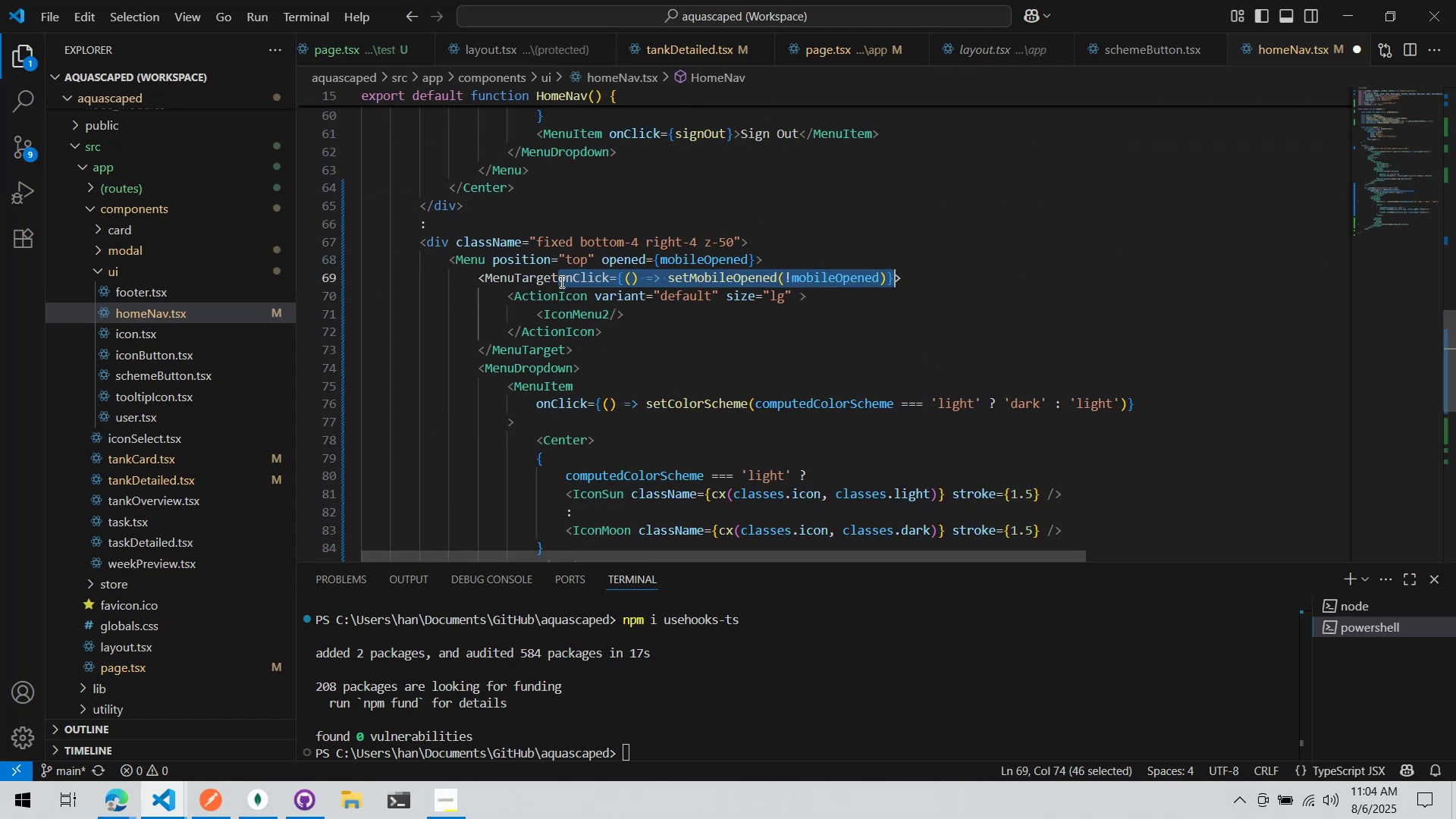 
left_click([560, 281])
 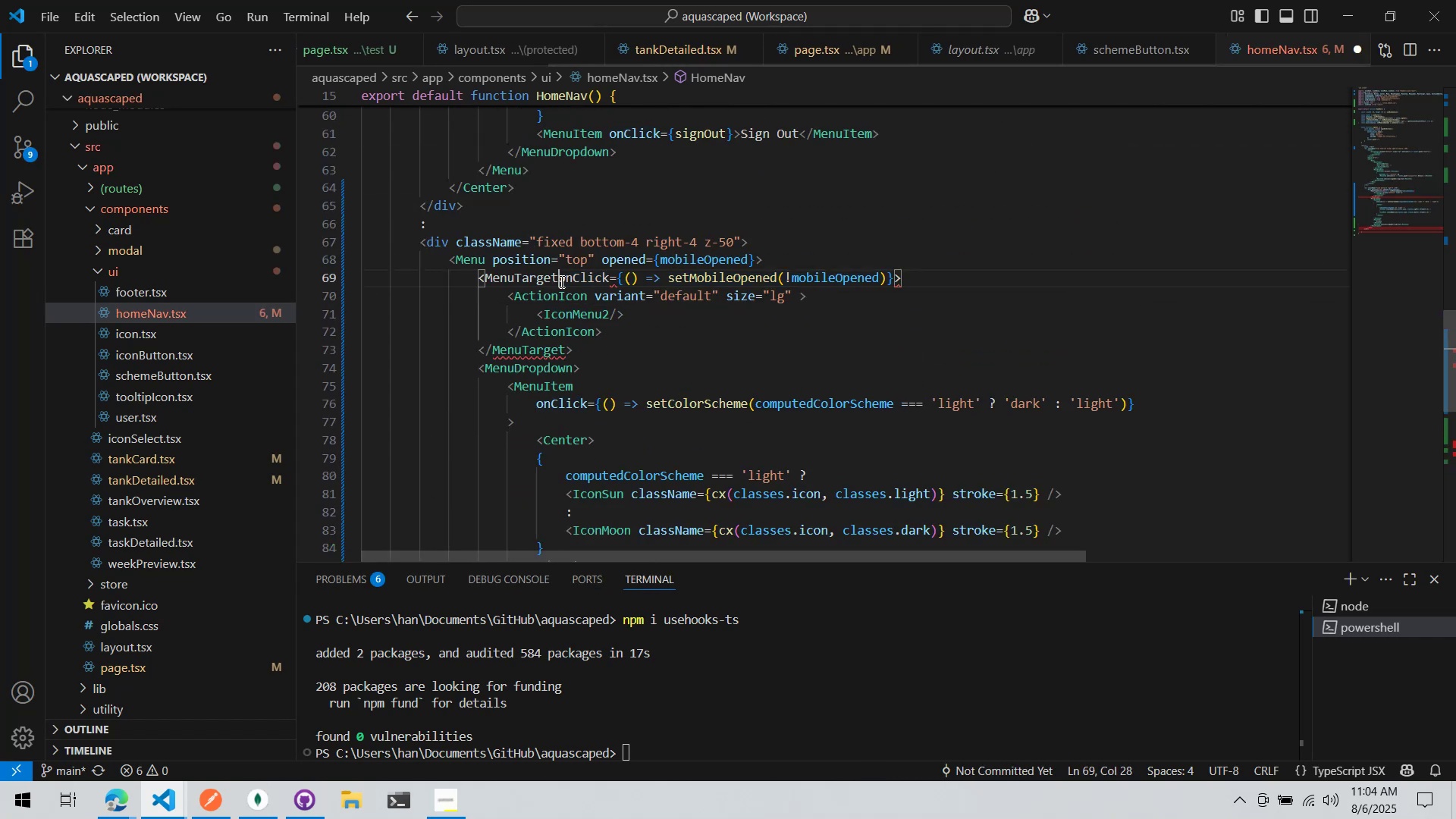 
key(Space)
 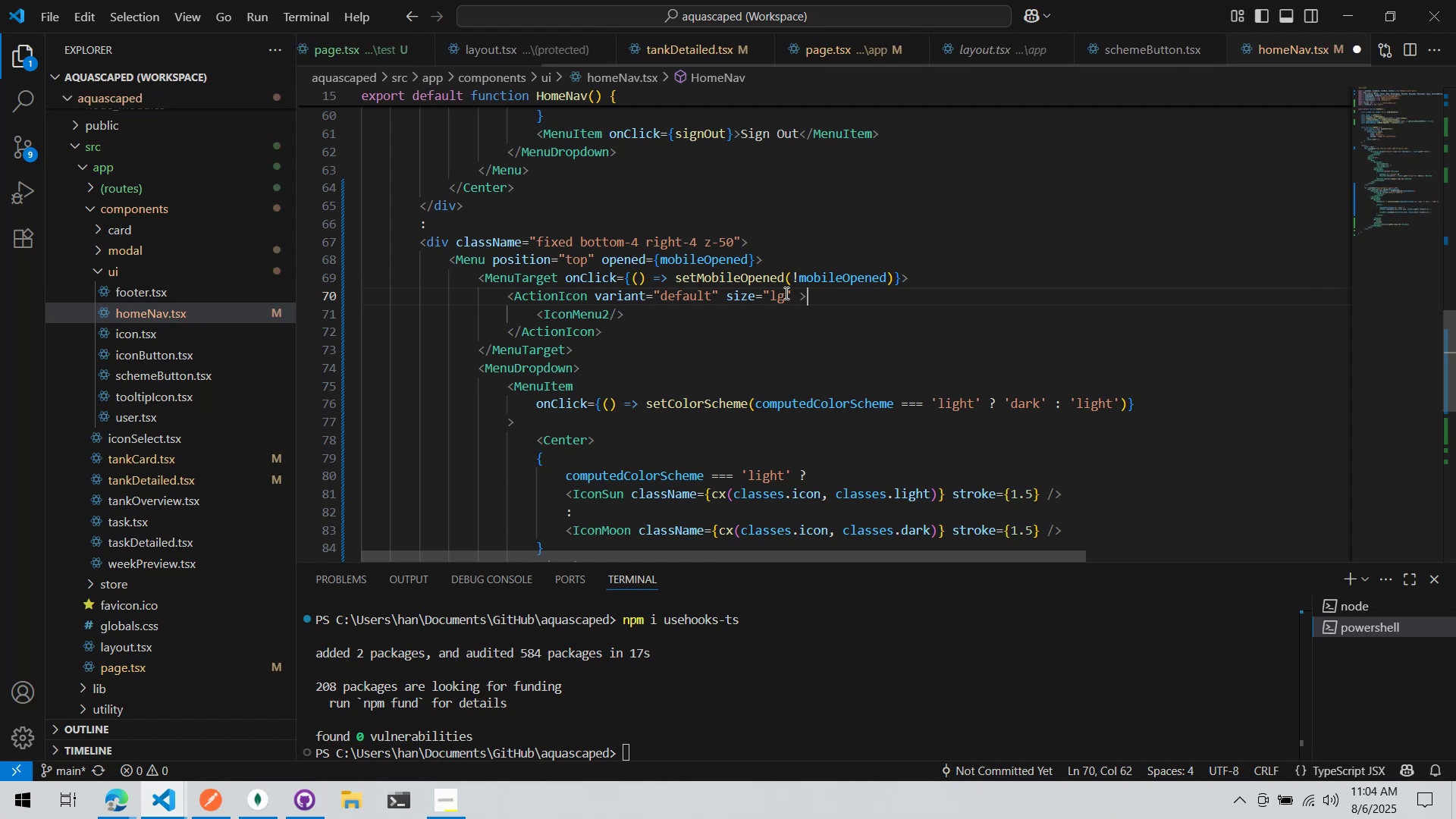 
left_click_drag(start_coordinate=[797, 294], to_coordinate=[793, 293])
 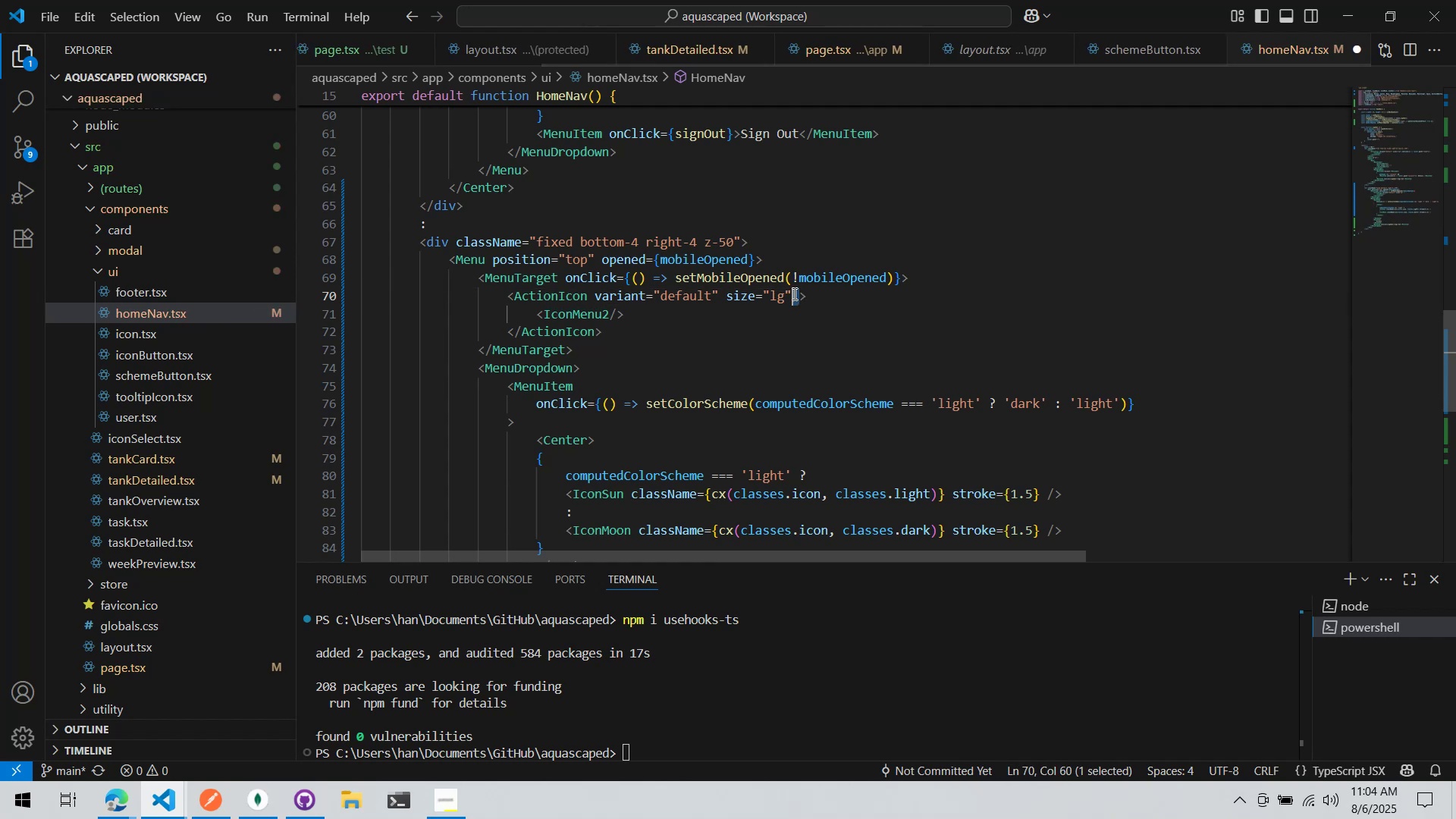 
key(Control+ControlLeft)
 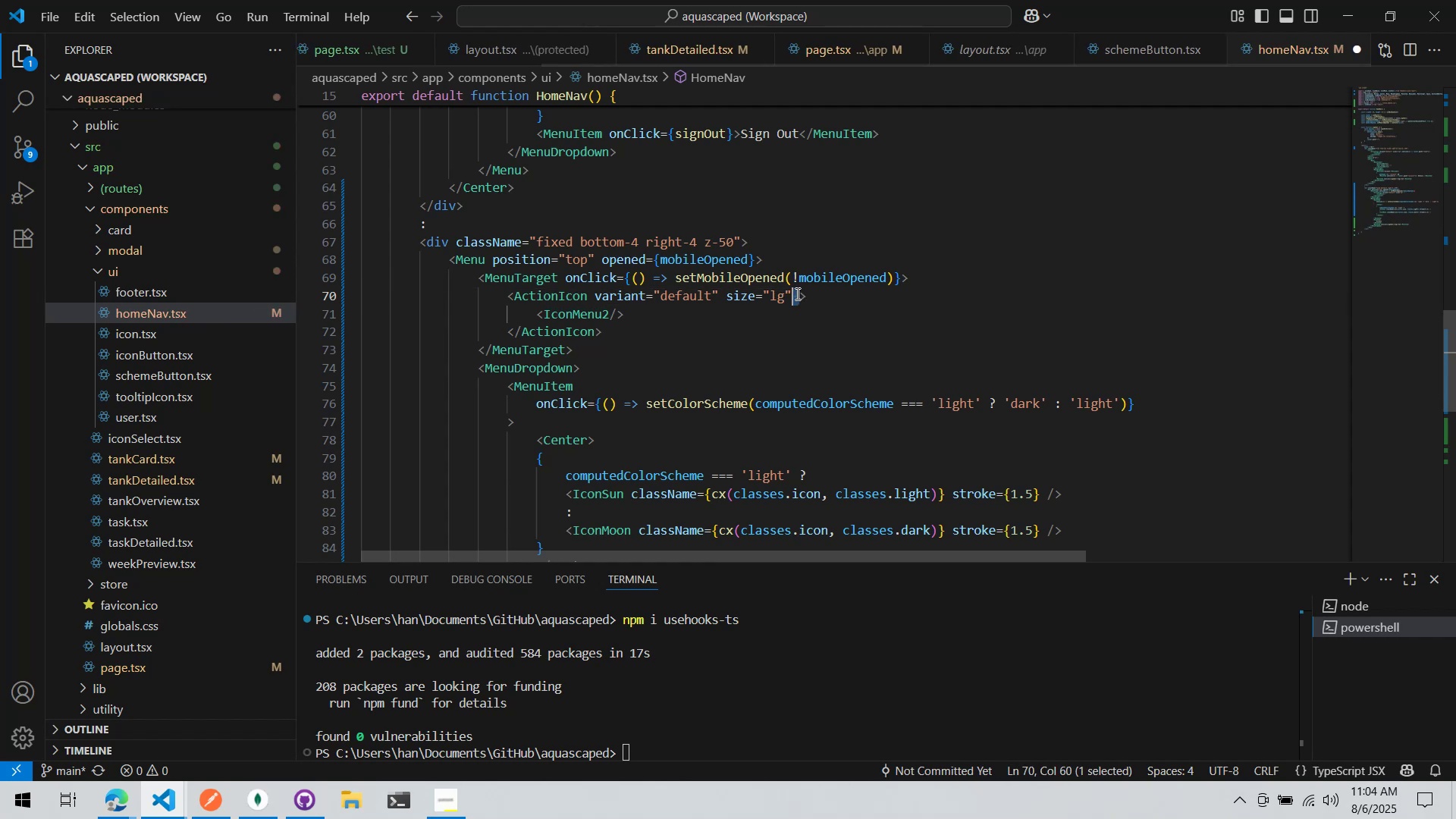 
key(Control+X)
 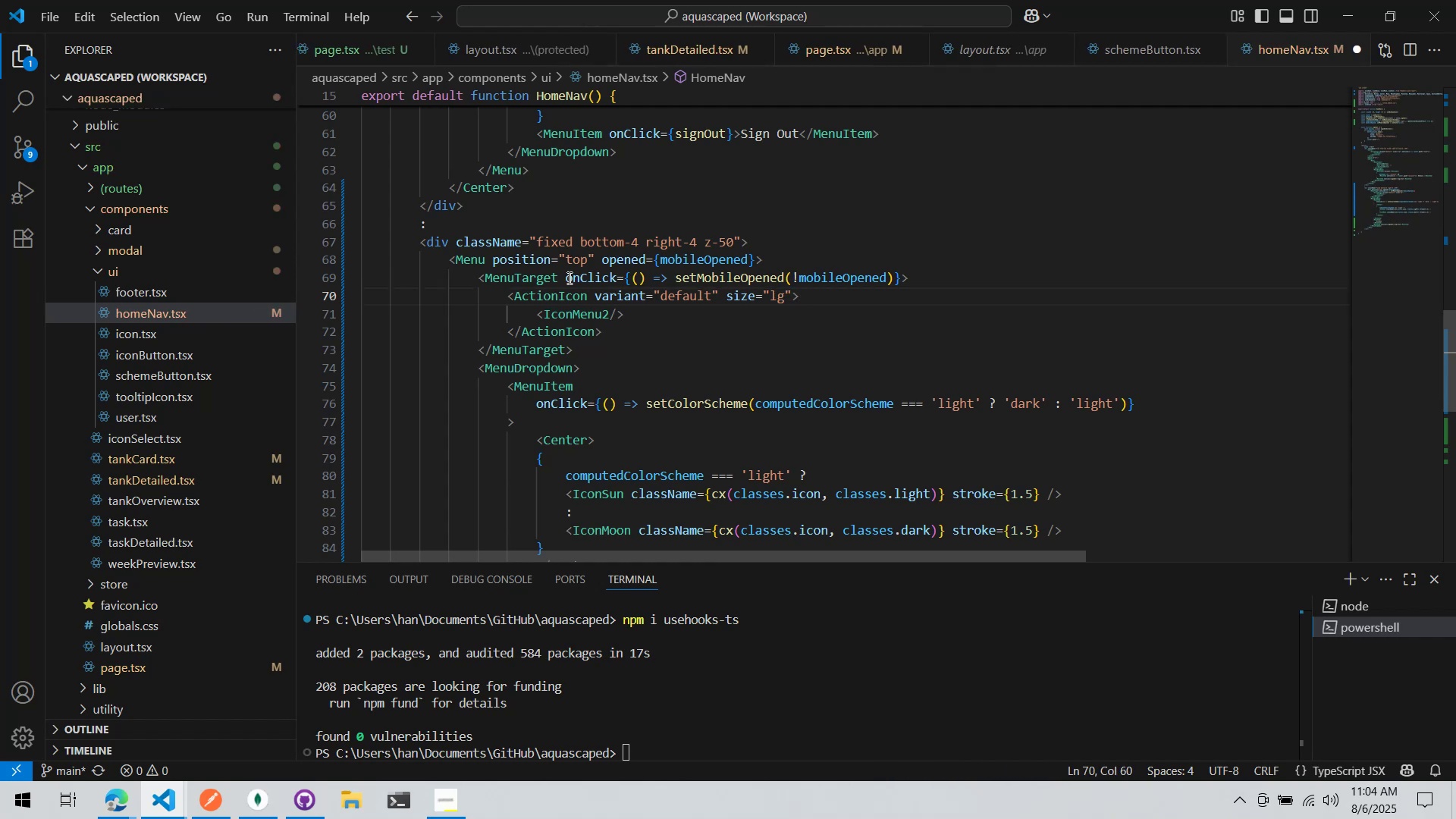 
scroll: coordinate [588, 382], scroll_direction: down, amount: 2.0
 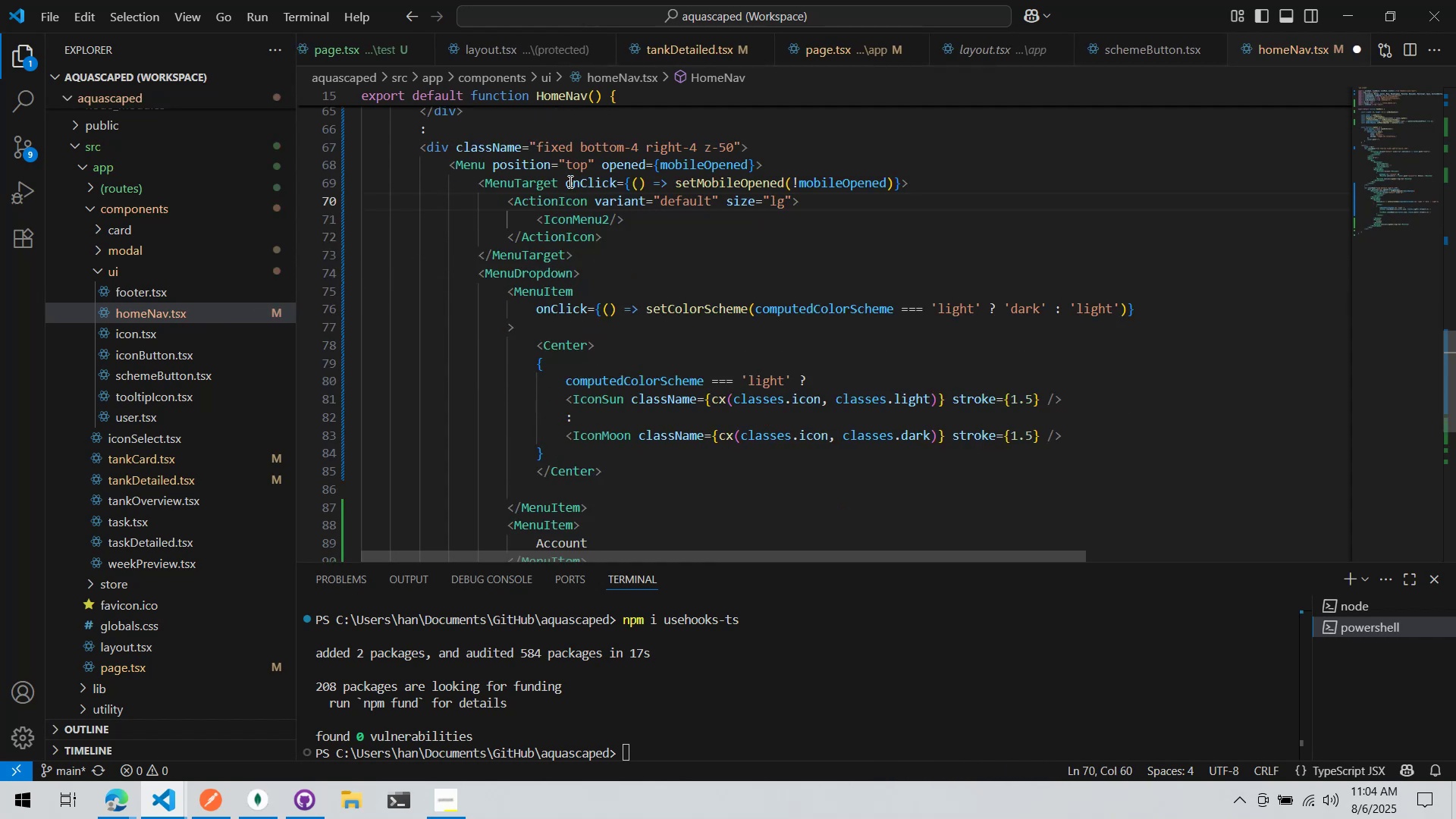 
left_click_drag(start_coordinate=[559, 183], to_coordinate=[902, 184])
 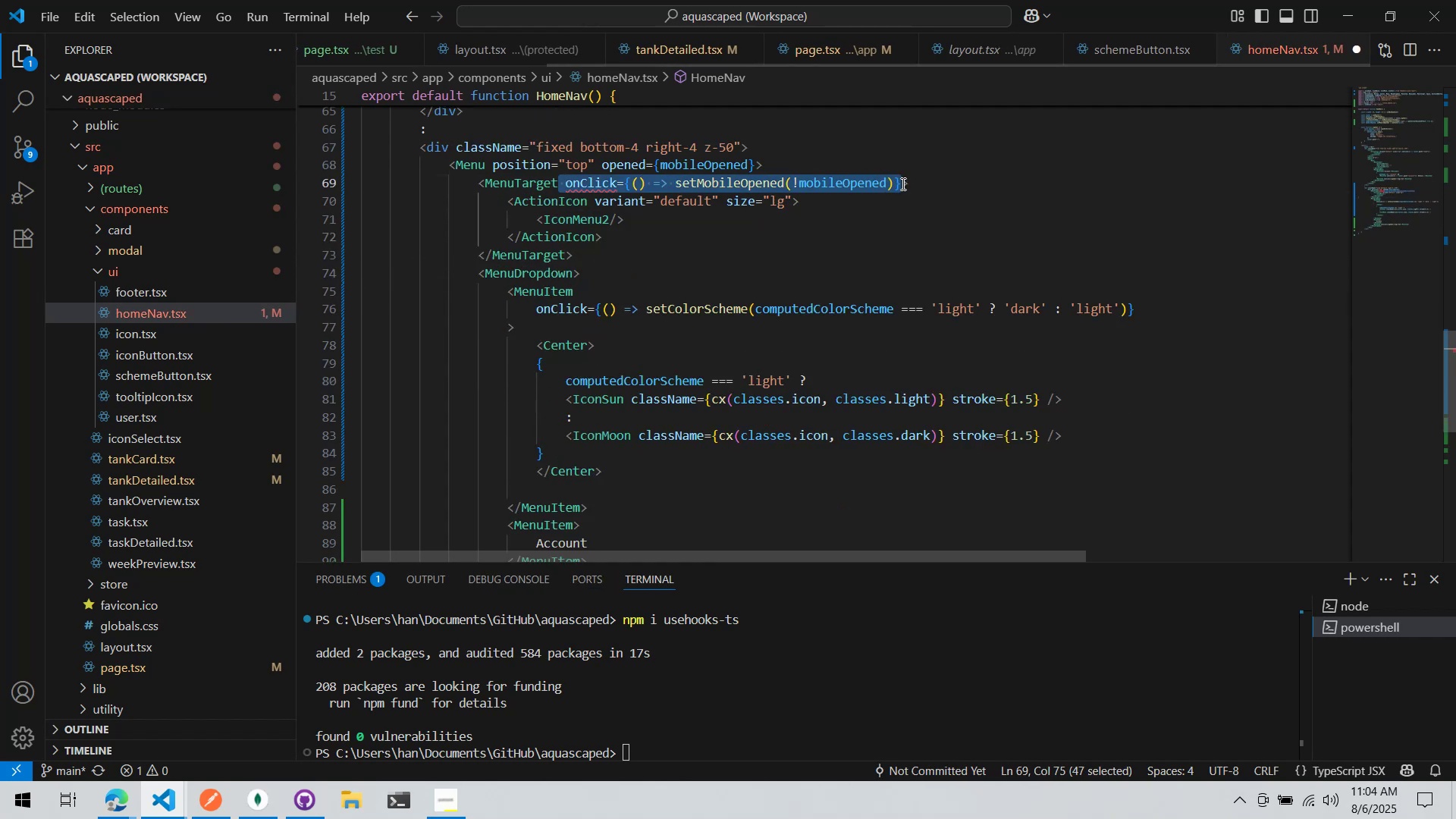 
key(Control+C)
 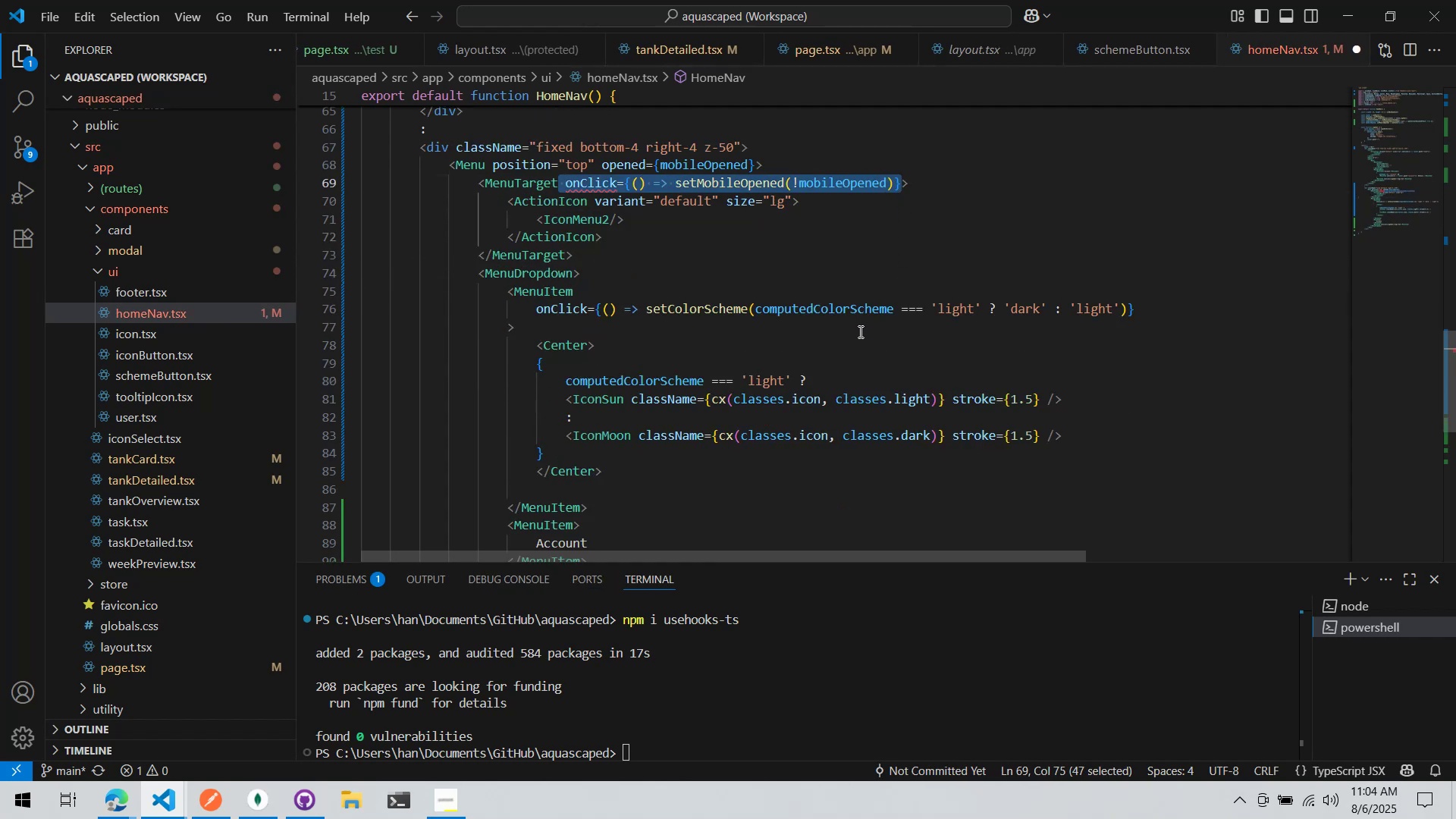 
left_click([859, 331])
 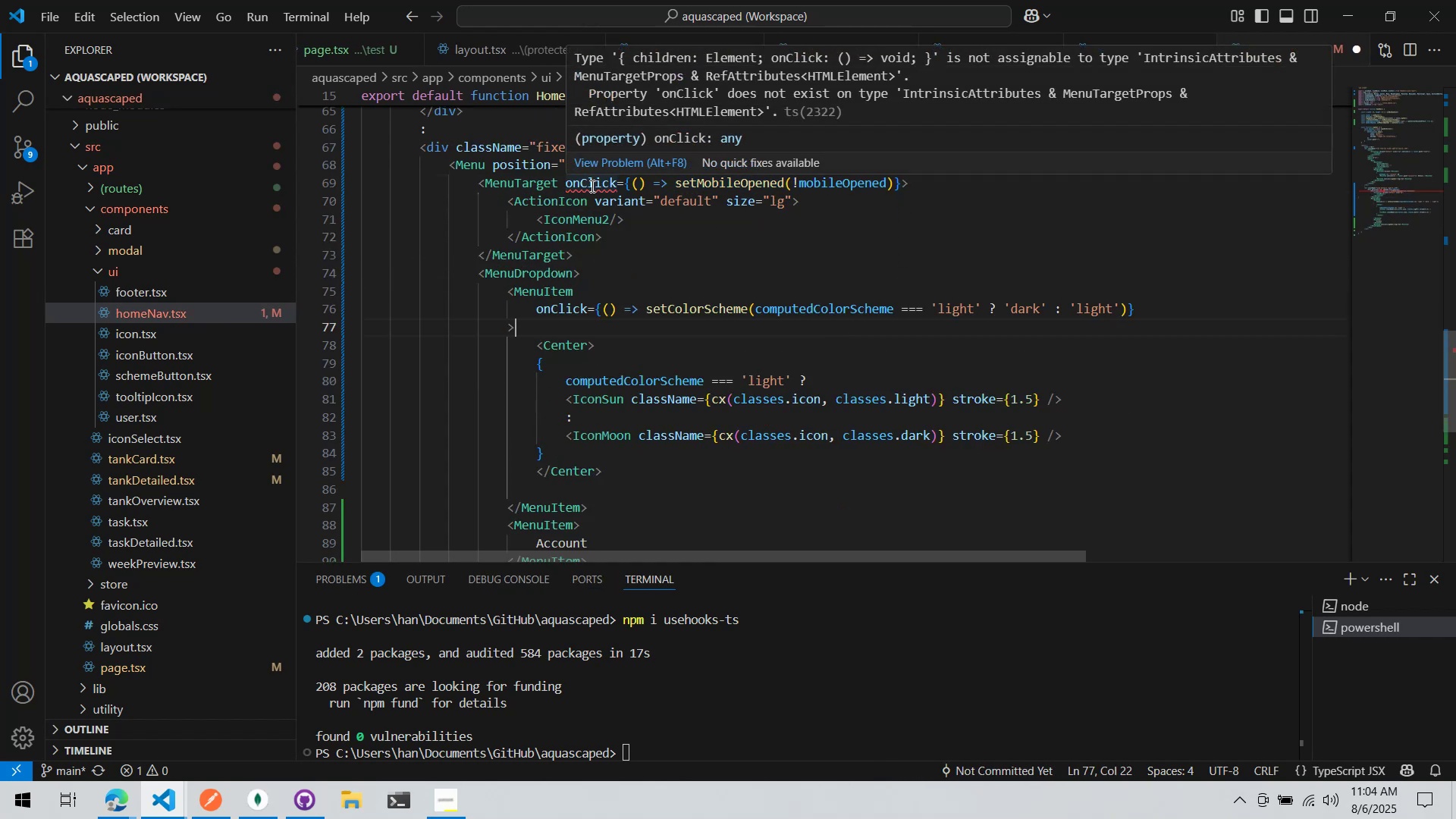 
left_click([611, 231])
 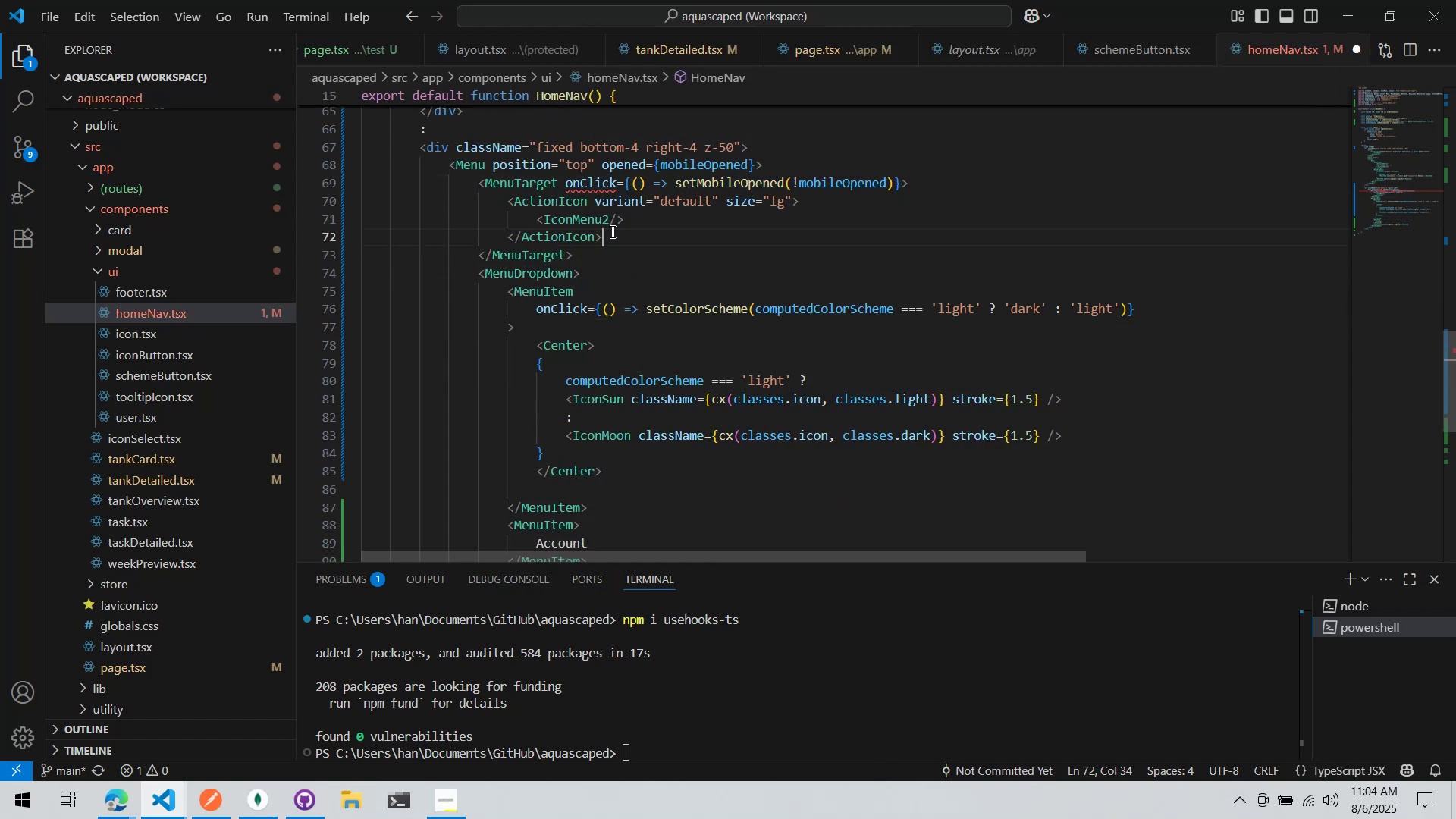 
key(Control+ControlLeft)
 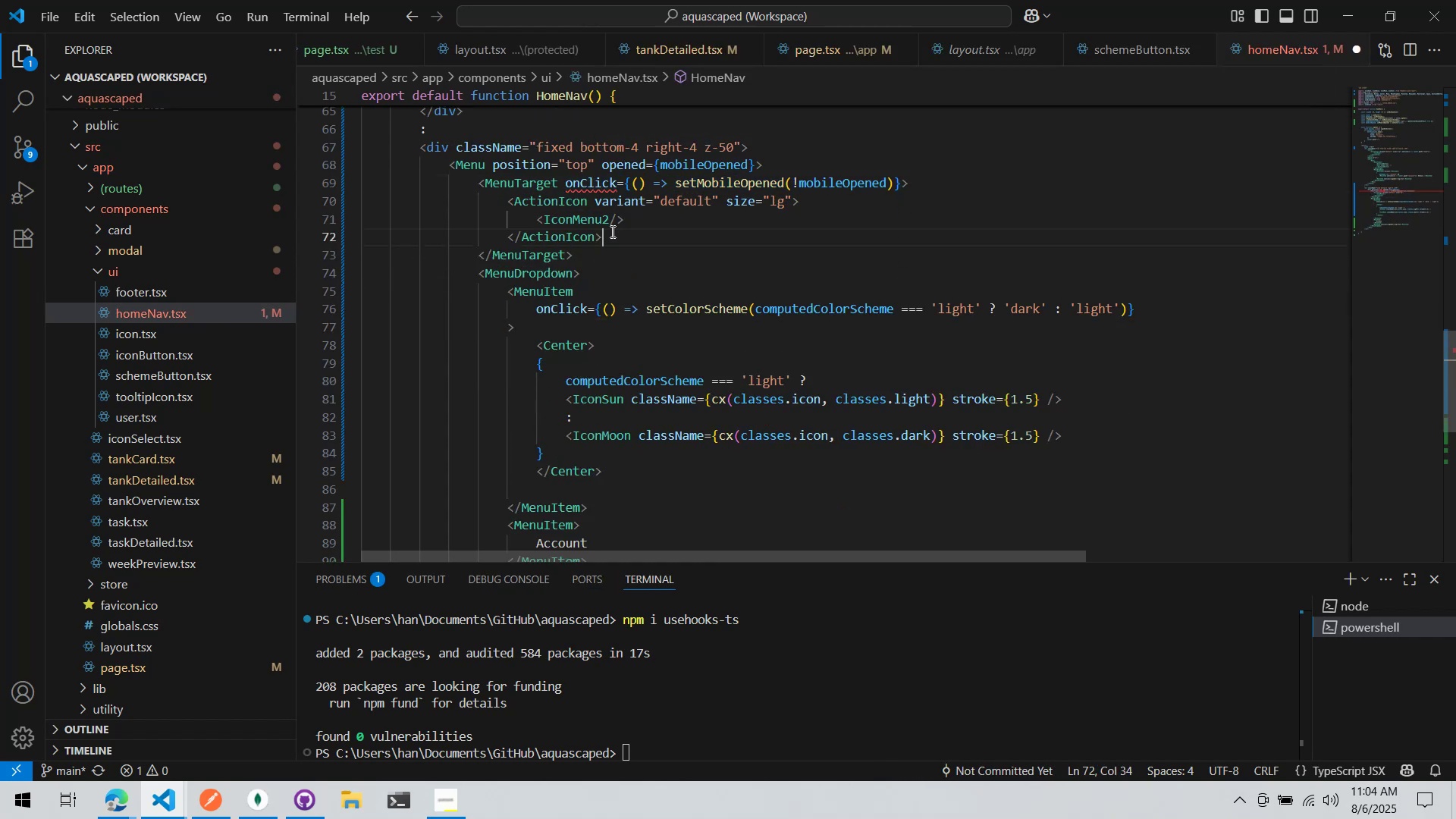 
key(Control+Z)
 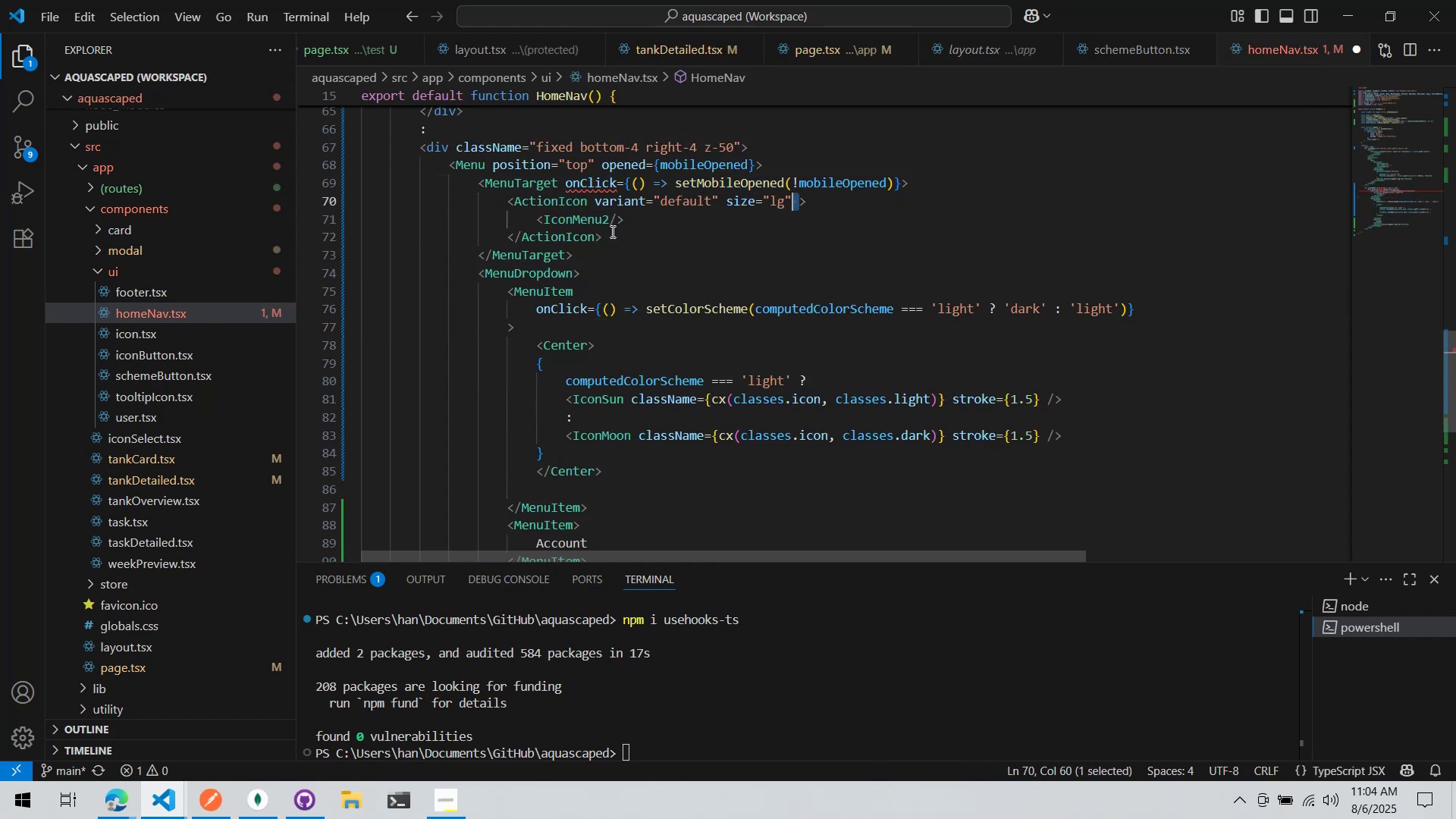 
key(Control+ControlLeft)
 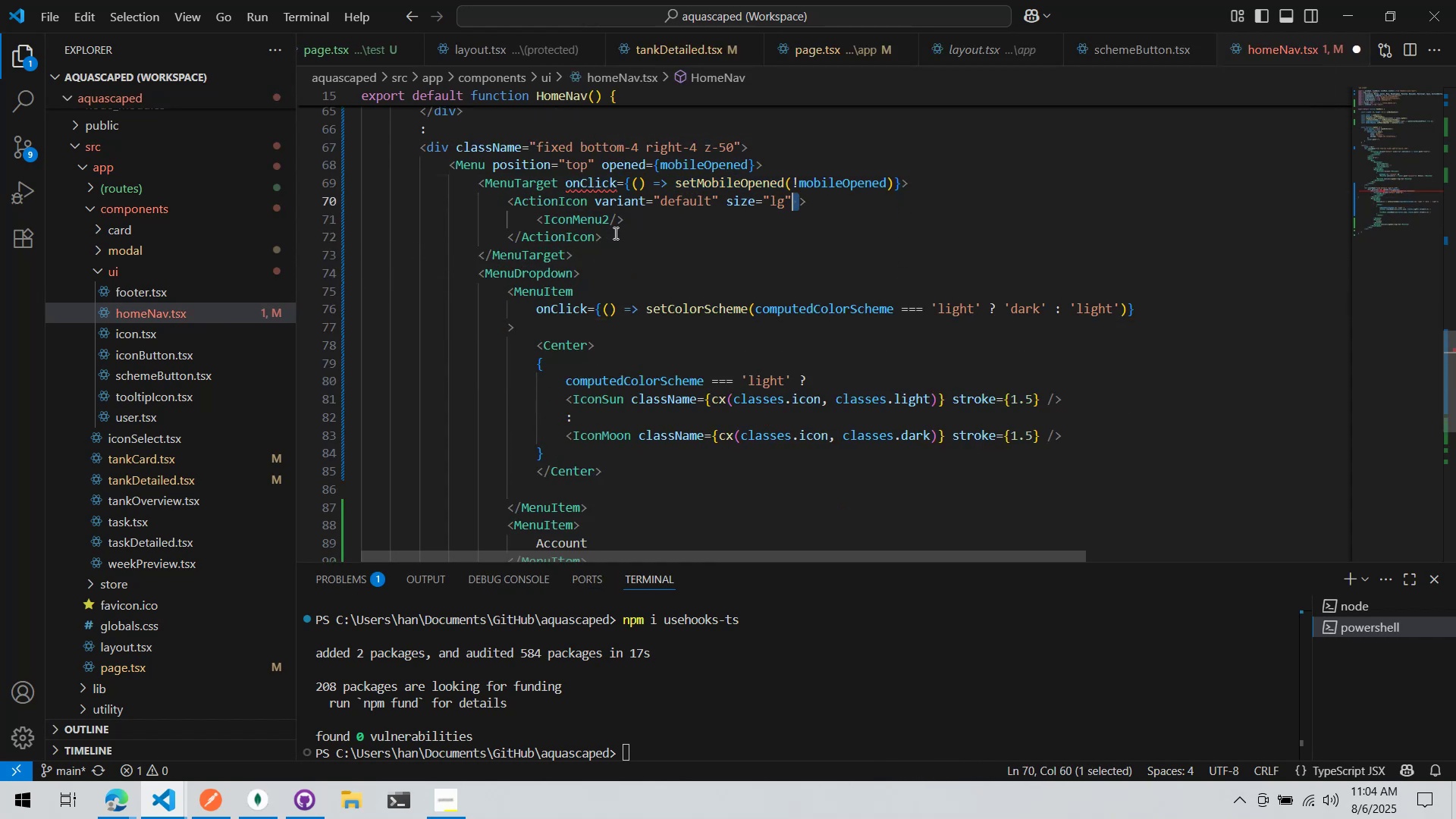 
key(Control+Z)
 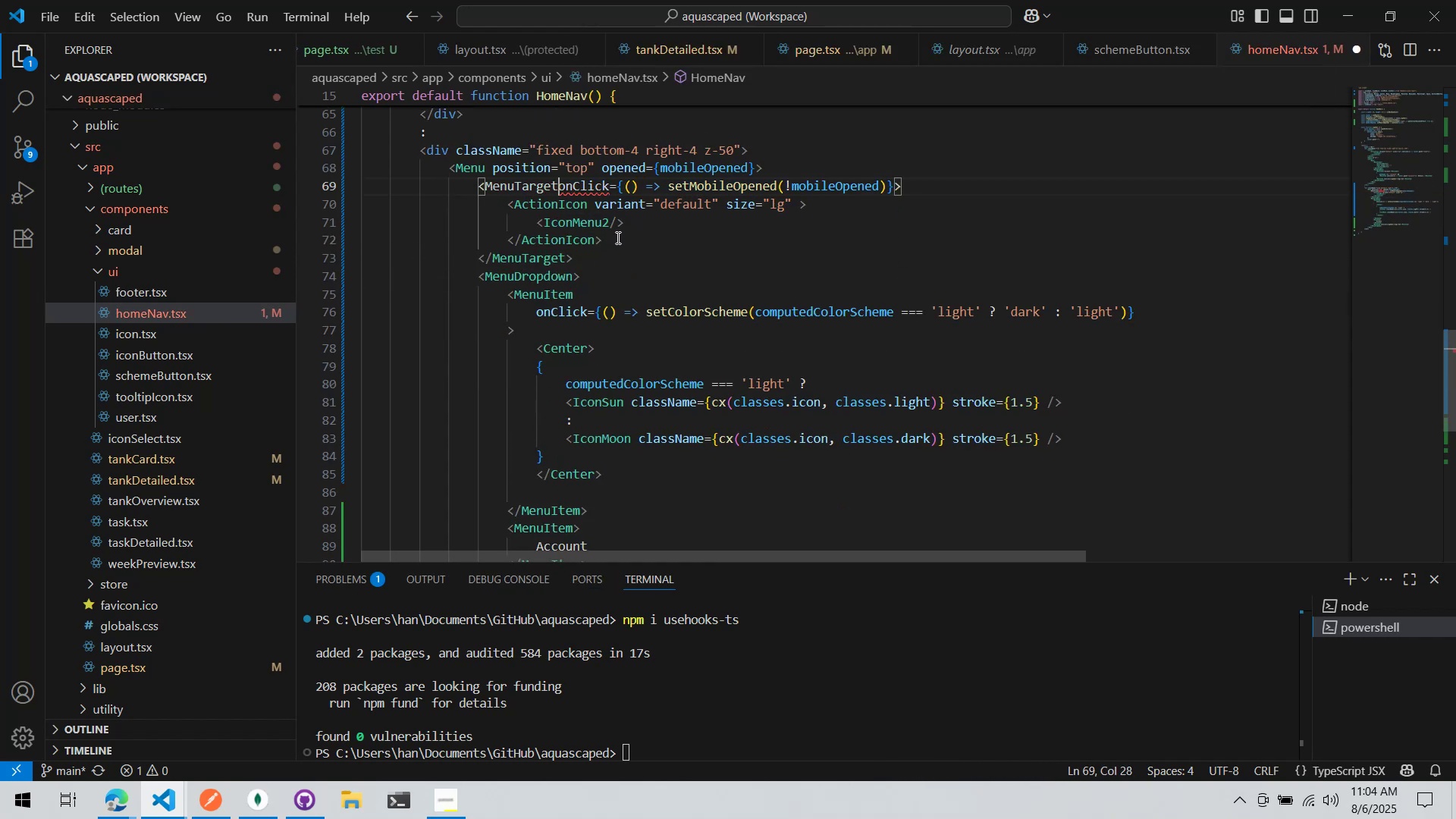 
key(Control+ControlLeft)
 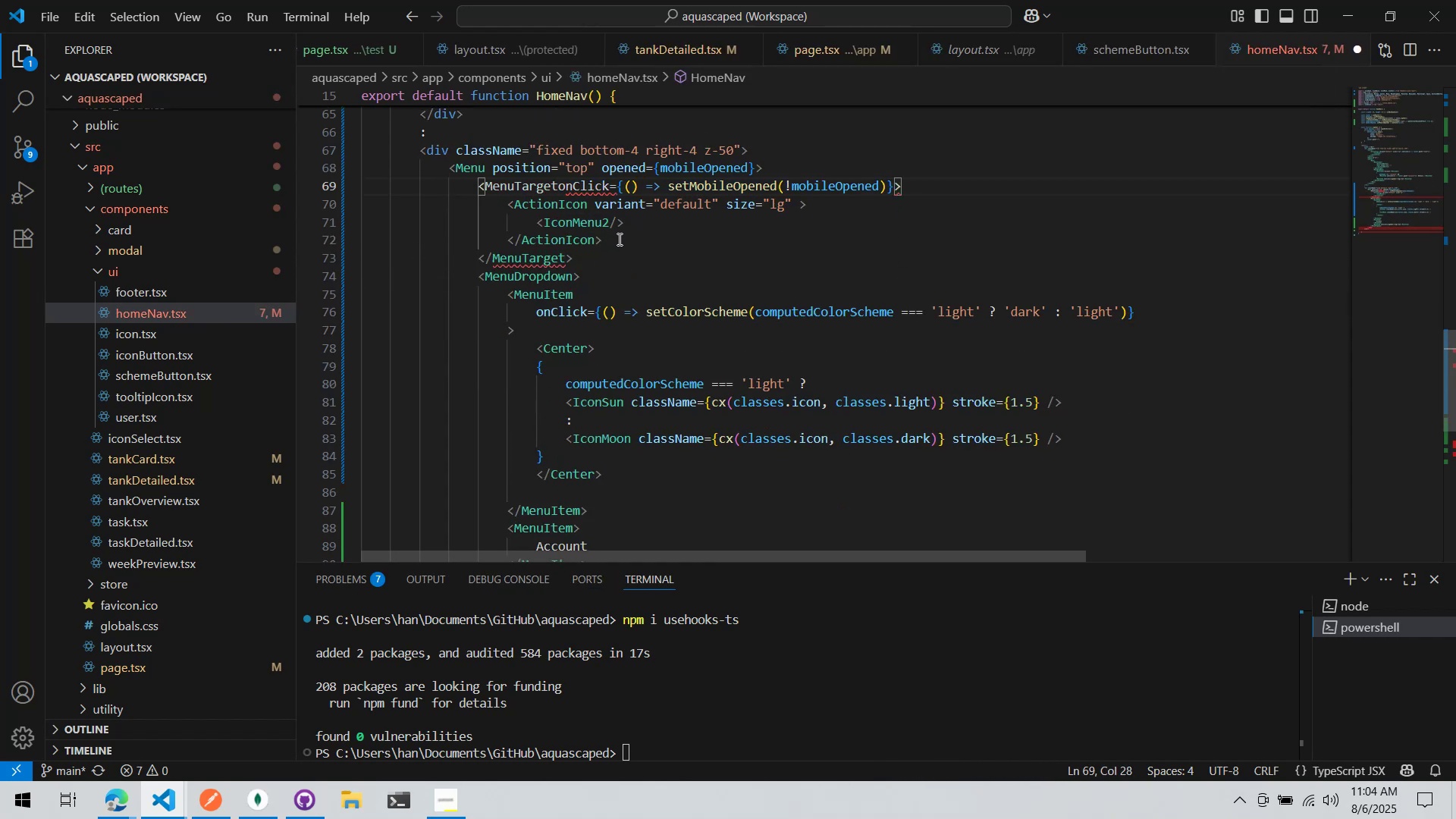 
key(Control+Z)
 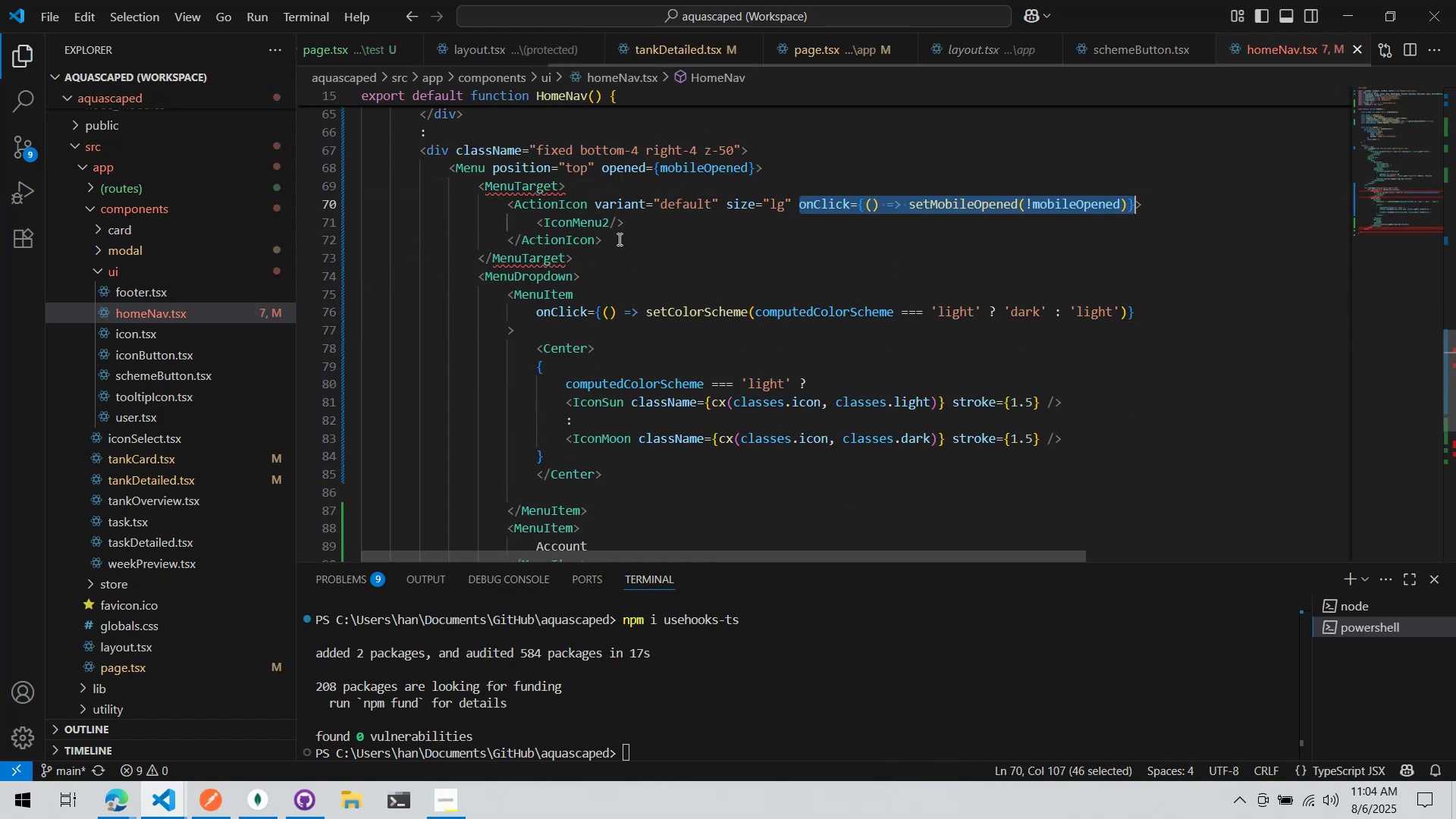 
left_click([618, 239])
 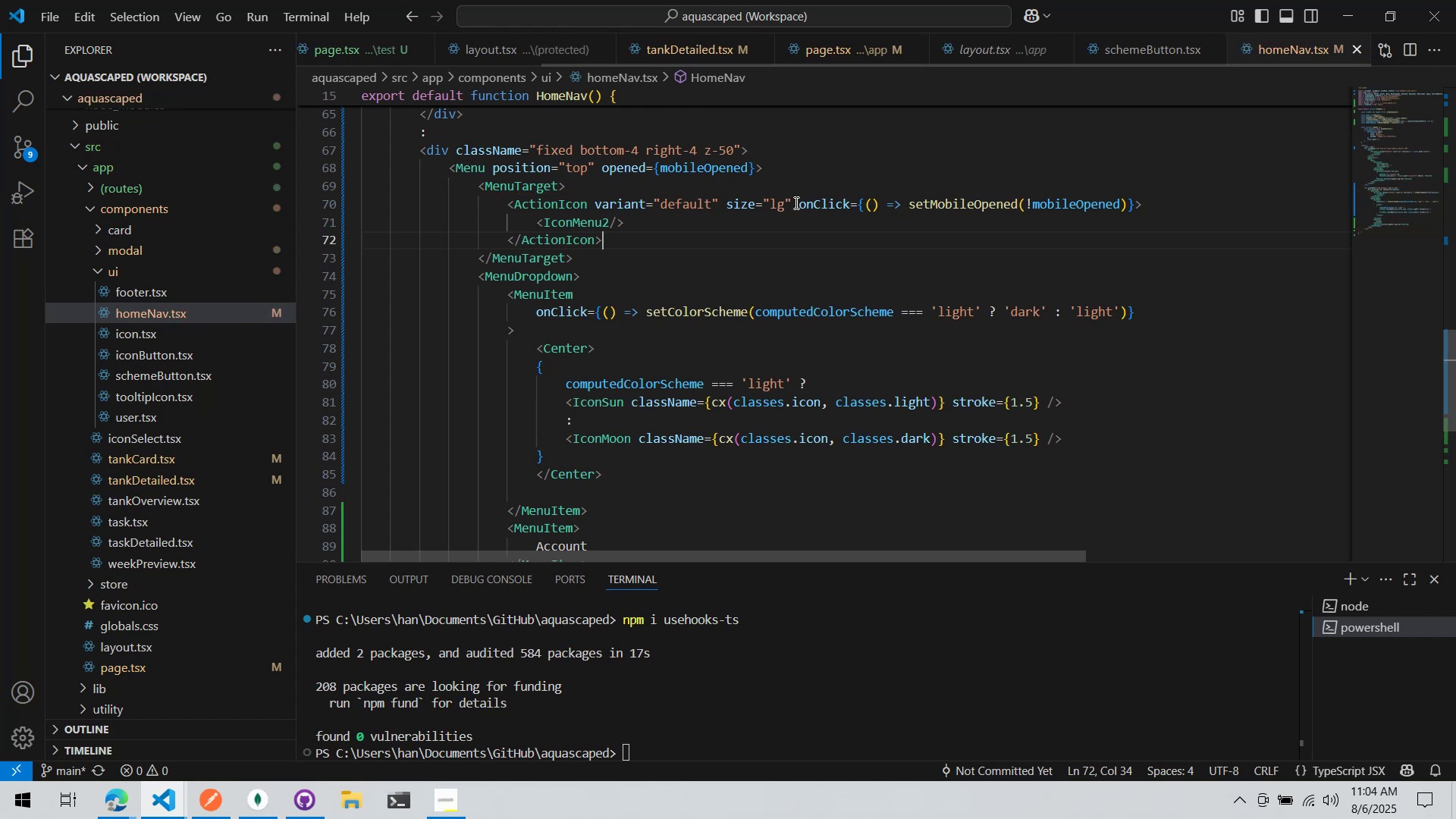 
left_click_drag(start_coordinate=[789, 206], to_coordinate=[1134, 206])
 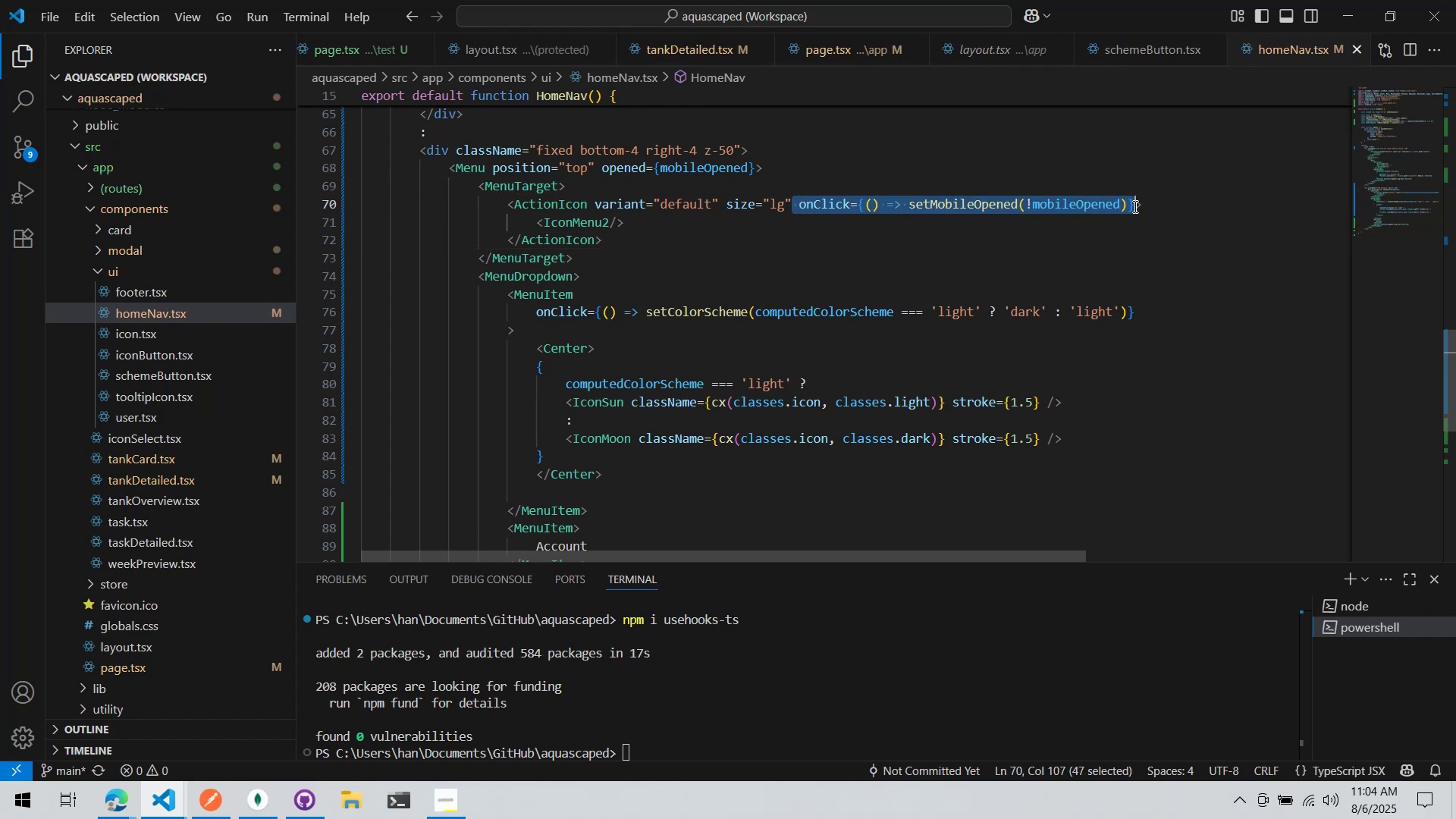 
key(Control+ControlLeft)
 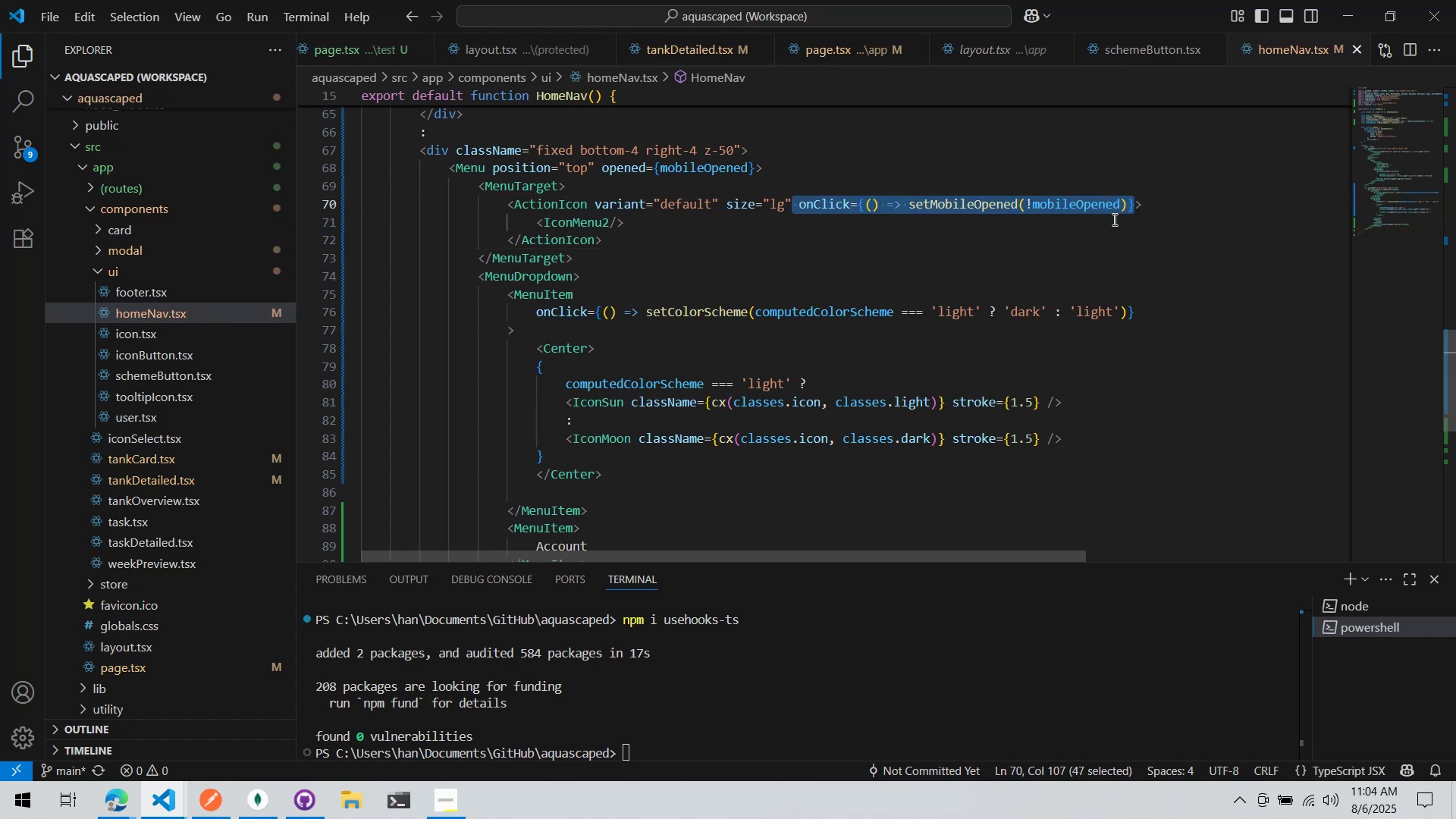 
key(Control+C)
 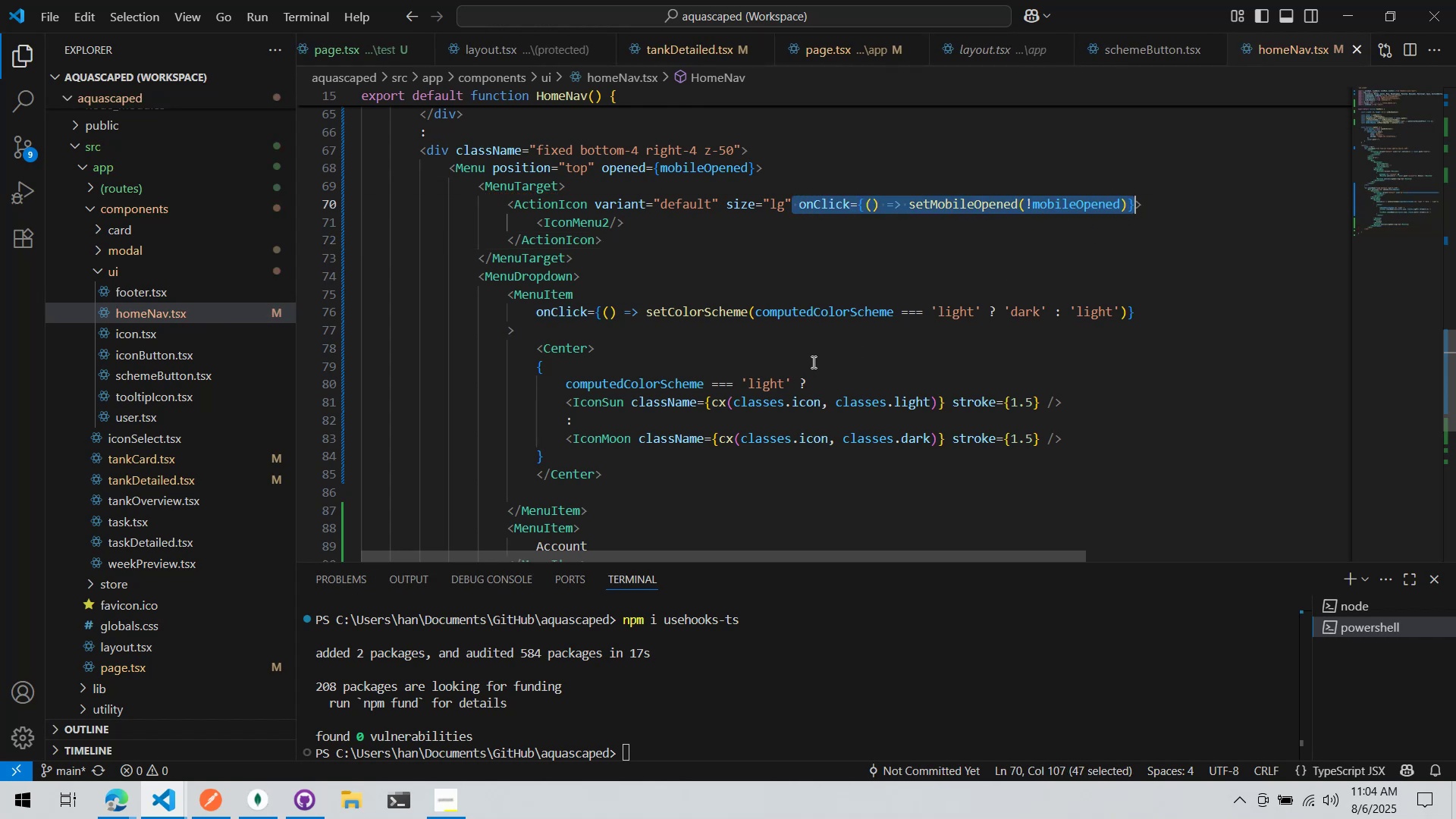 
scroll: coordinate [636, 343], scroll_direction: down, amount: 2.0
 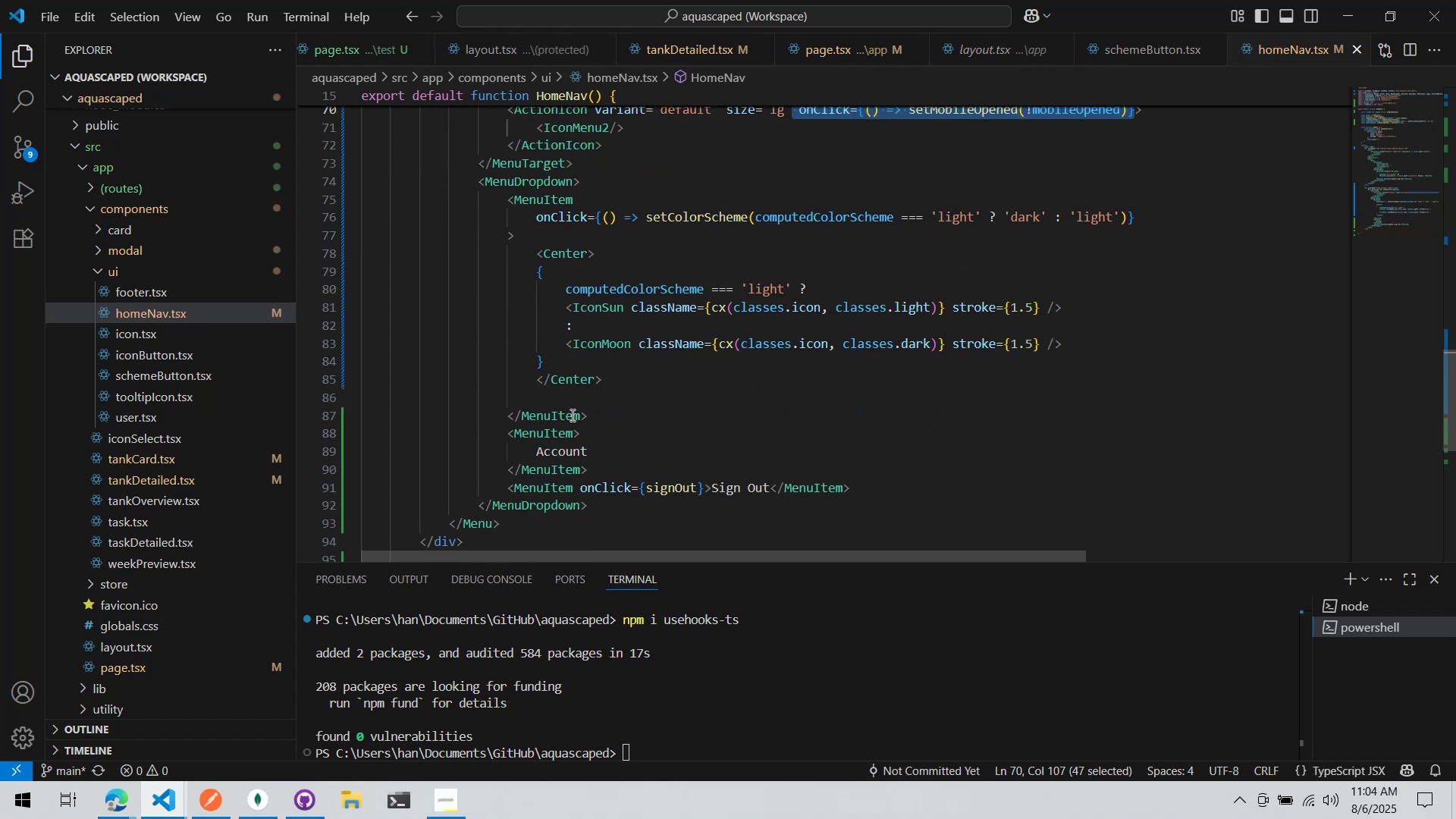 
left_click([570, 436])
 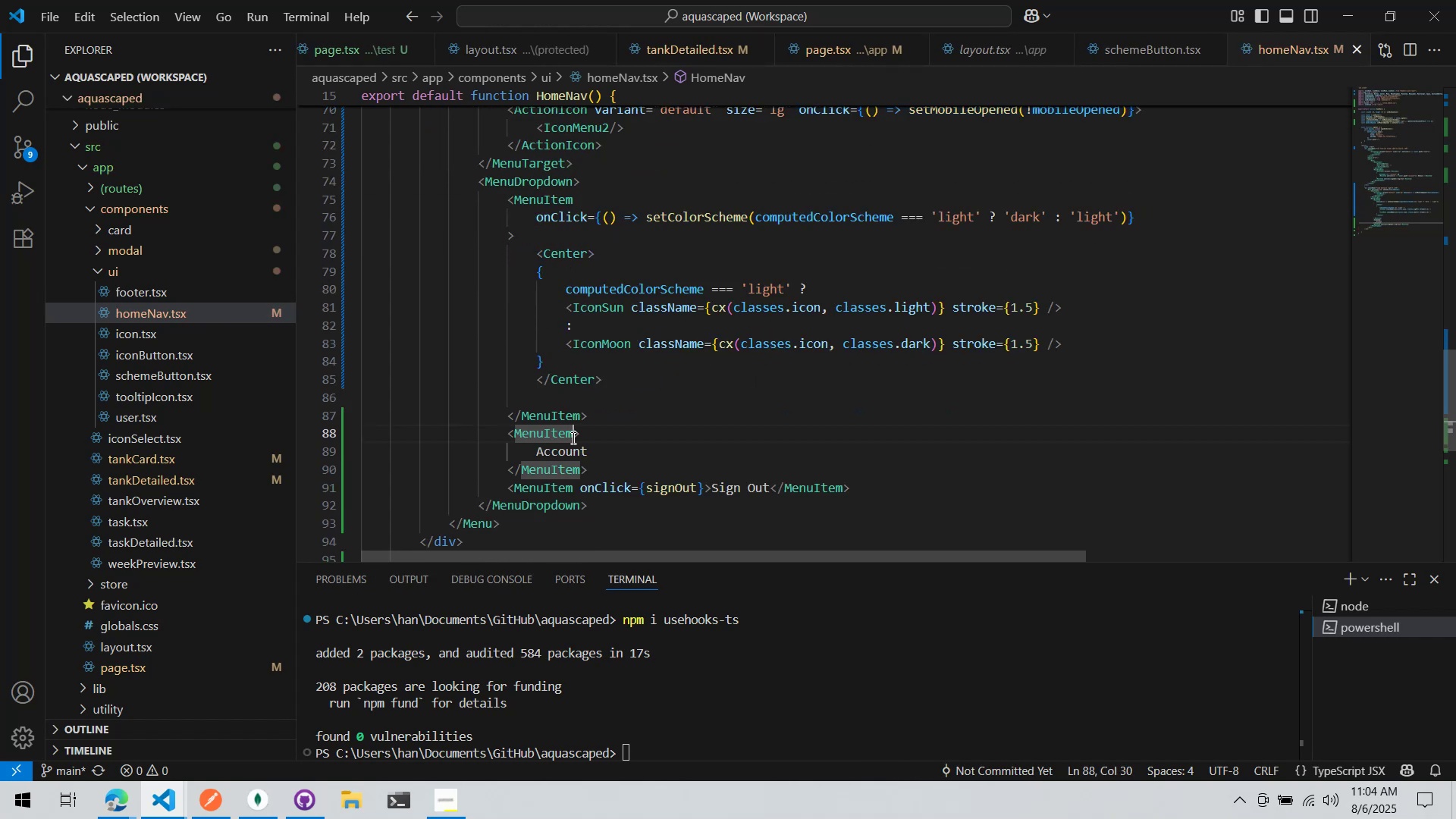 
key(Space)
 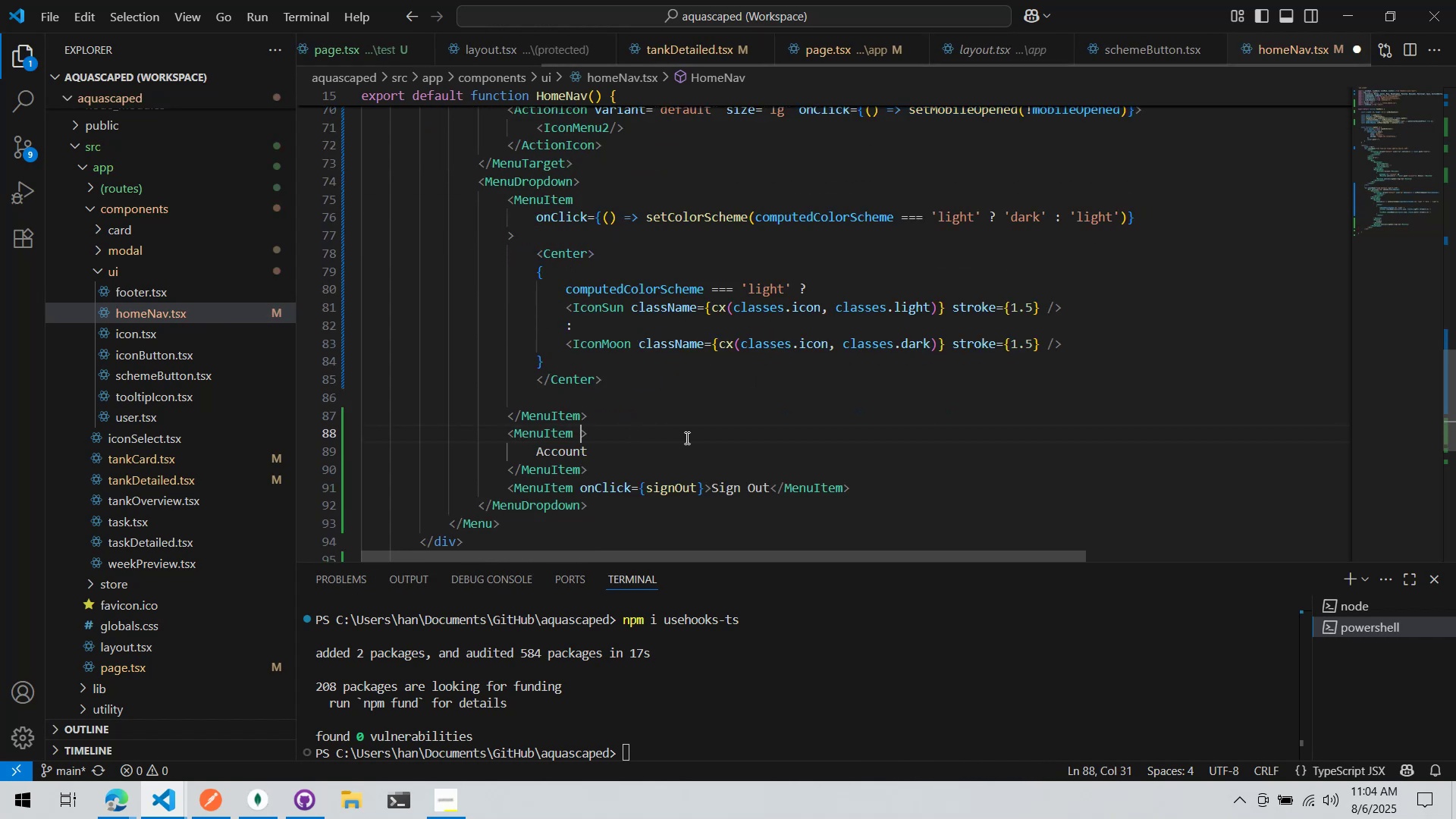 
key(Control+ControlLeft)
 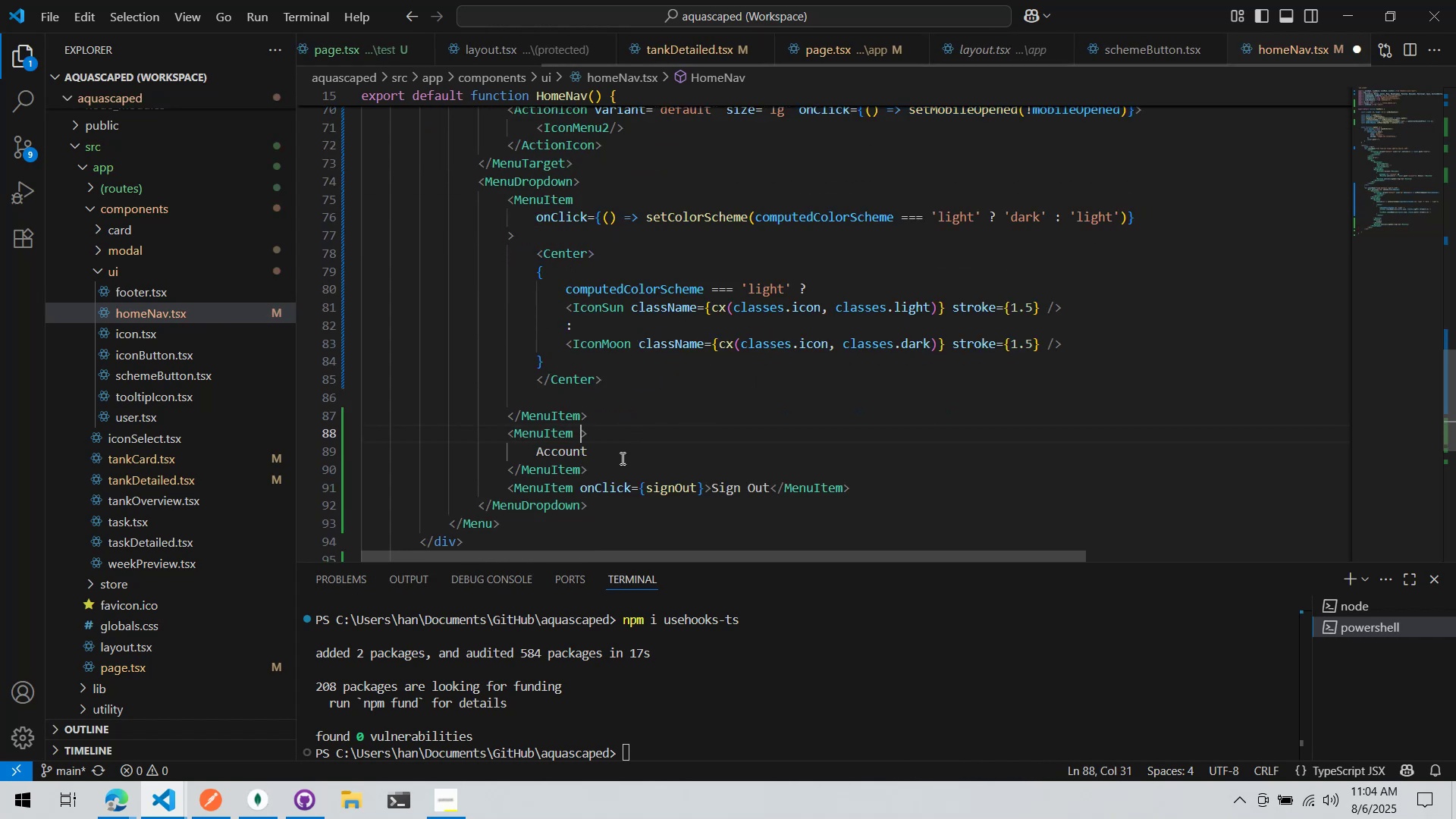 
key(Control+V)
 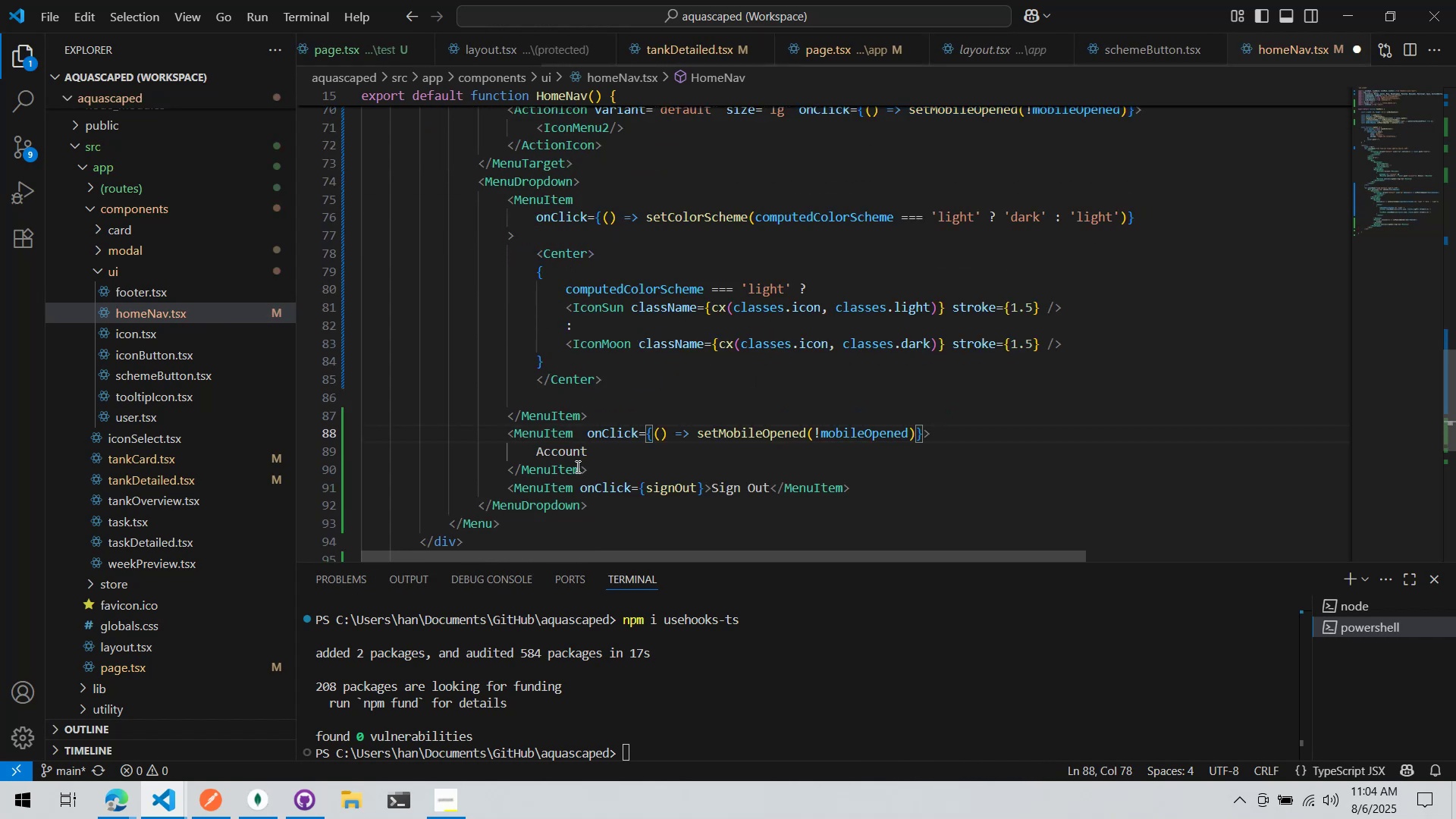 
left_click([582, 469])
 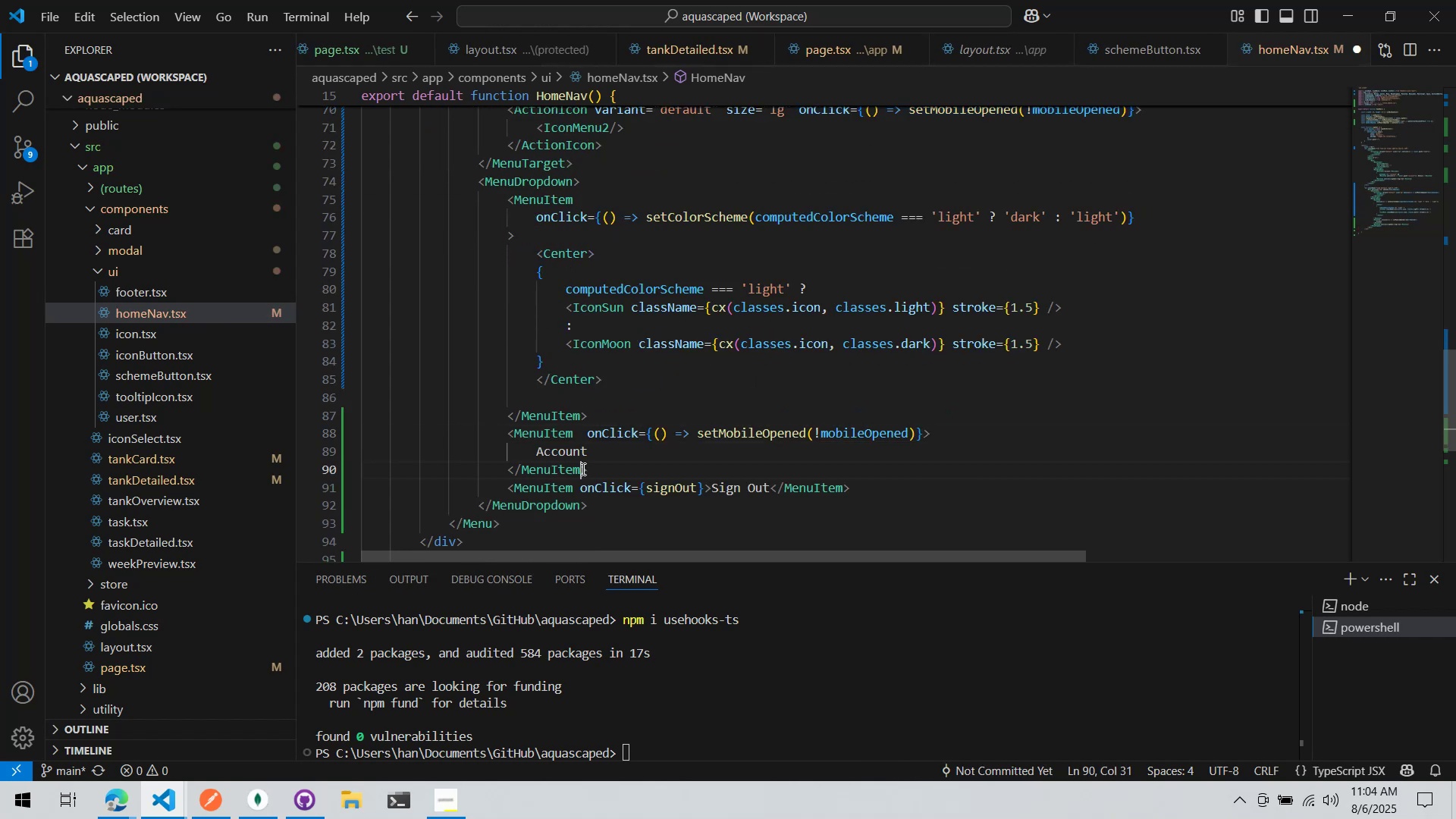 
key(Control+ControlLeft)
 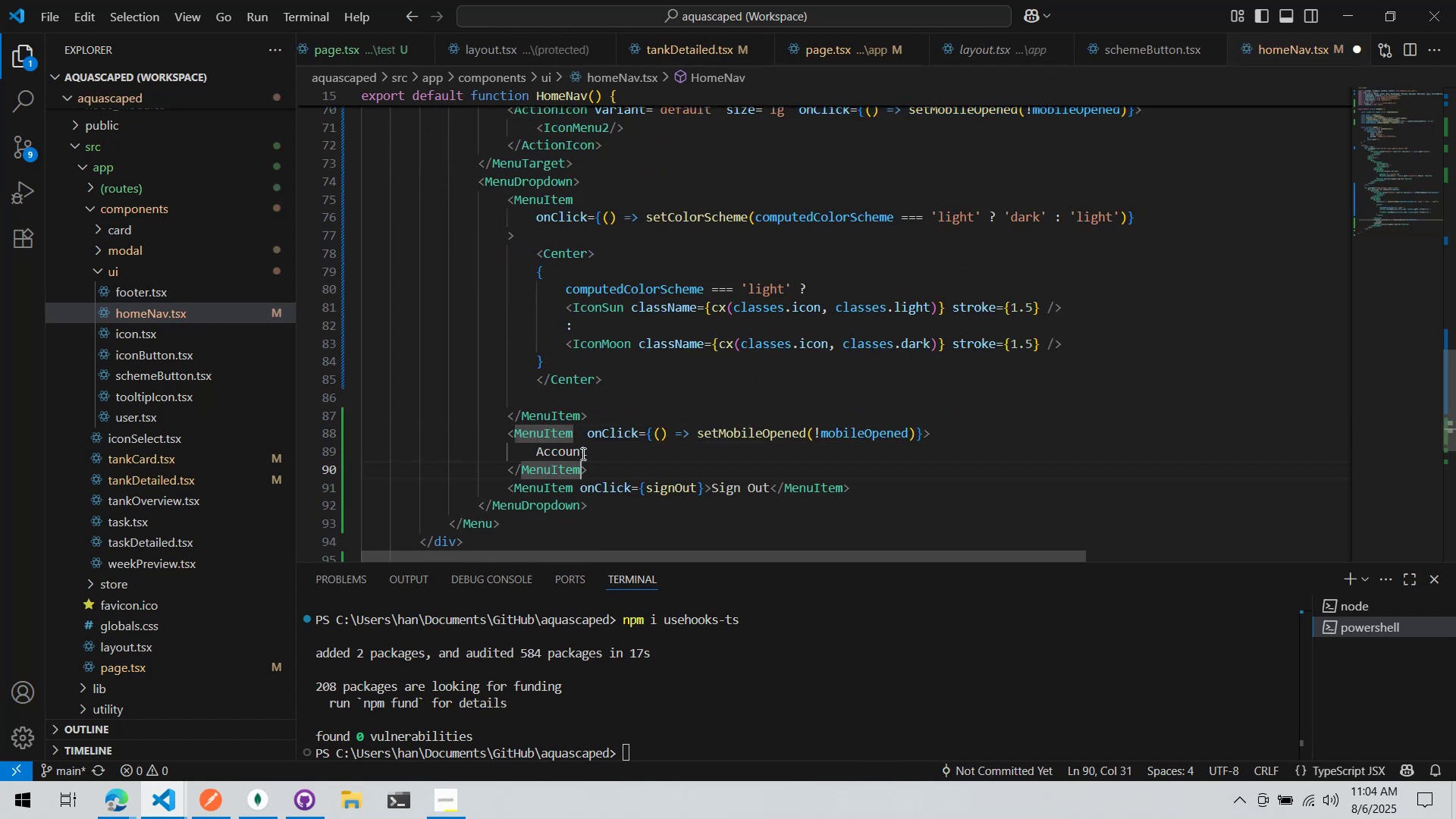 
key(Control+V)
 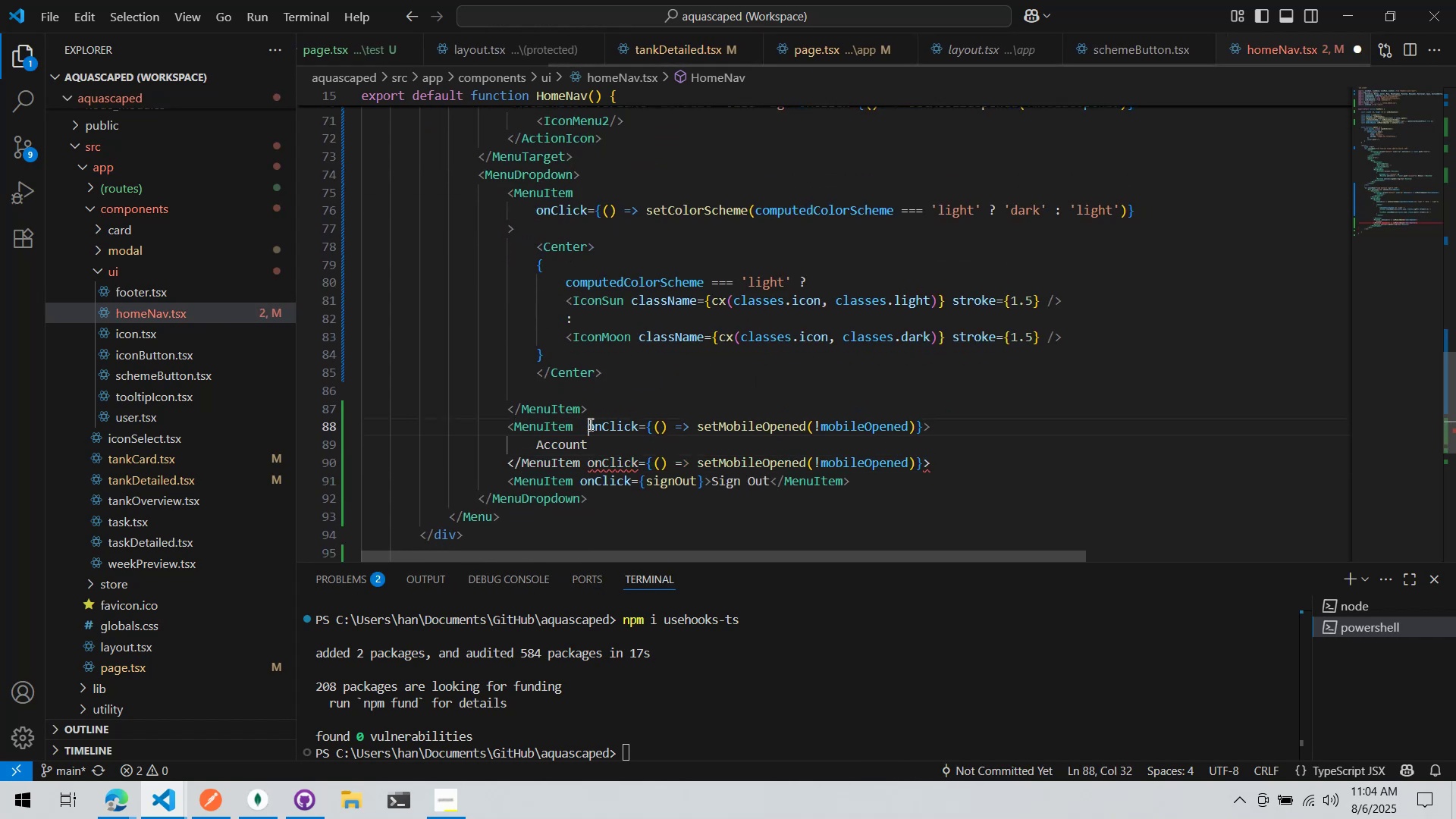 
key(Backspace)
 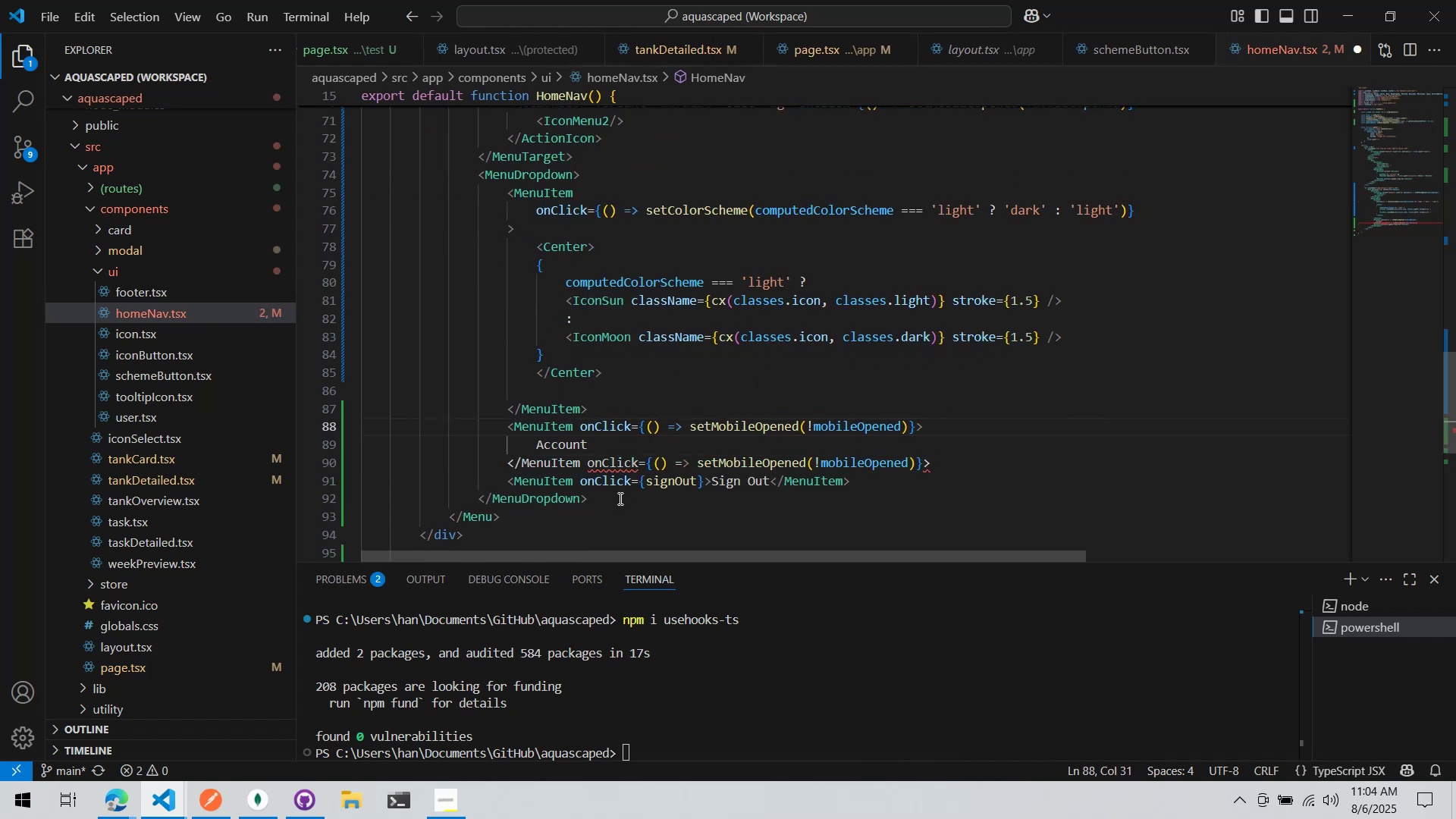 
left_click([620, 498])
 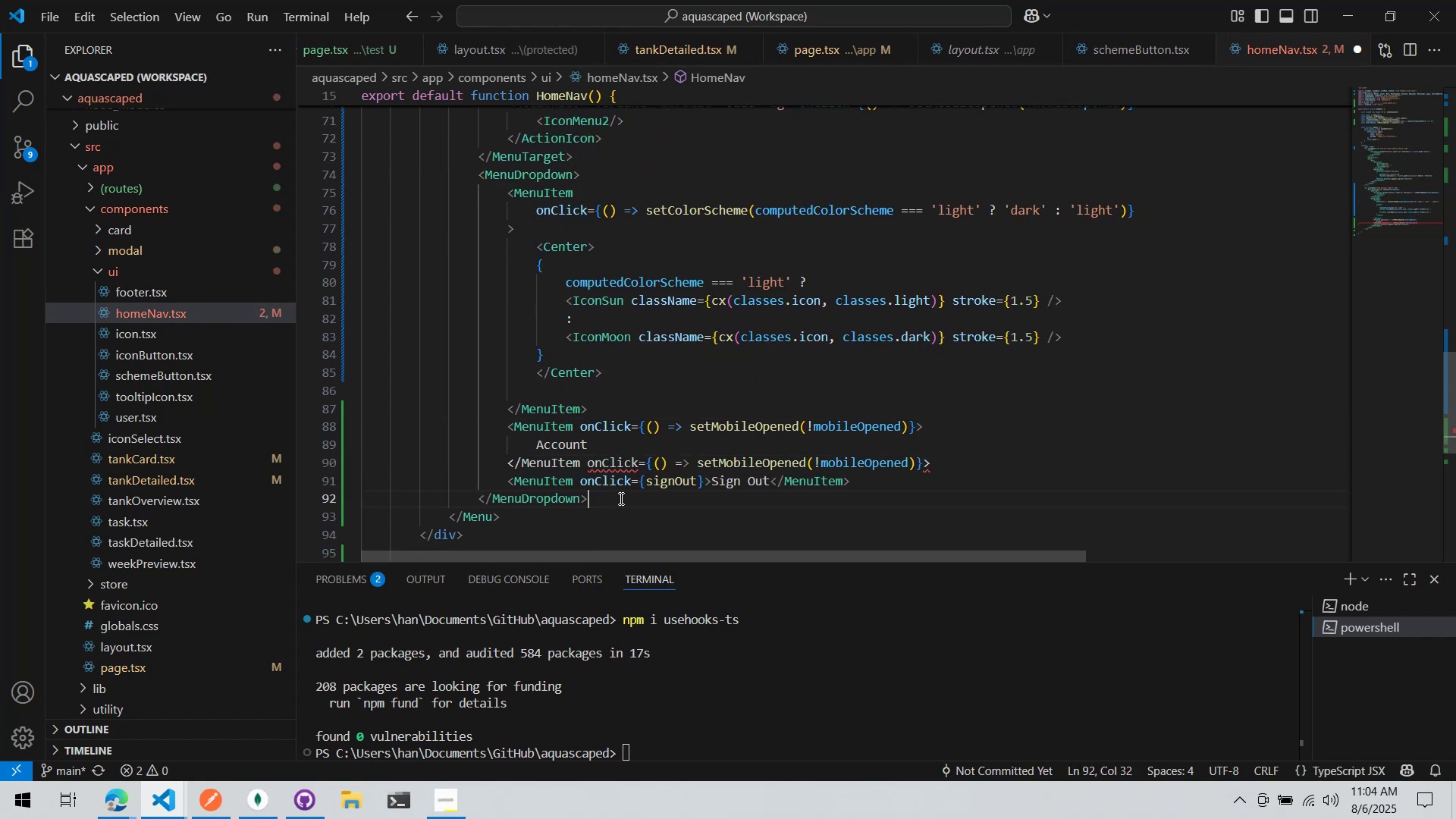 
key(Control+ControlLeft)
 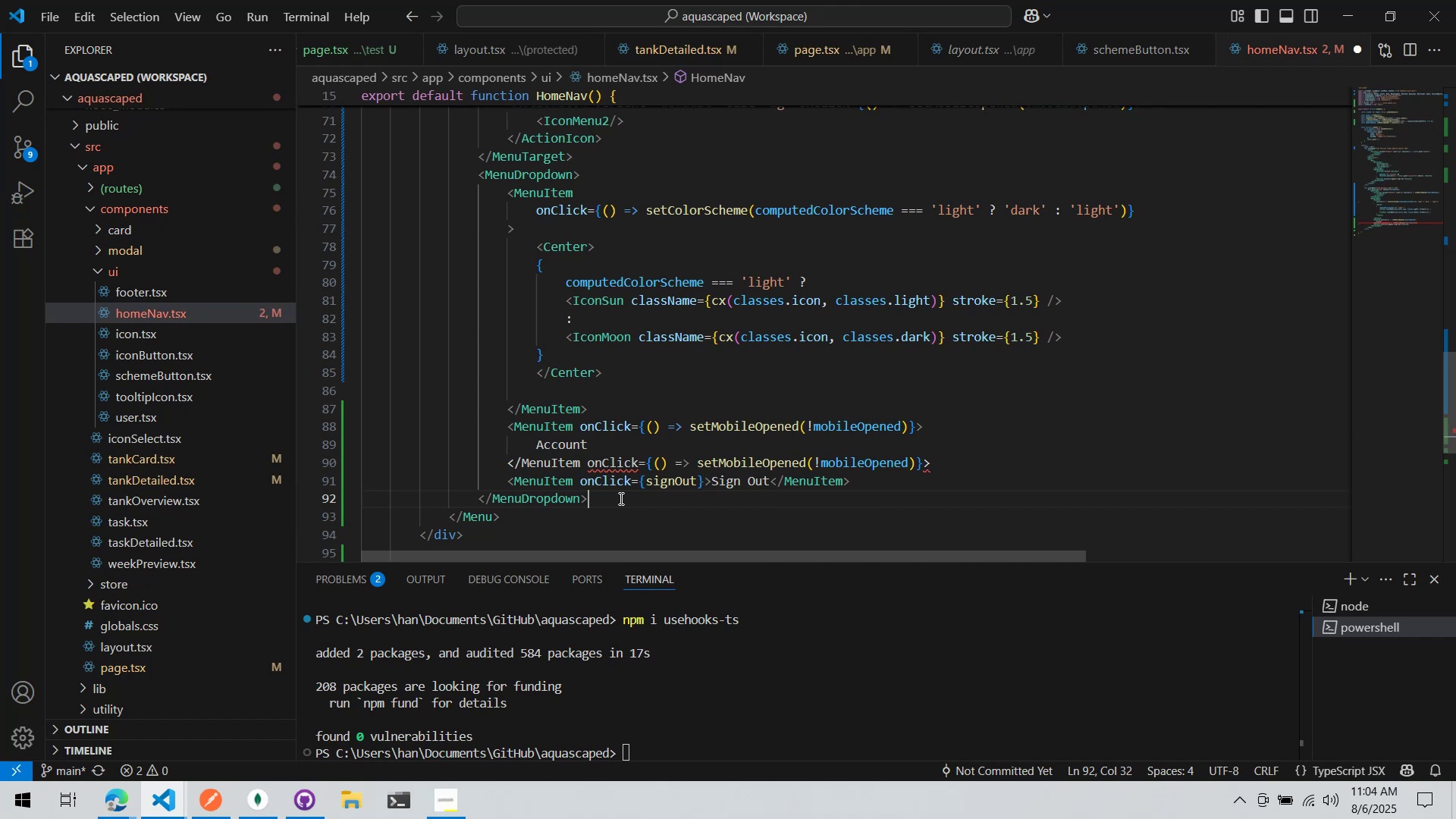 
key(Control+Z)
 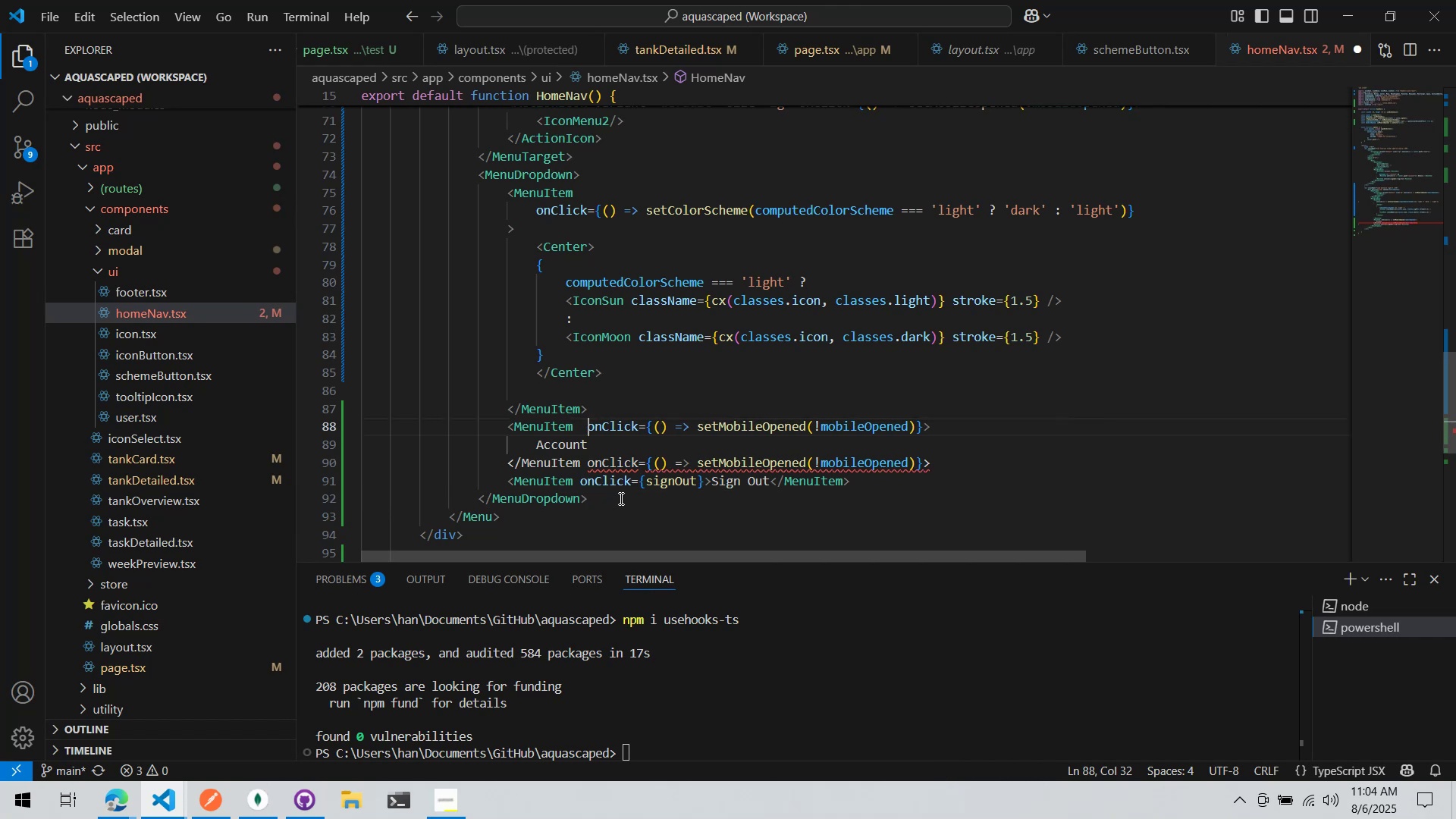 
hold_key(key=ControlLeft, duration=0.4)
 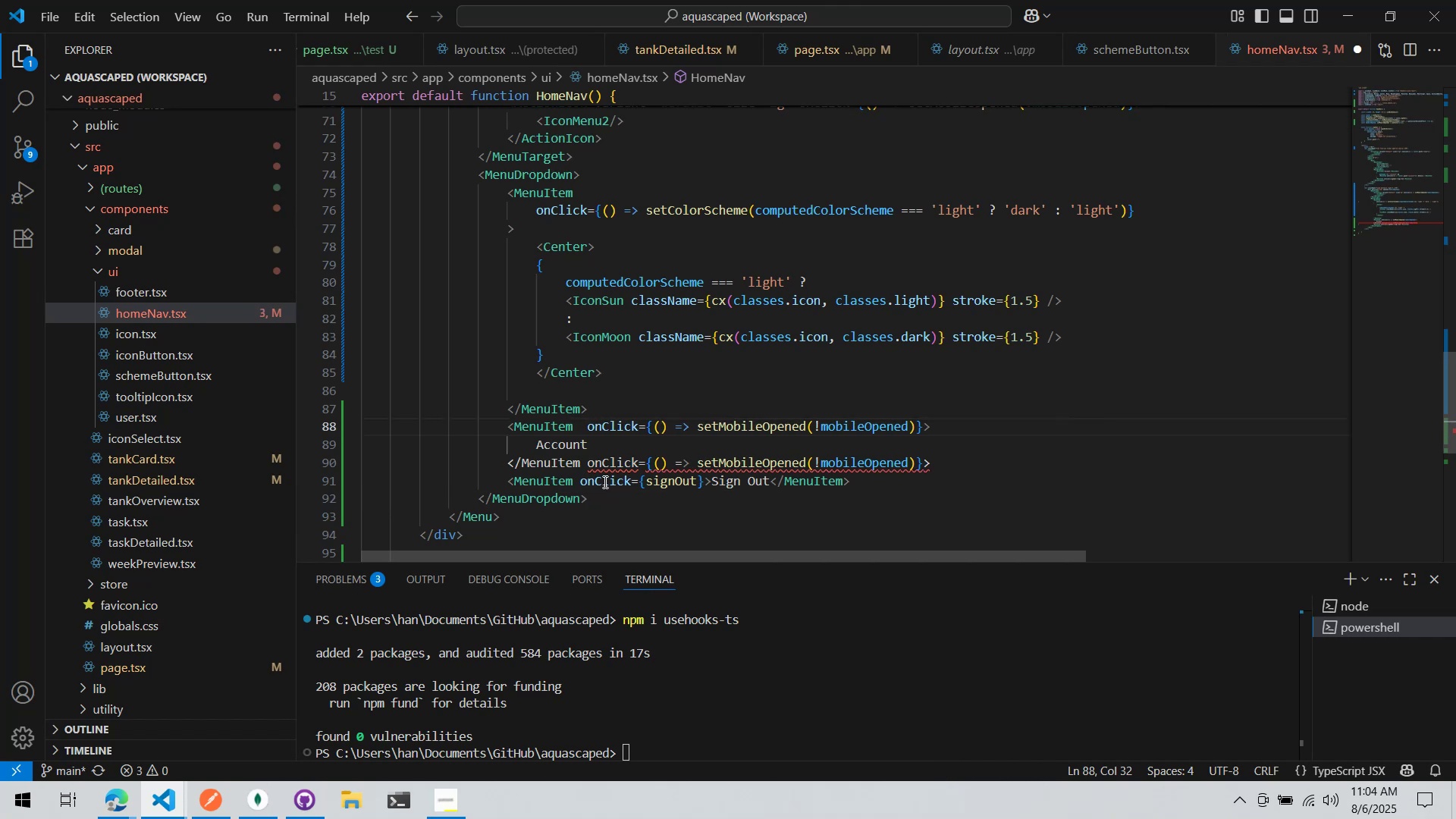 
key(Backspace)
 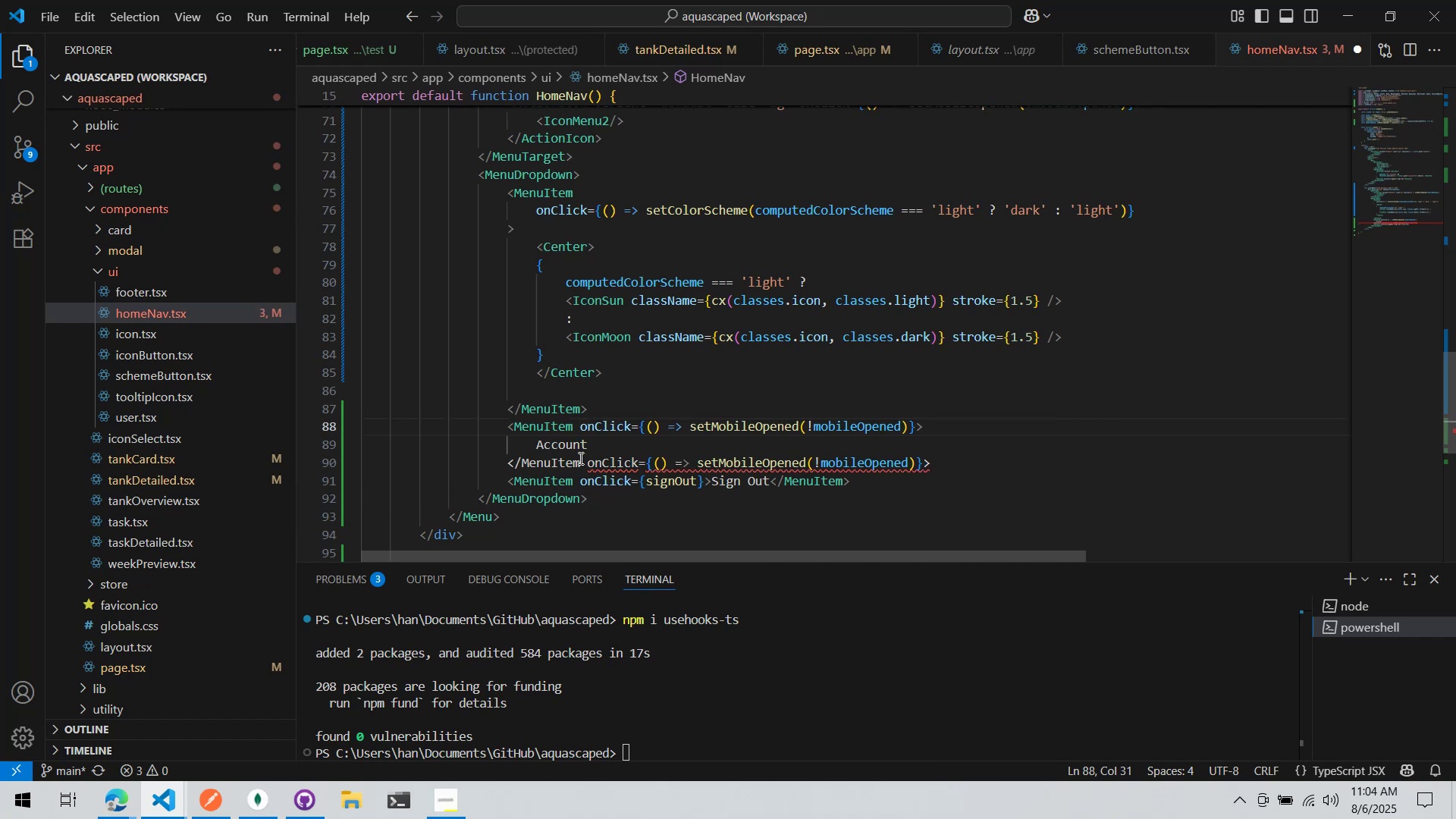 
left_click_drag(start_coordinate=[579, 466], to_coordinate=[921, 467])
 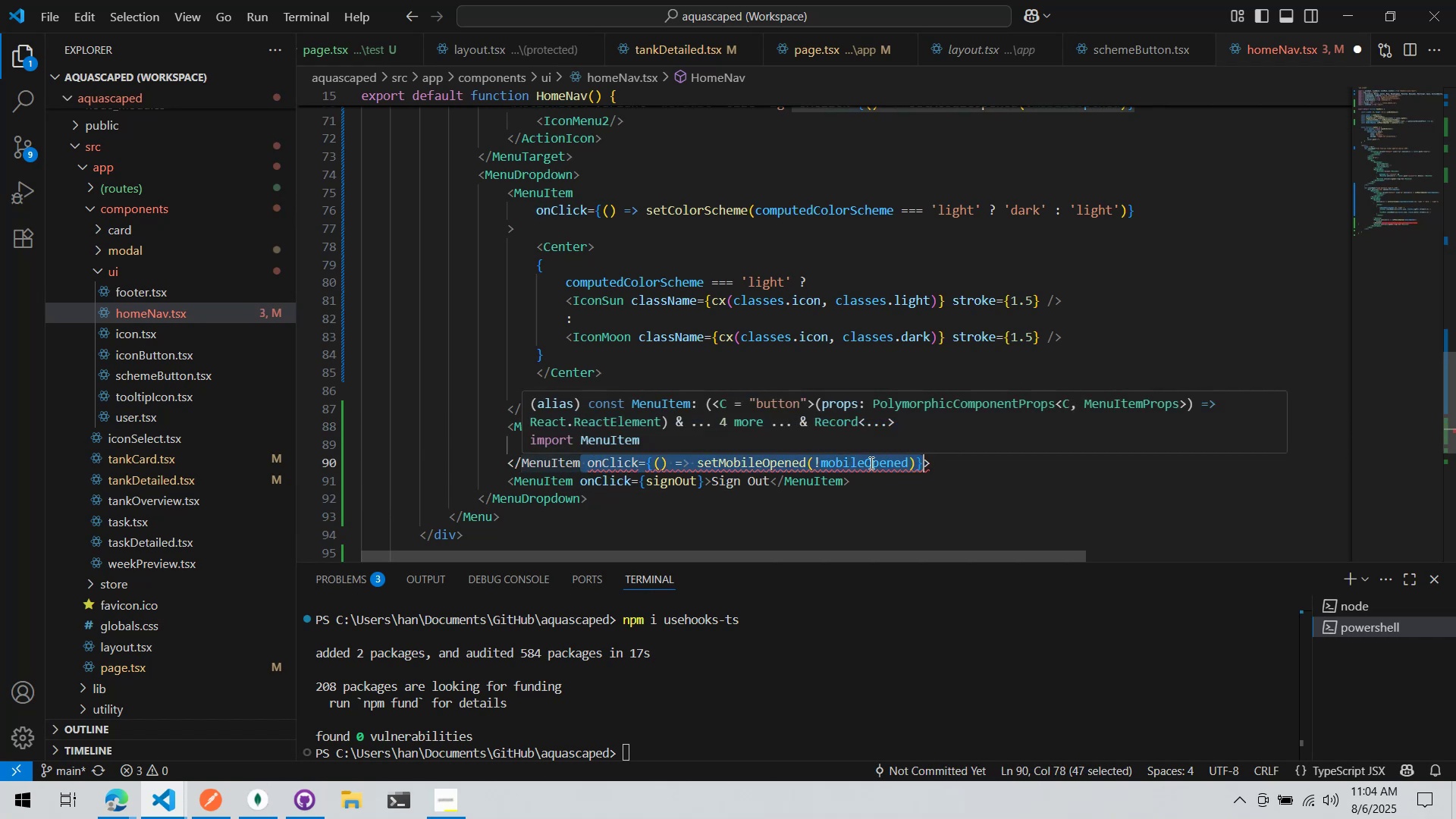 
left_click_drag(start_coordinate=[841, 460], to_coordinate=[584, 317])
 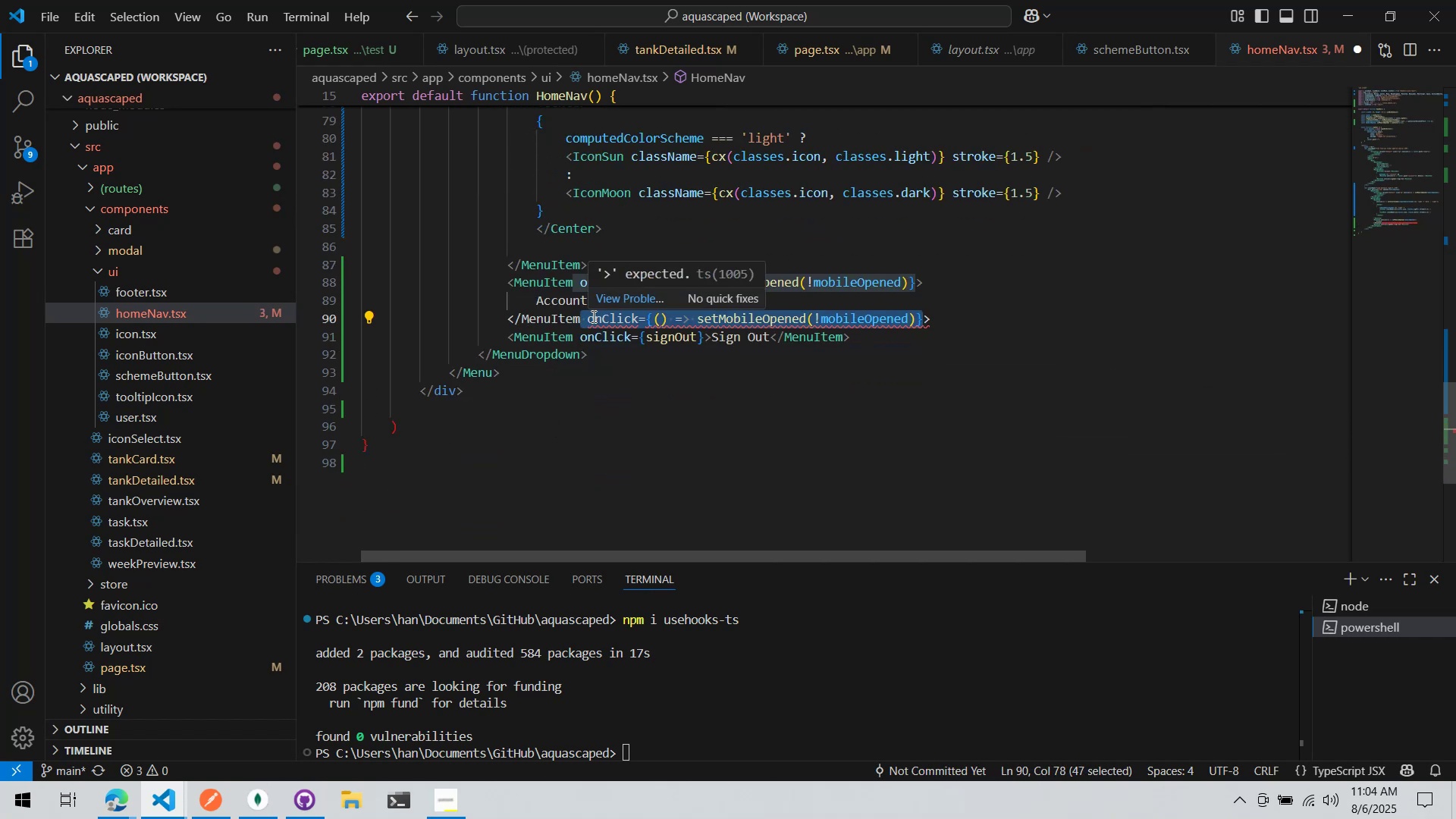 
left_click([843, 325])
 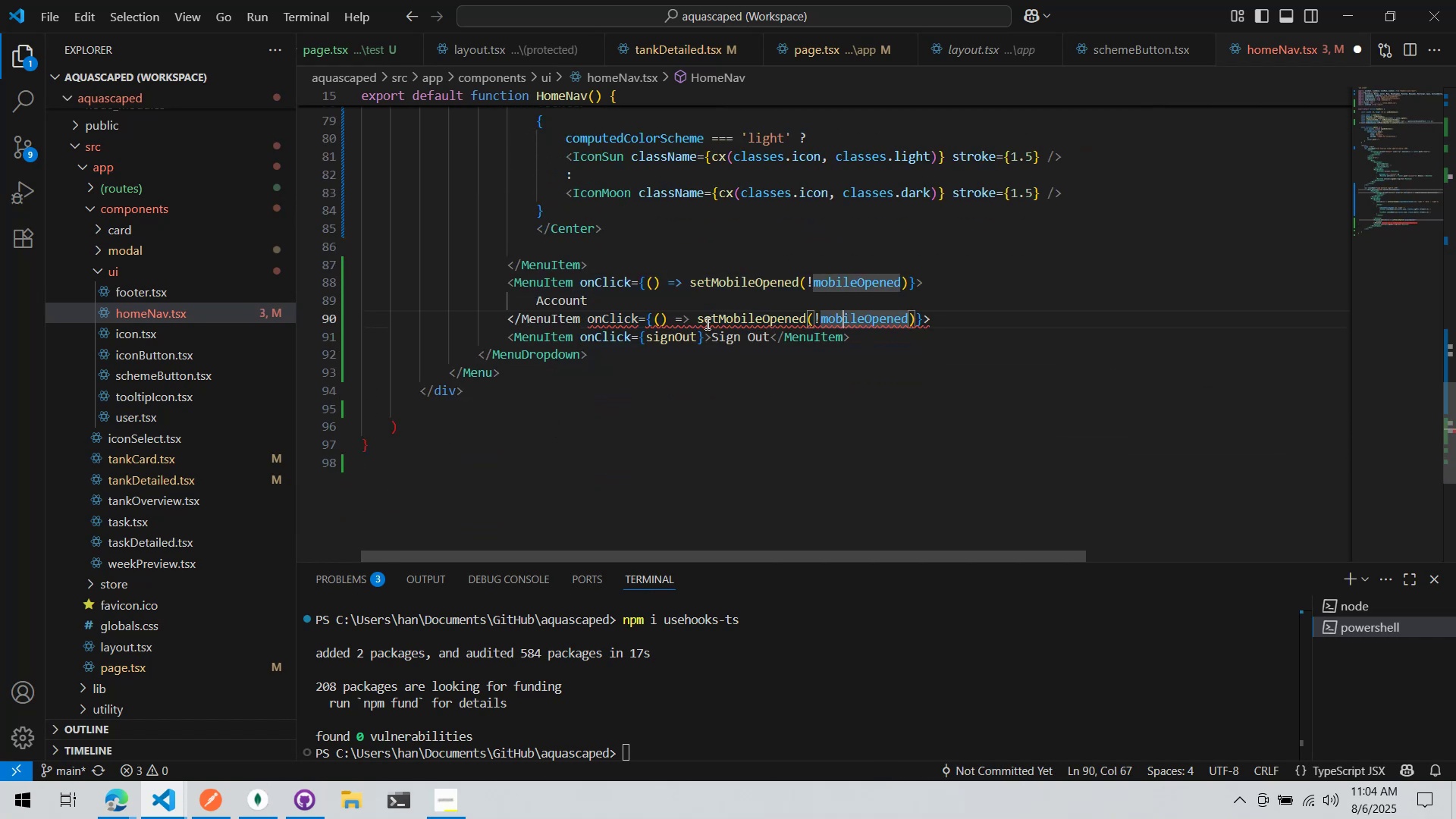 
left_click_drag(start_coordinate=[701, 321], to_coordinate=[845, 315])
 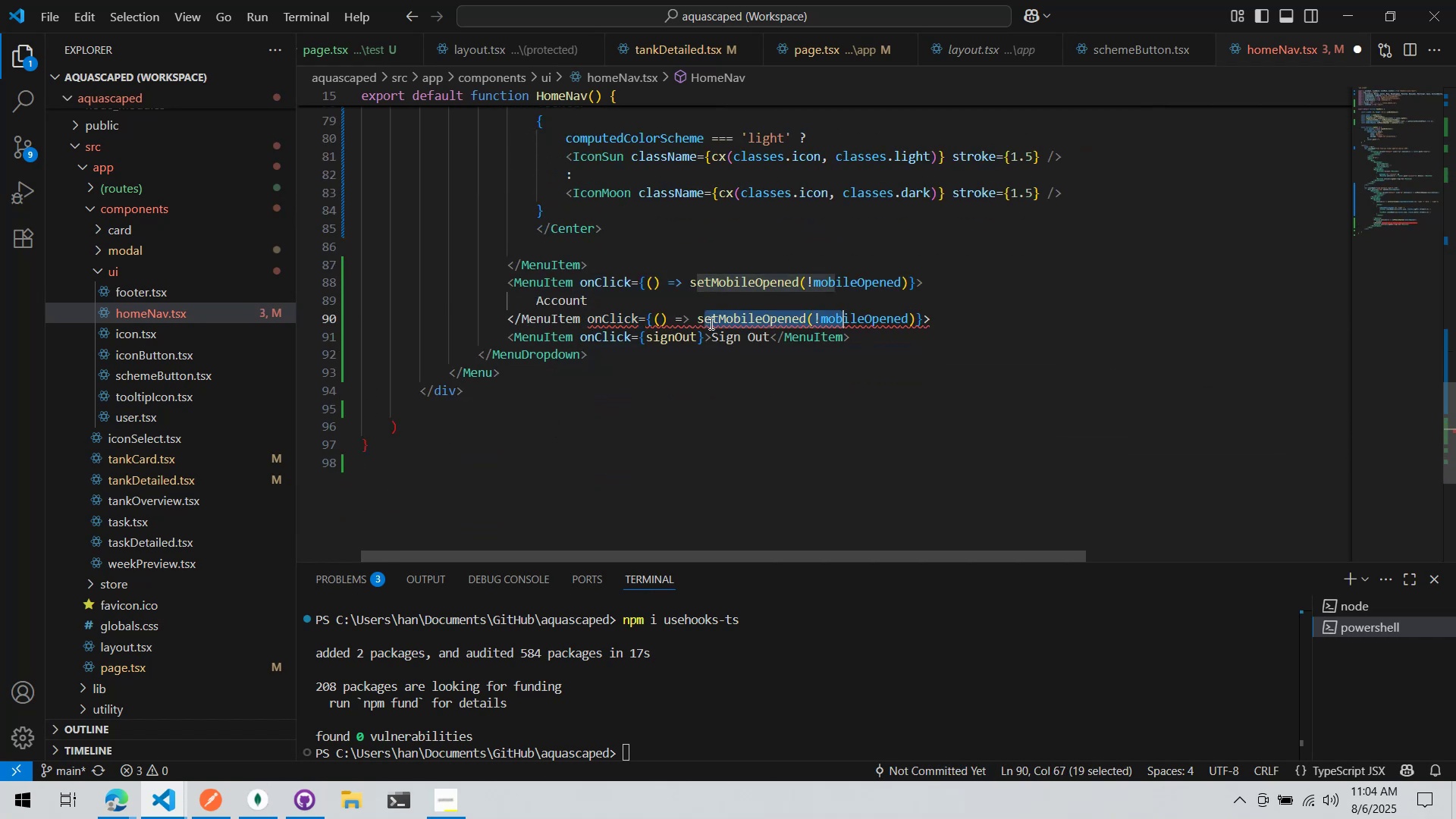 
double_click([709, 323])
 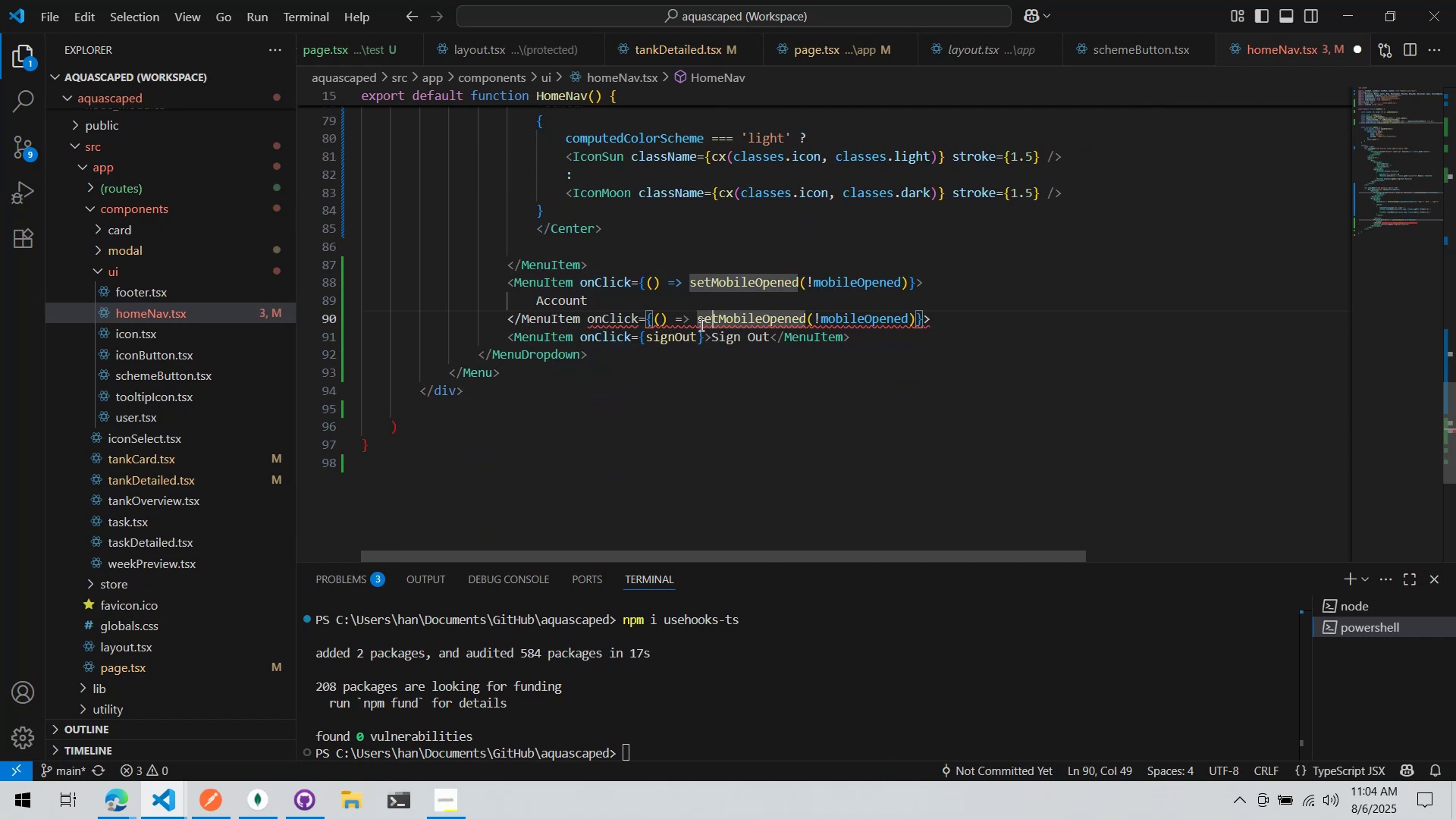 
left_click_drag(start_coordinate=[695, 325], to_coordinate=[921, 318])
 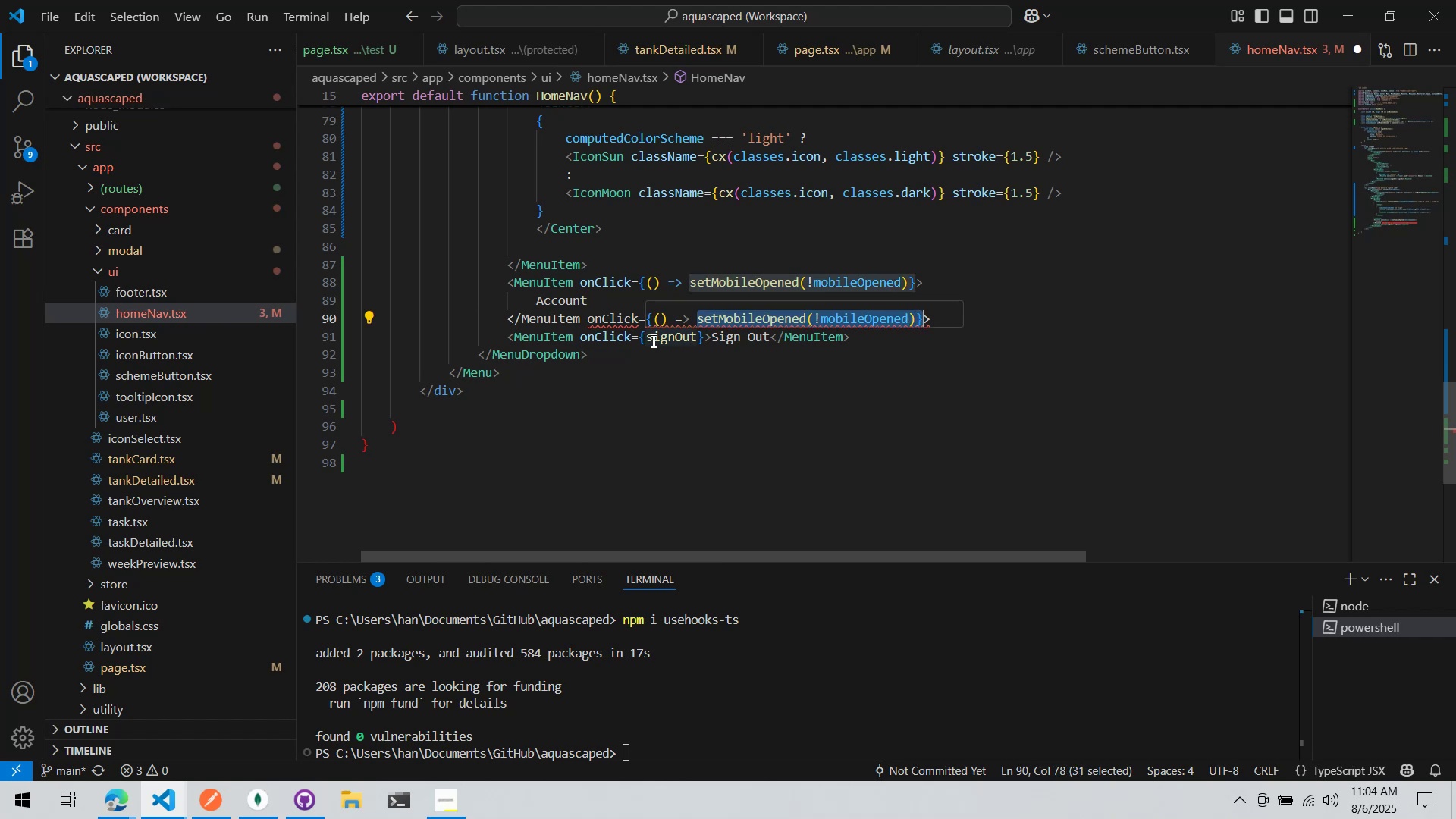 
left_click([590, 324])
 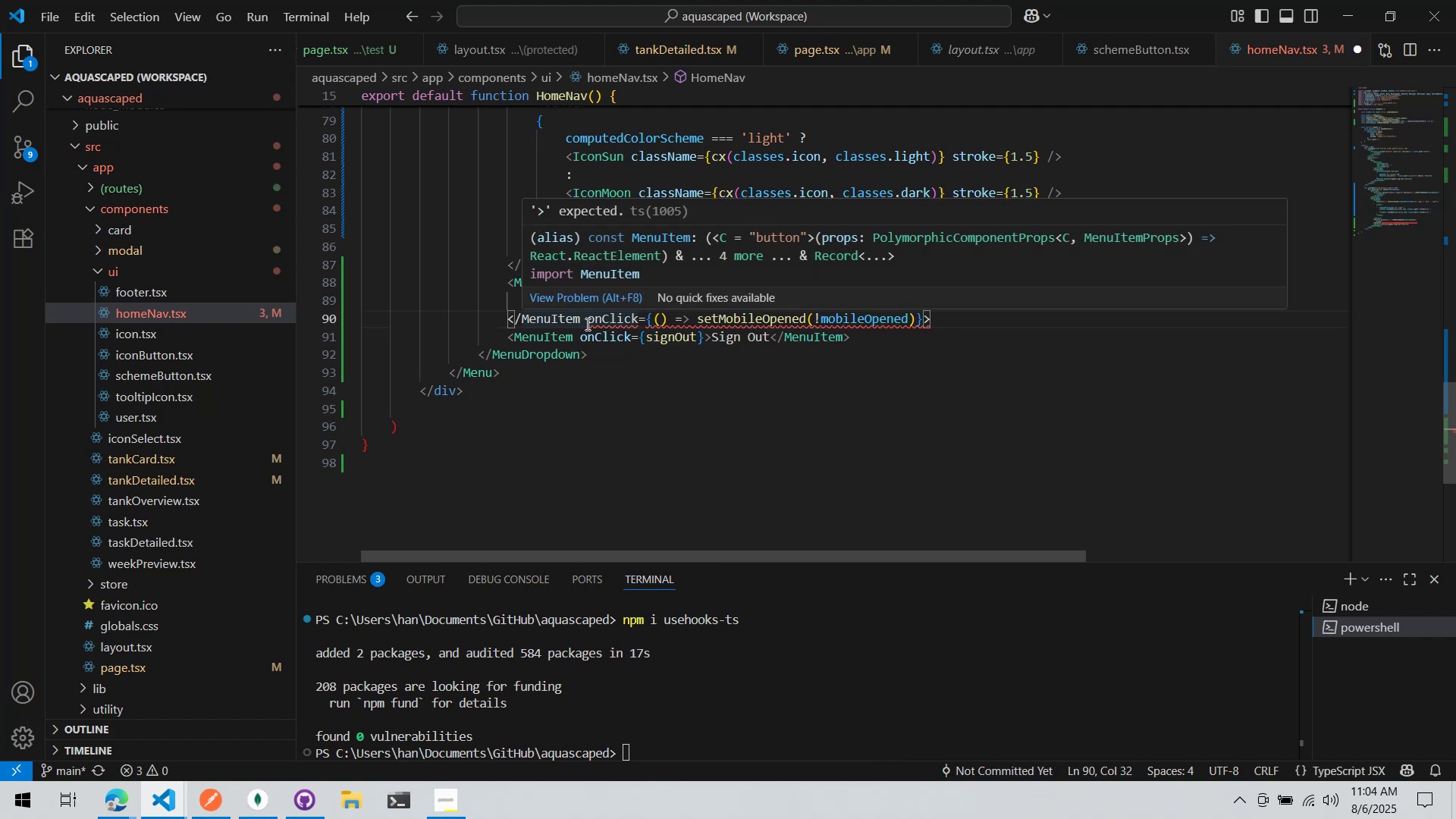 
left_click_drag(start_coordinate=[586, 324], to_coordinate=[923, 322])
 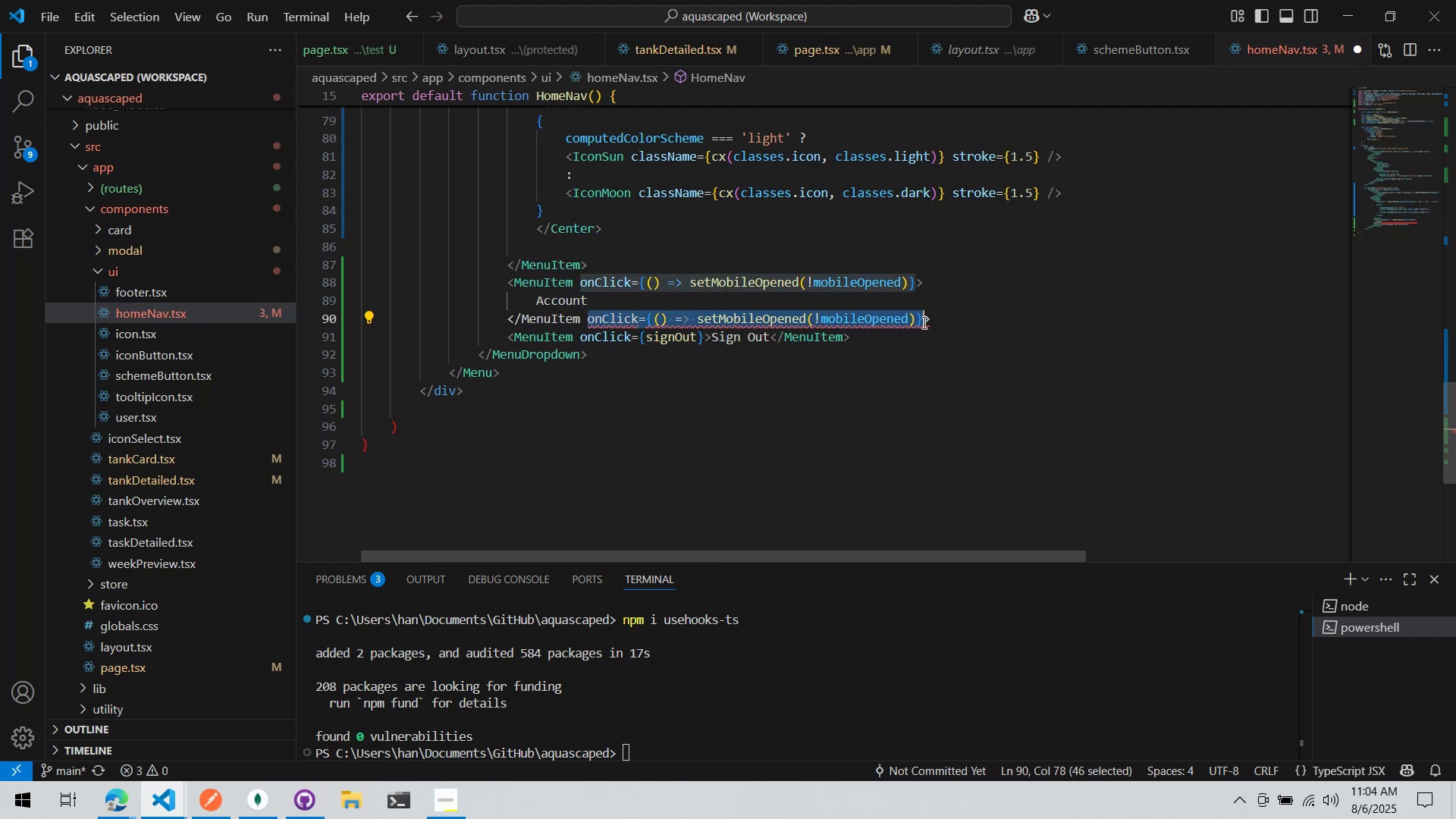 
key(Control+ControlLeft)
 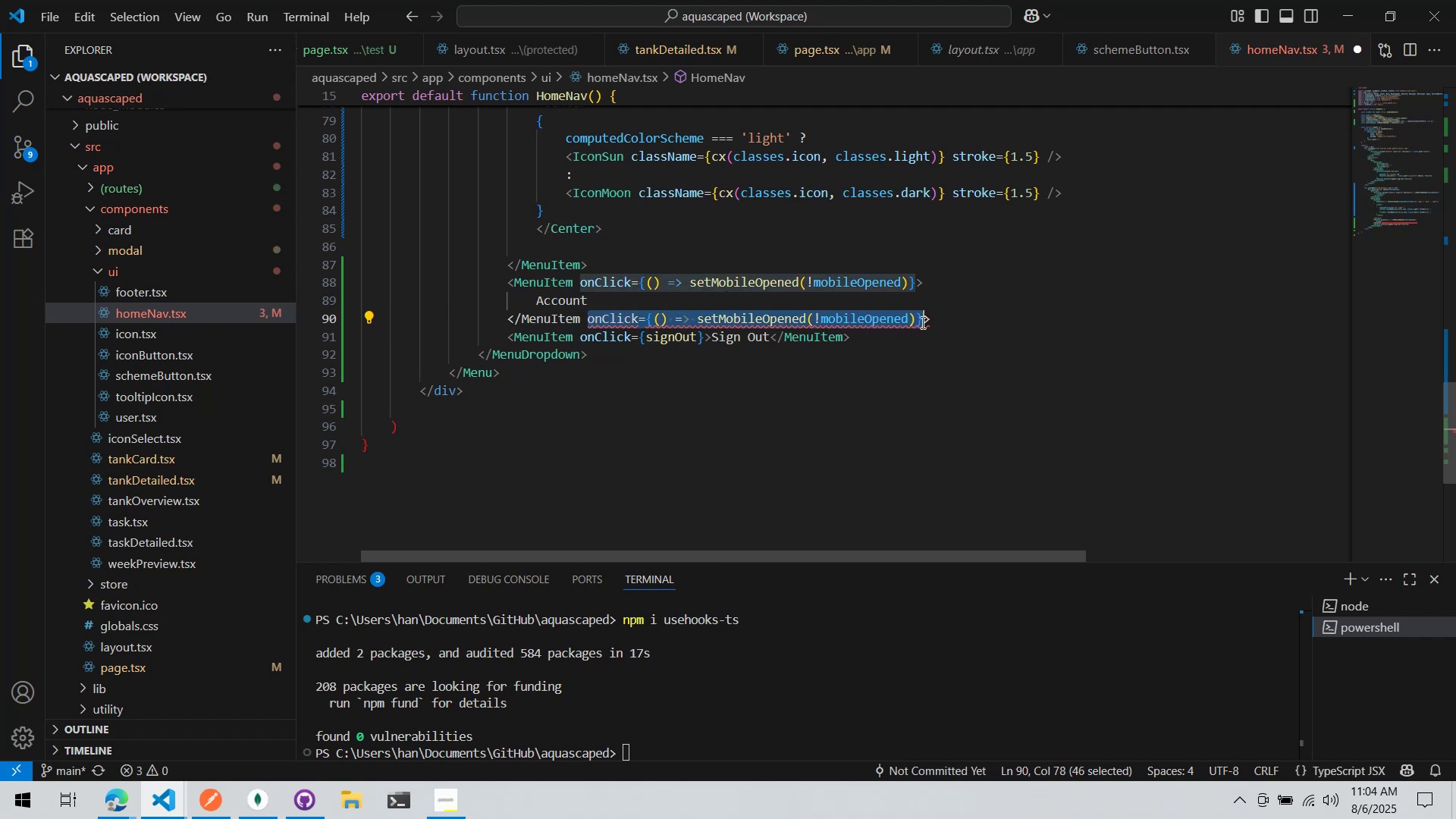 
key(Control+X)
 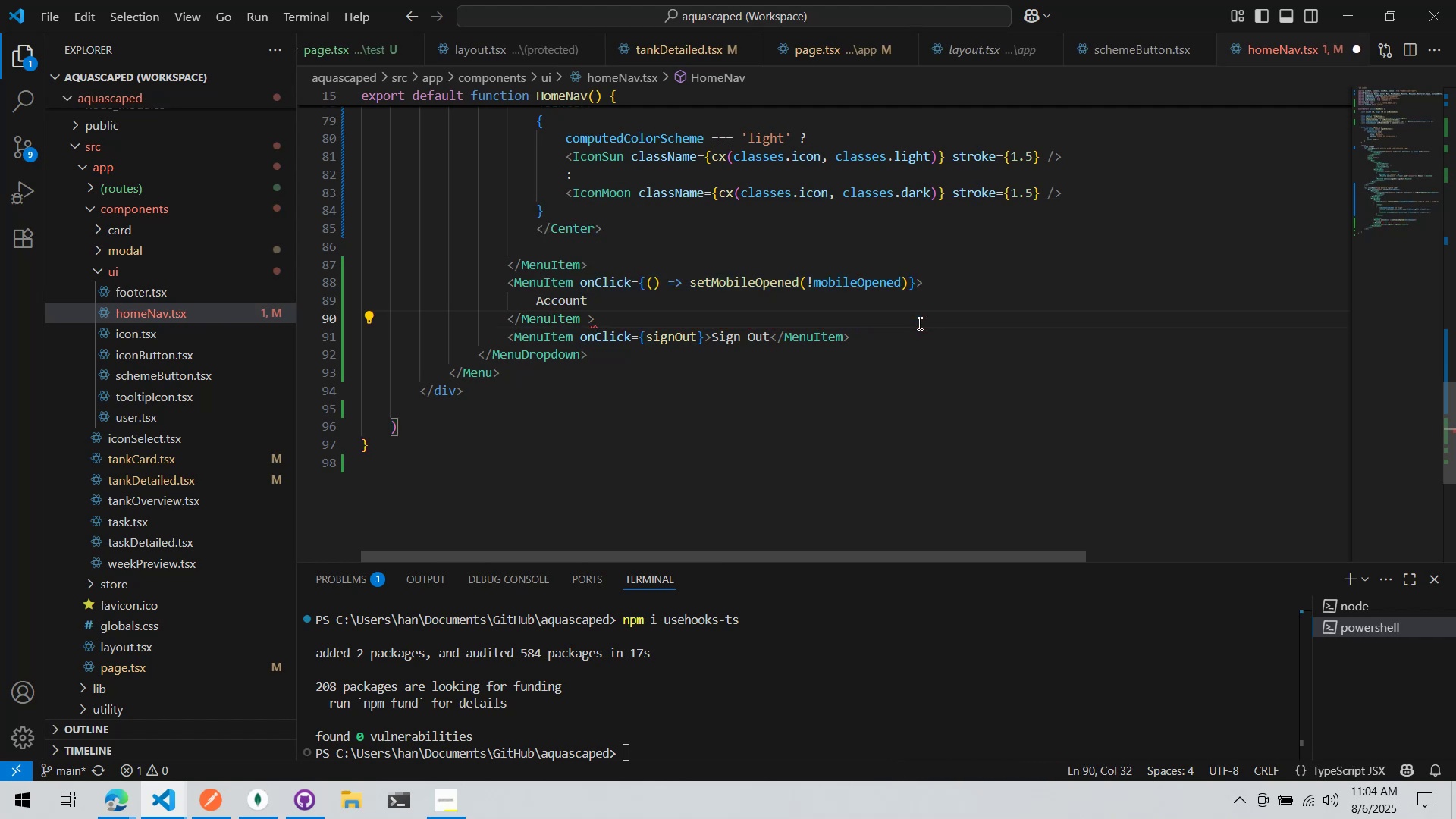 
key(Backspace)
 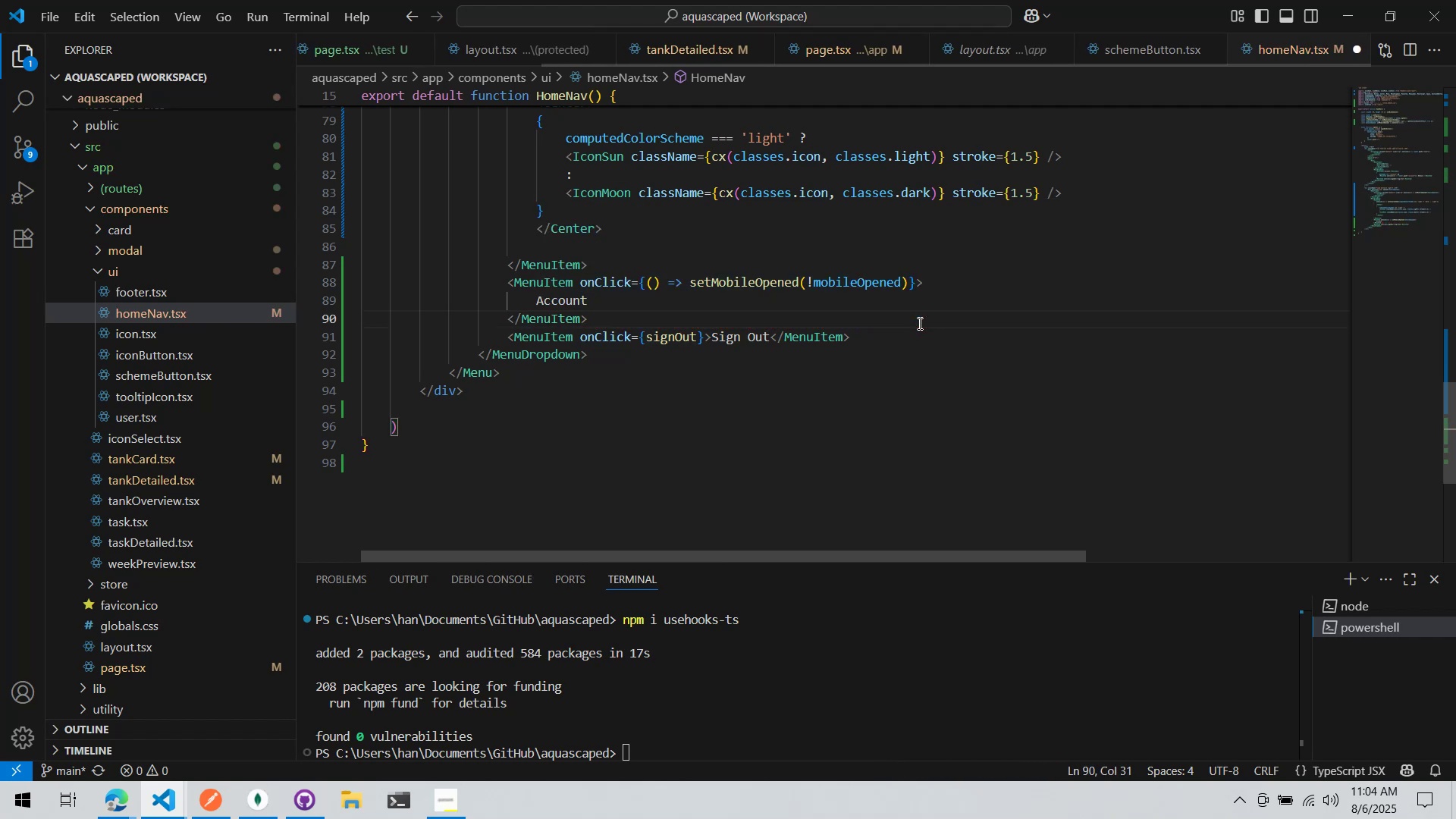 
left_click([918, 323])
 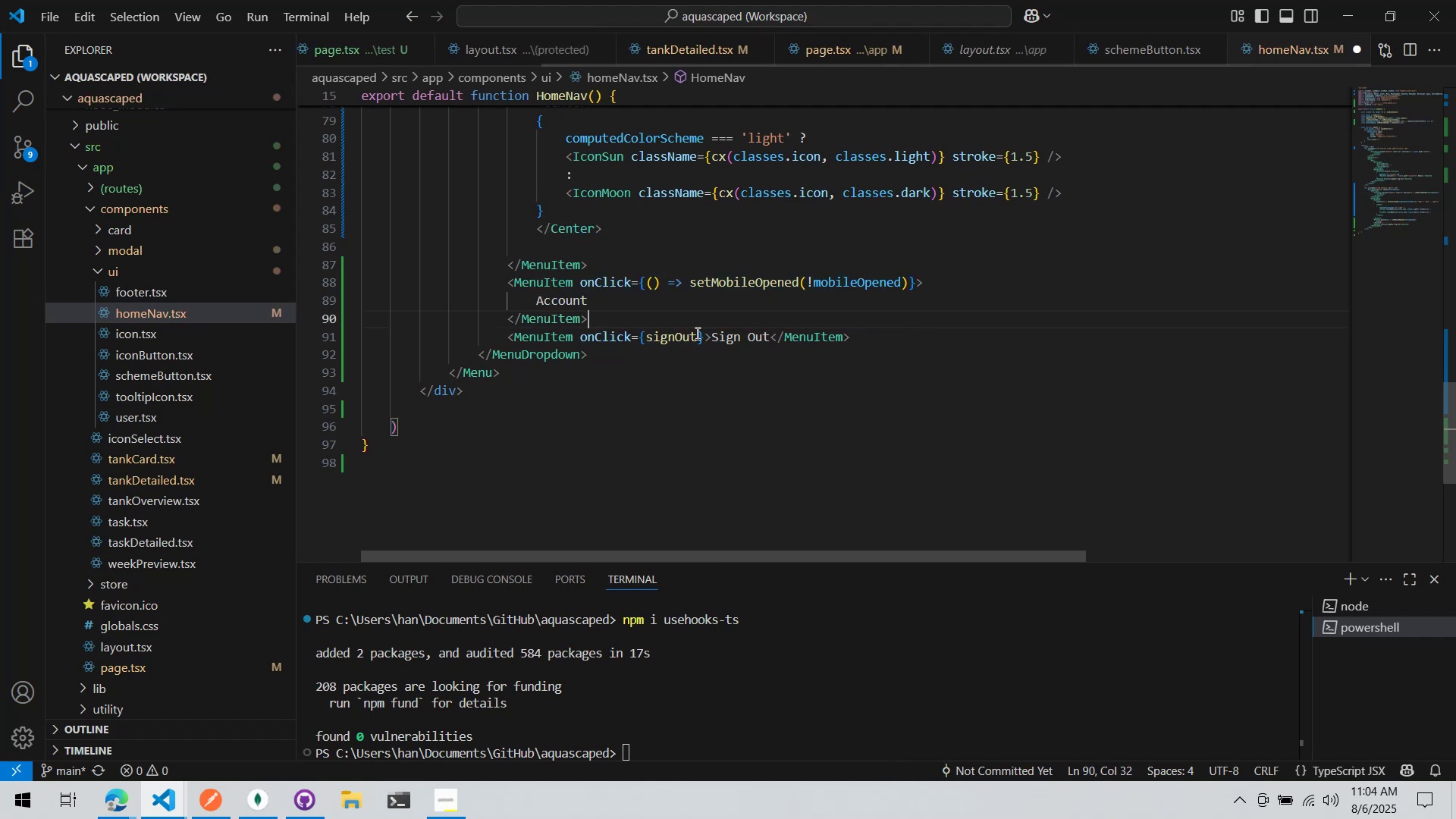 
key(Control+ControlLeft)
 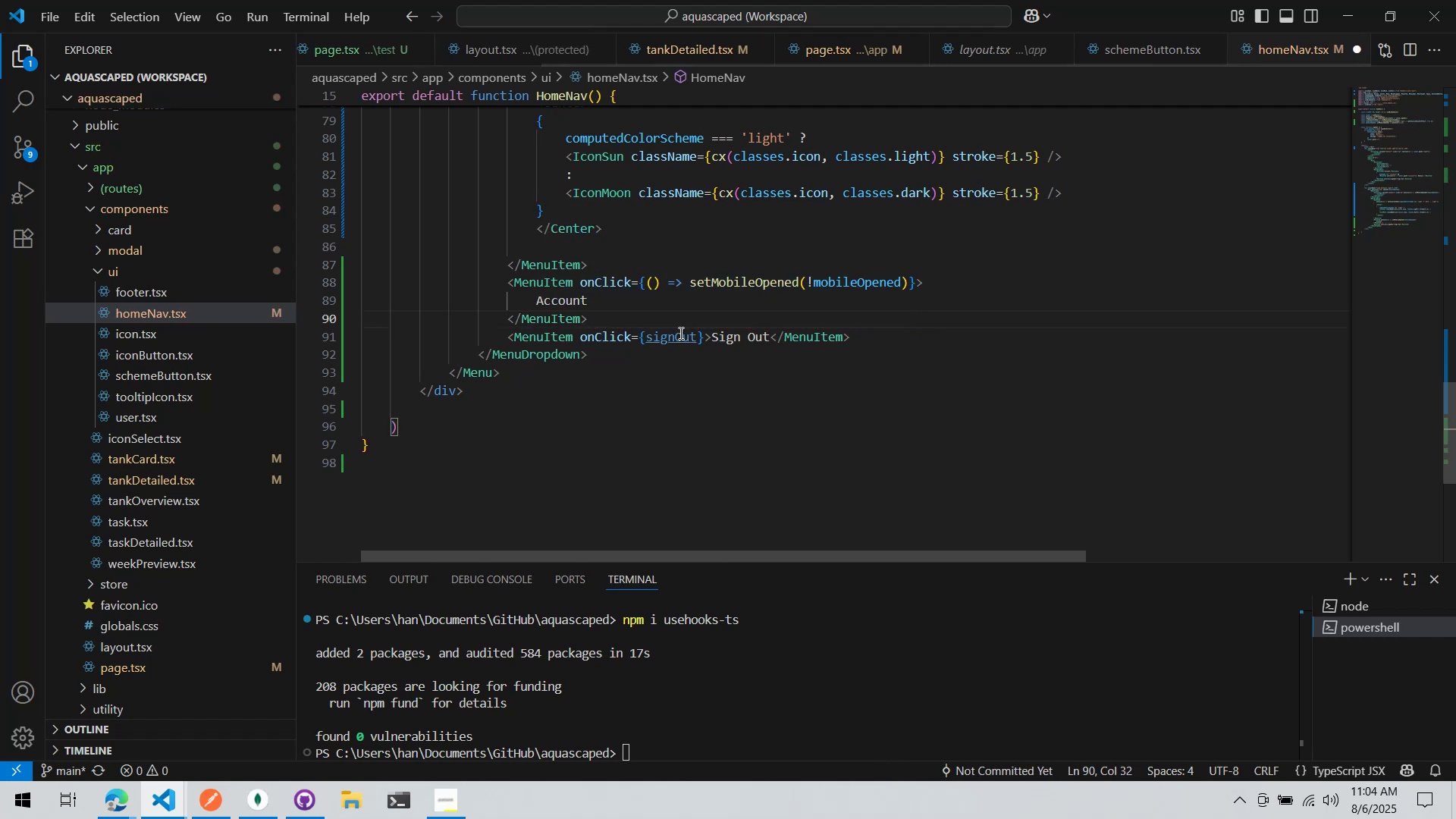 
key(Control+S)
 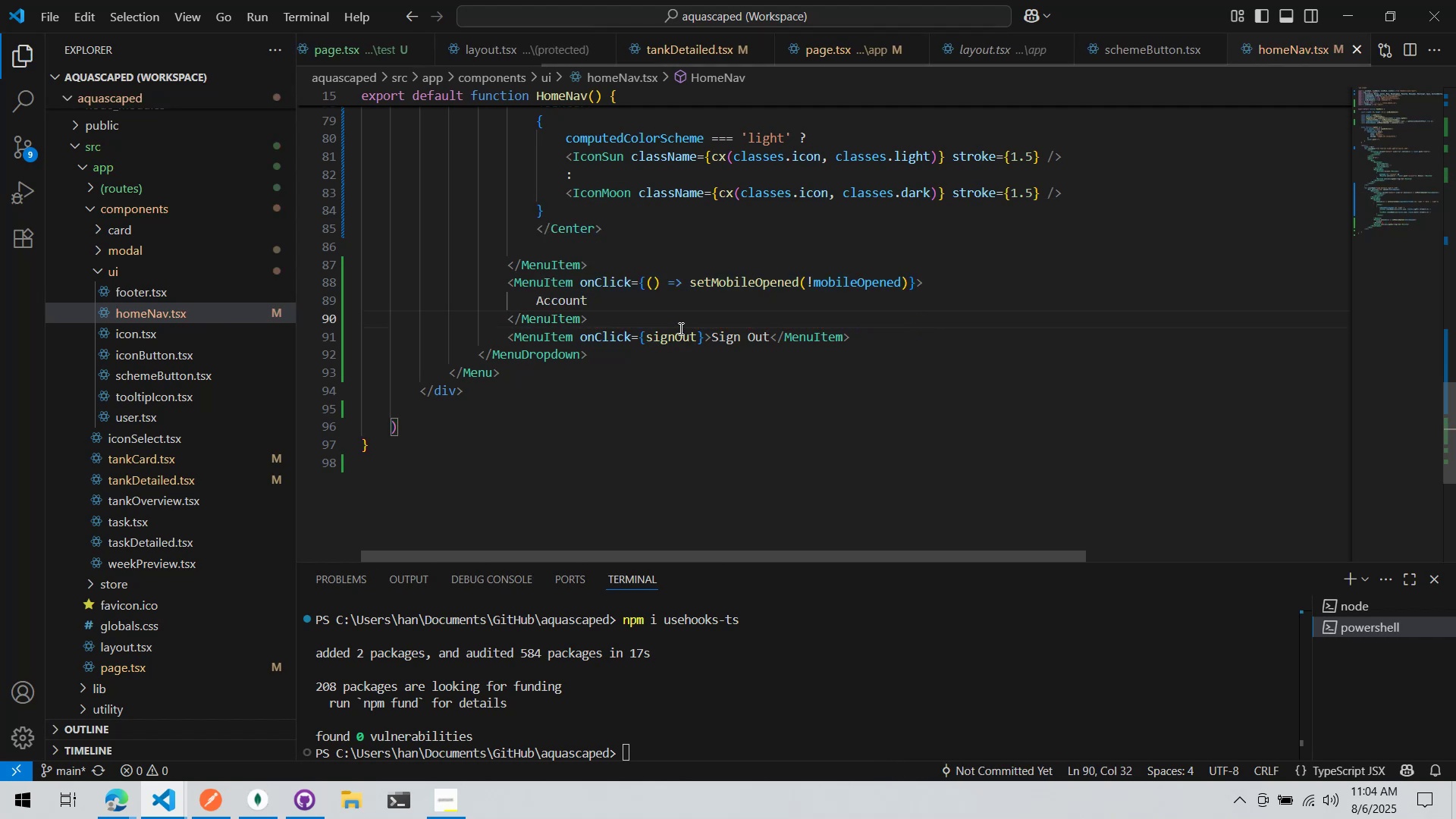 
key(Alt+AltLeft)
 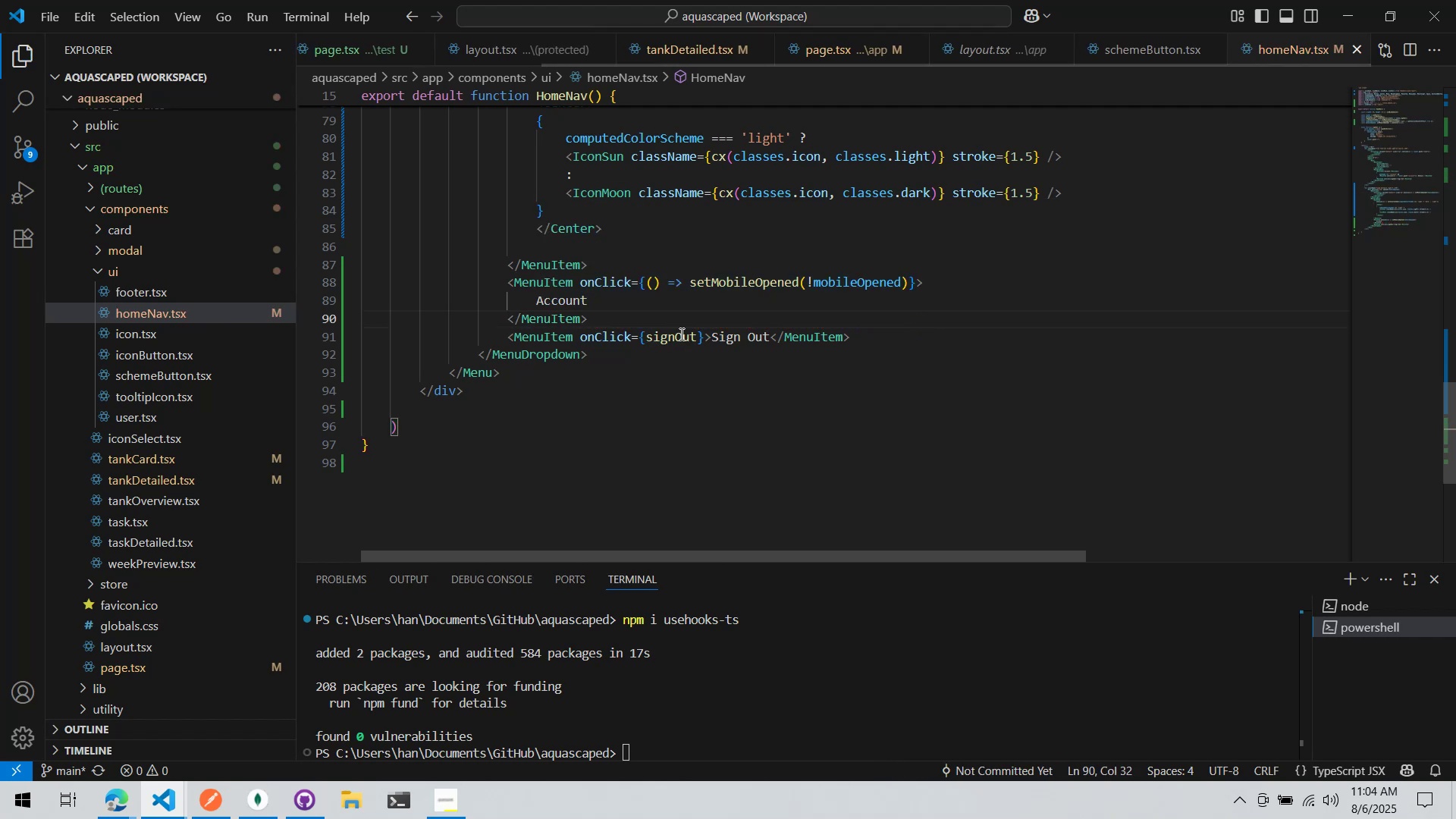 
key(Alt+Tab)
 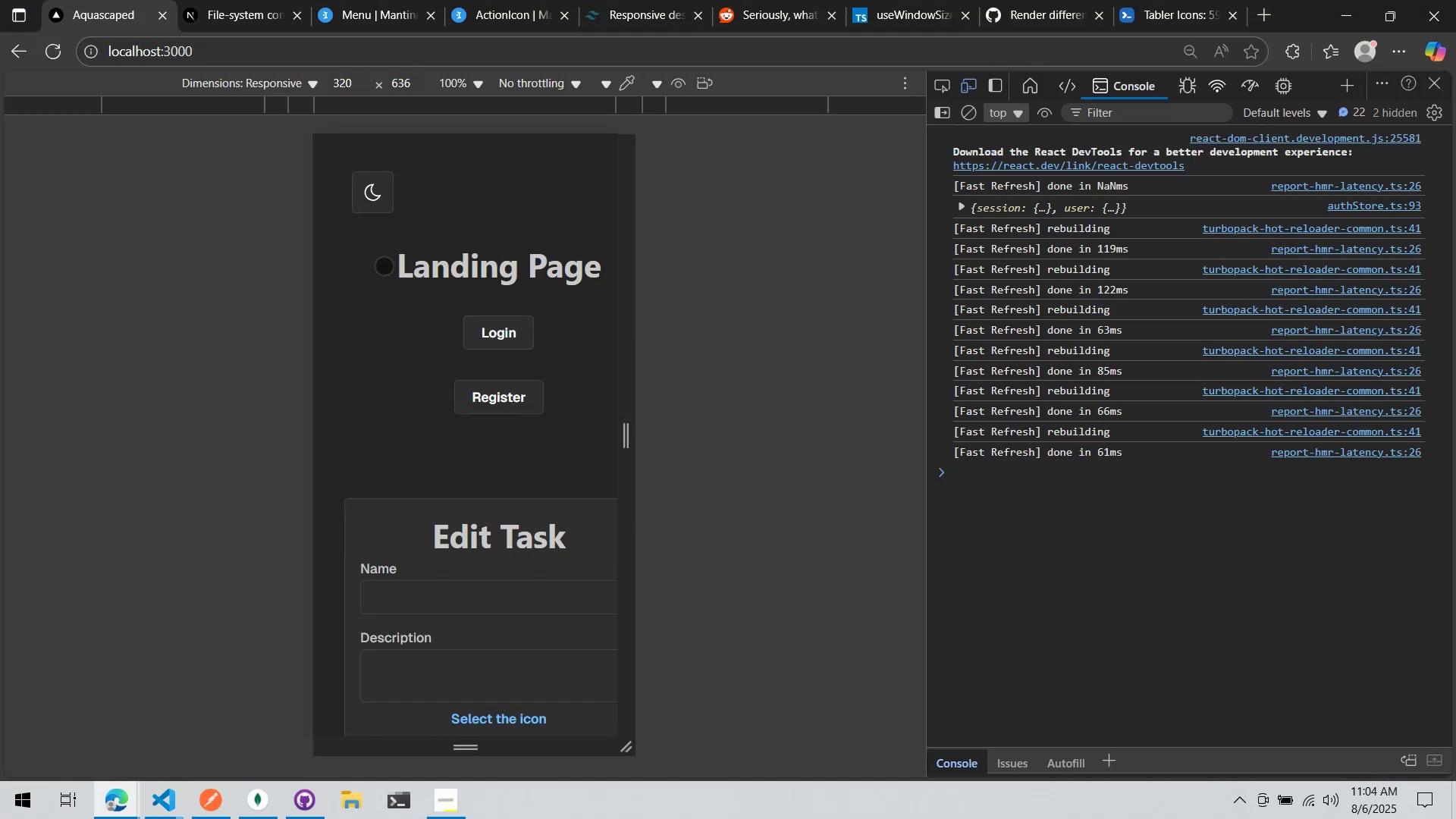 
left_click([484, 323])
 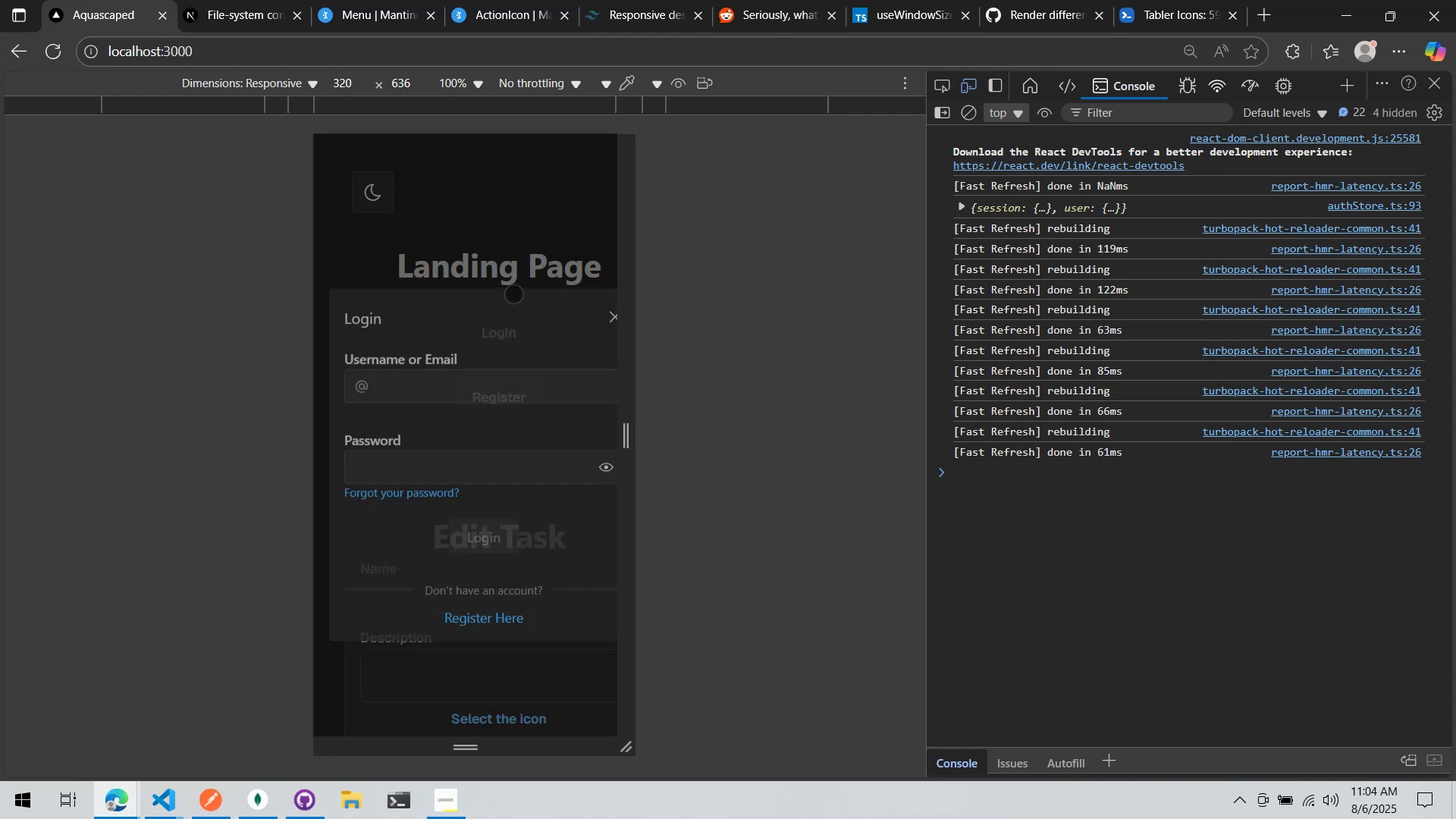 
key(Alt+AltLeft)
 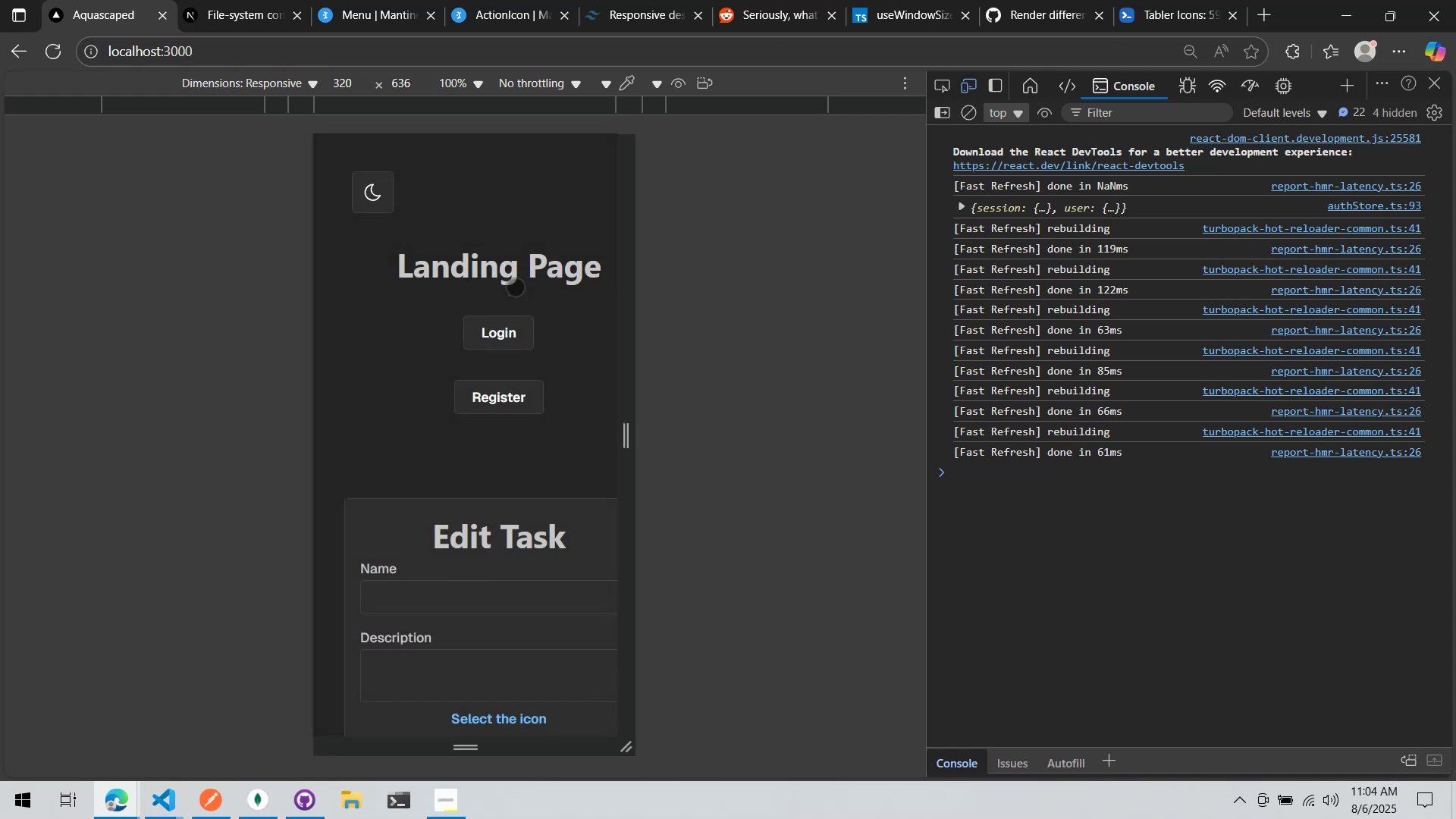 
key(Alt+Tab)
 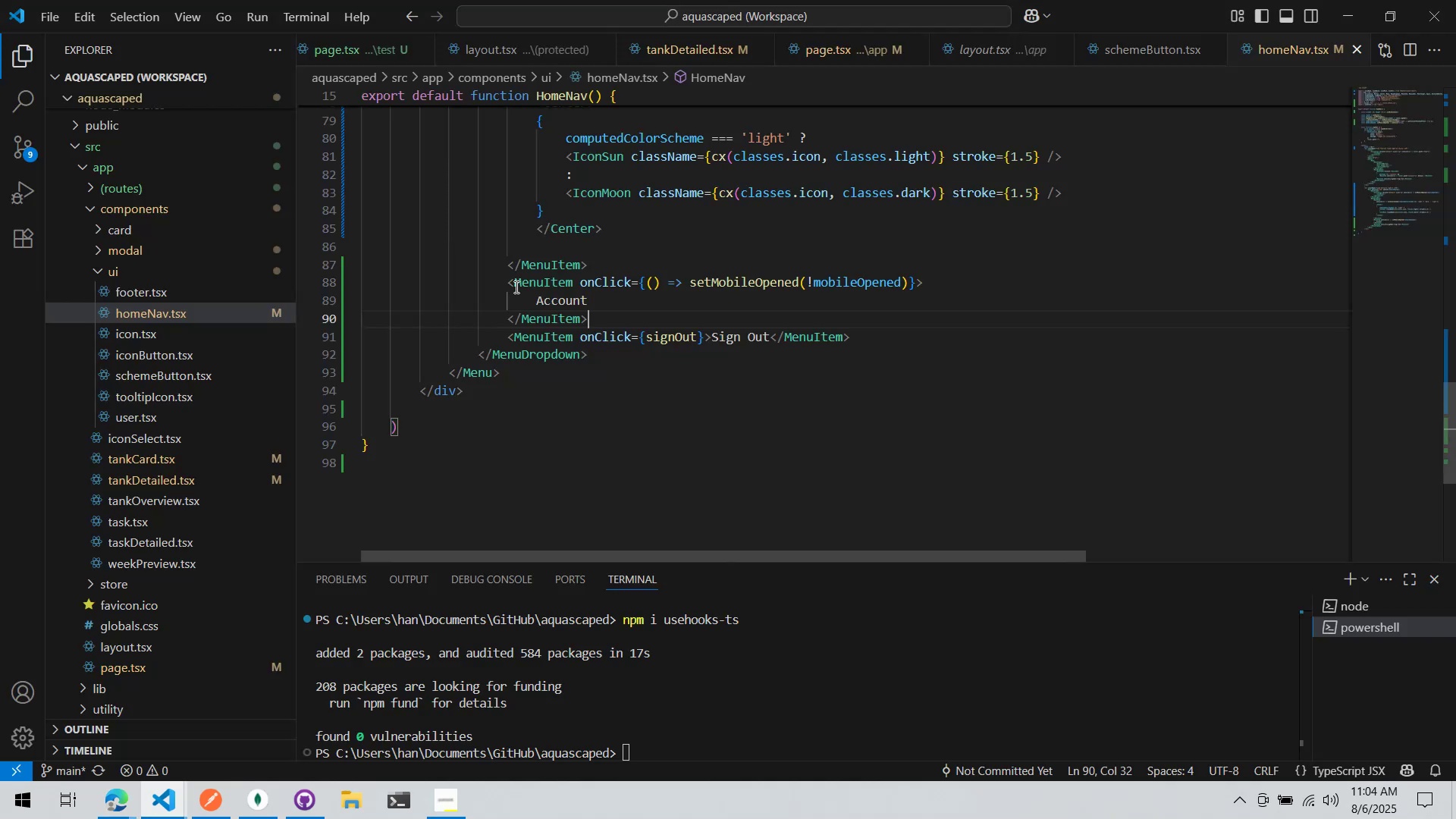 
scroll: coordinate [739, 265], scroll_direction: up, amount: 11.0
 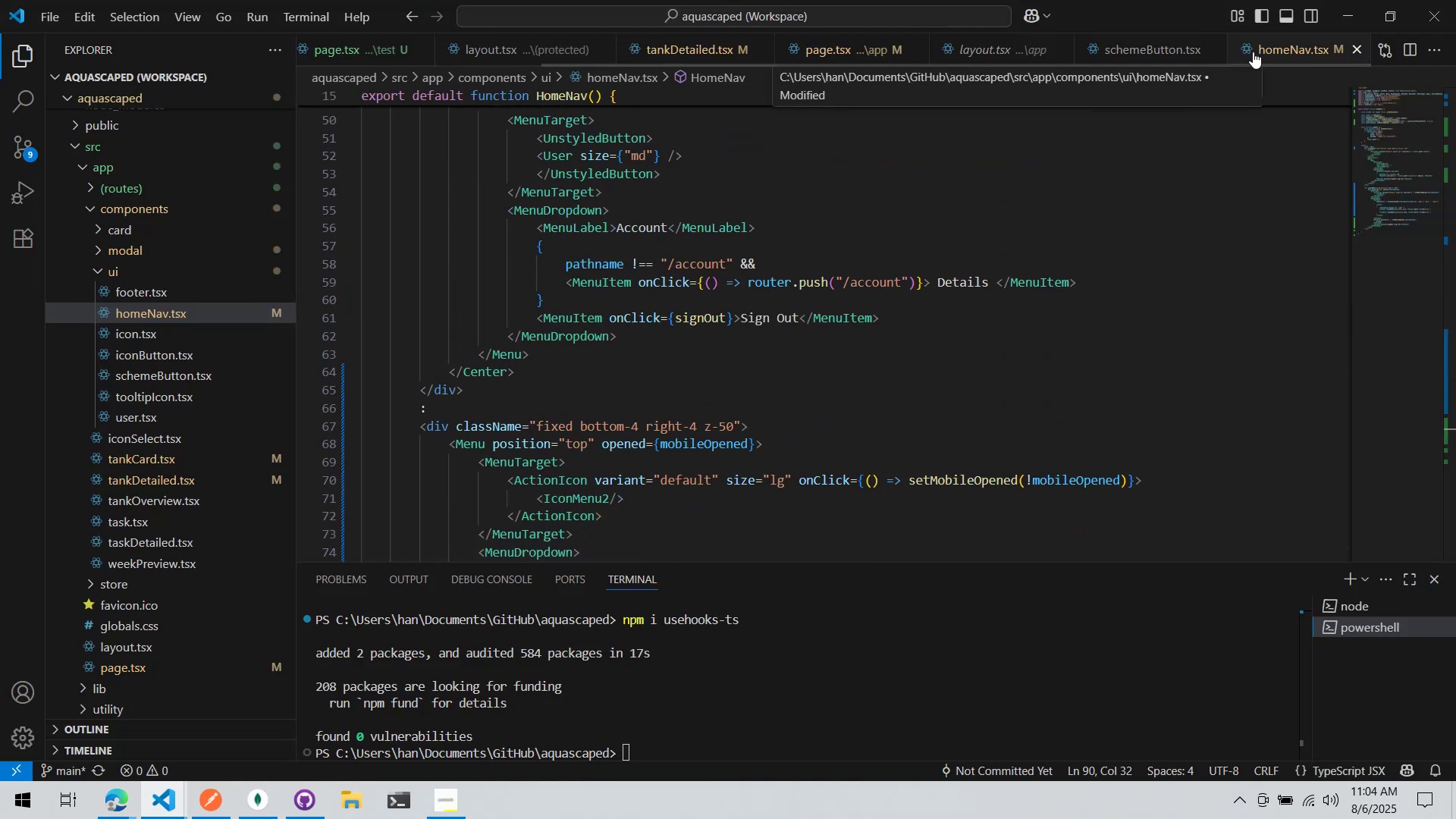 
scroll: coordinate [1127, 191], scroll_direction: down, amount: 7.0
 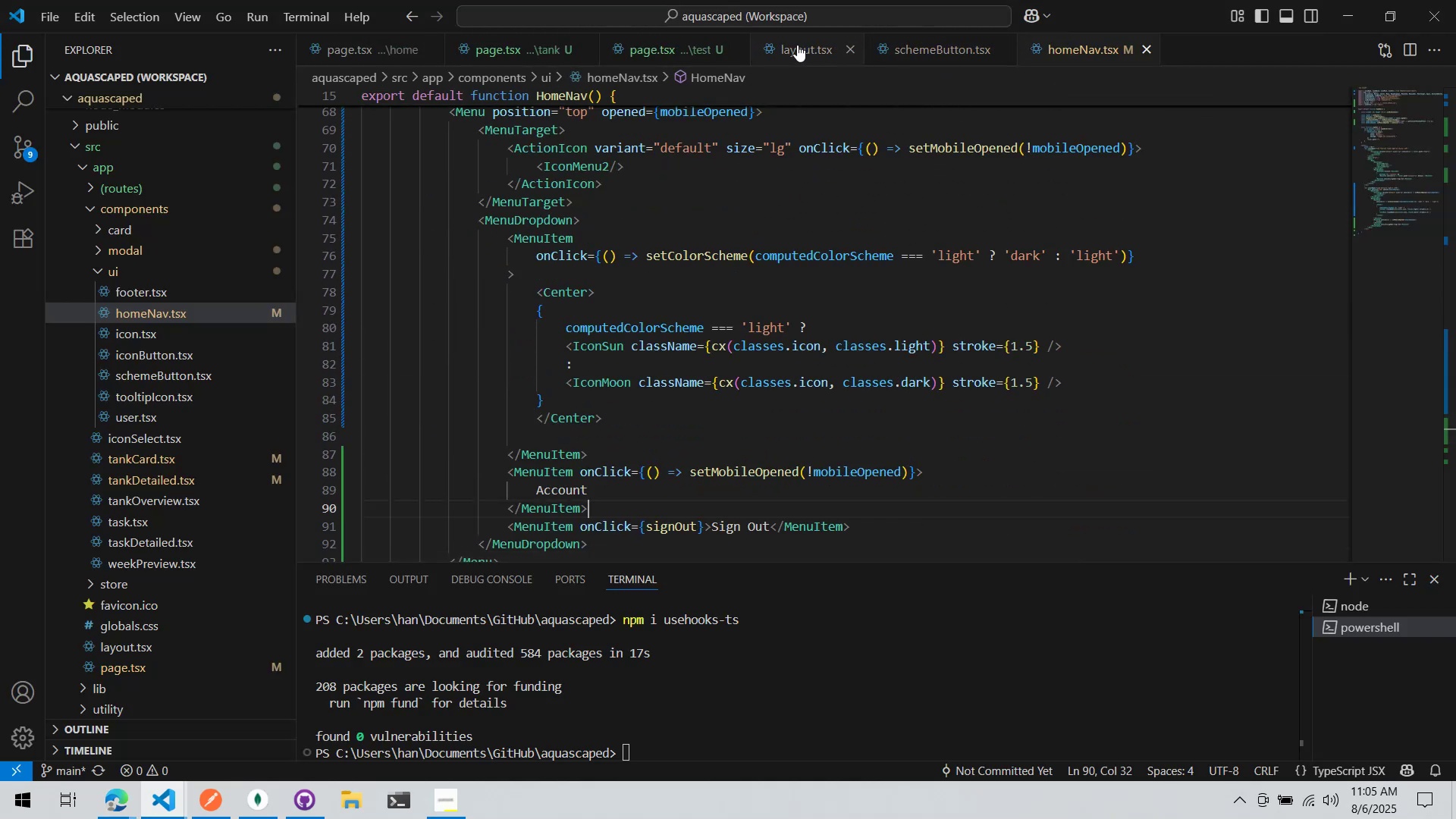 
left_click([669, 49])
 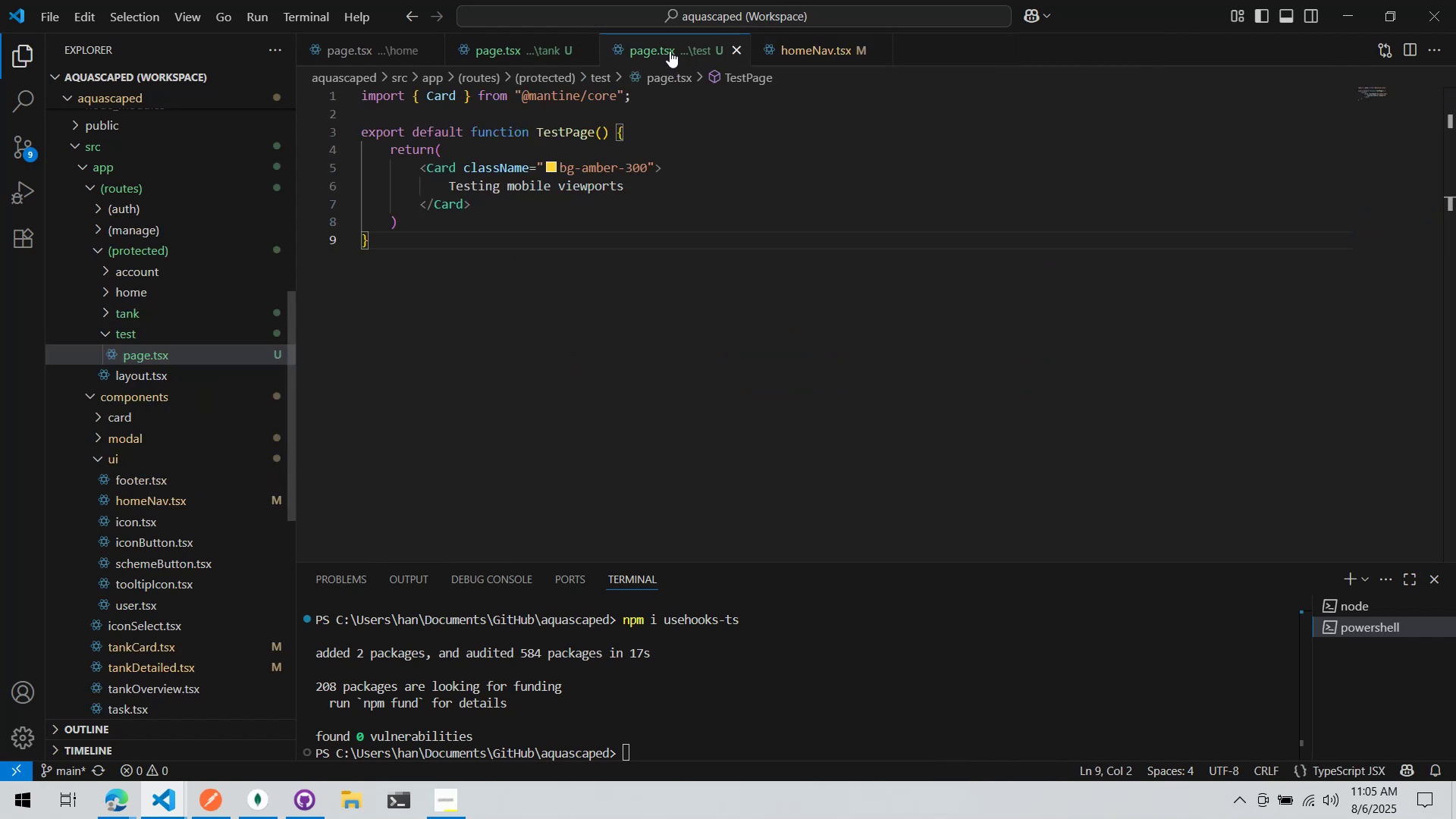 
mouse_move([504, 53])
 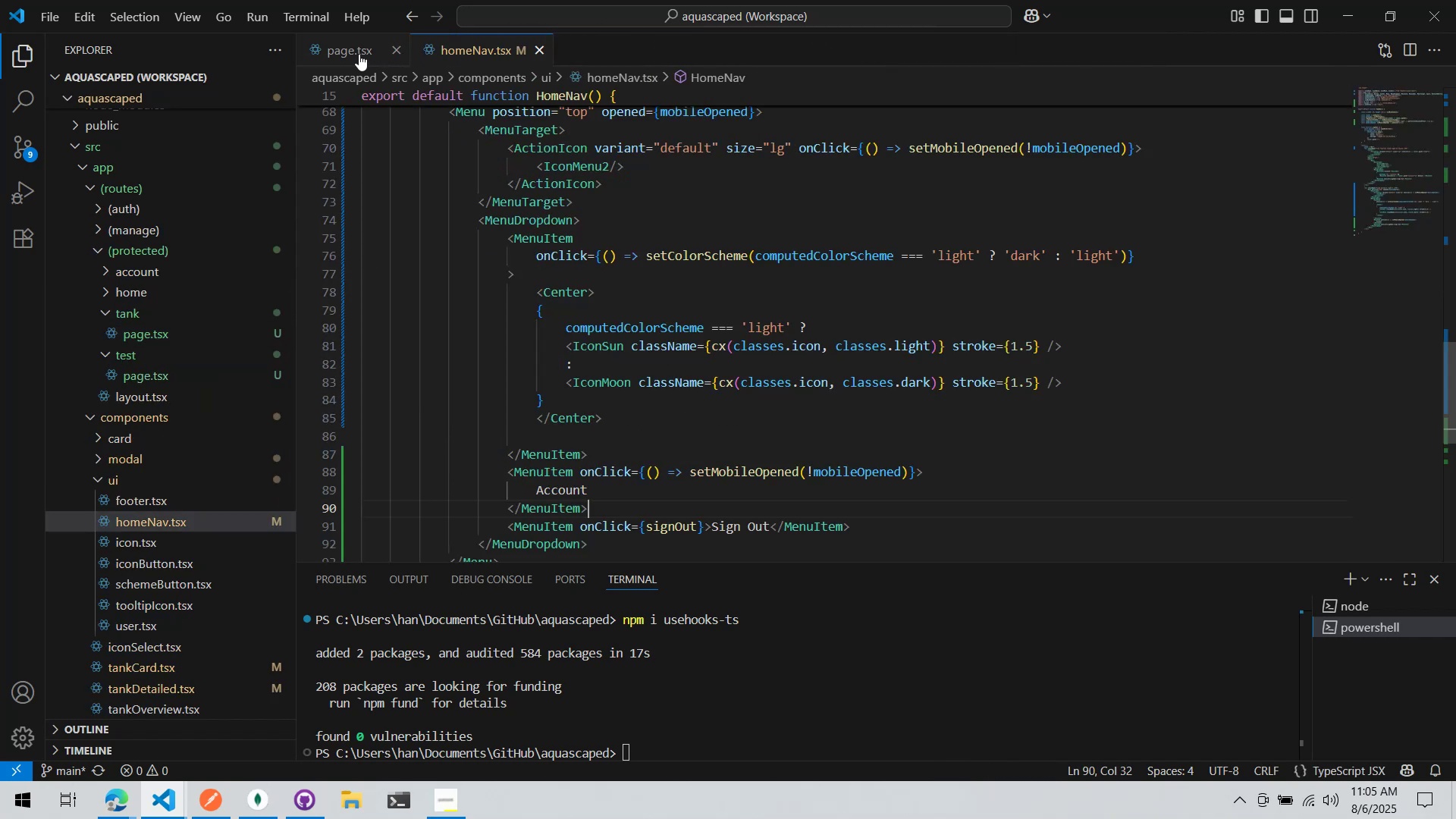 
left_click([336, 53])
 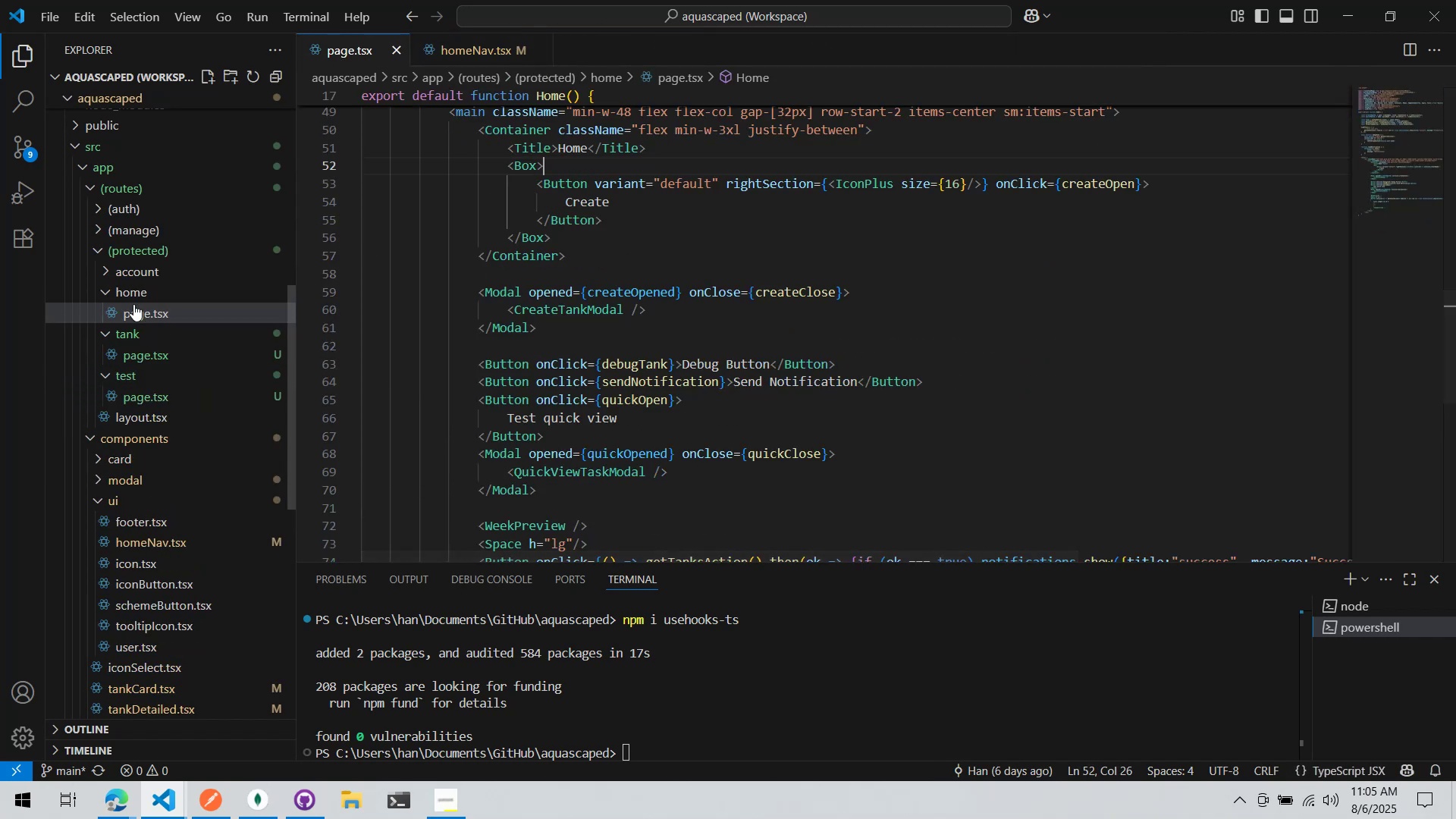 
scroll: coordinate [195, 504], scroll_direction: down, amount: 7.0
 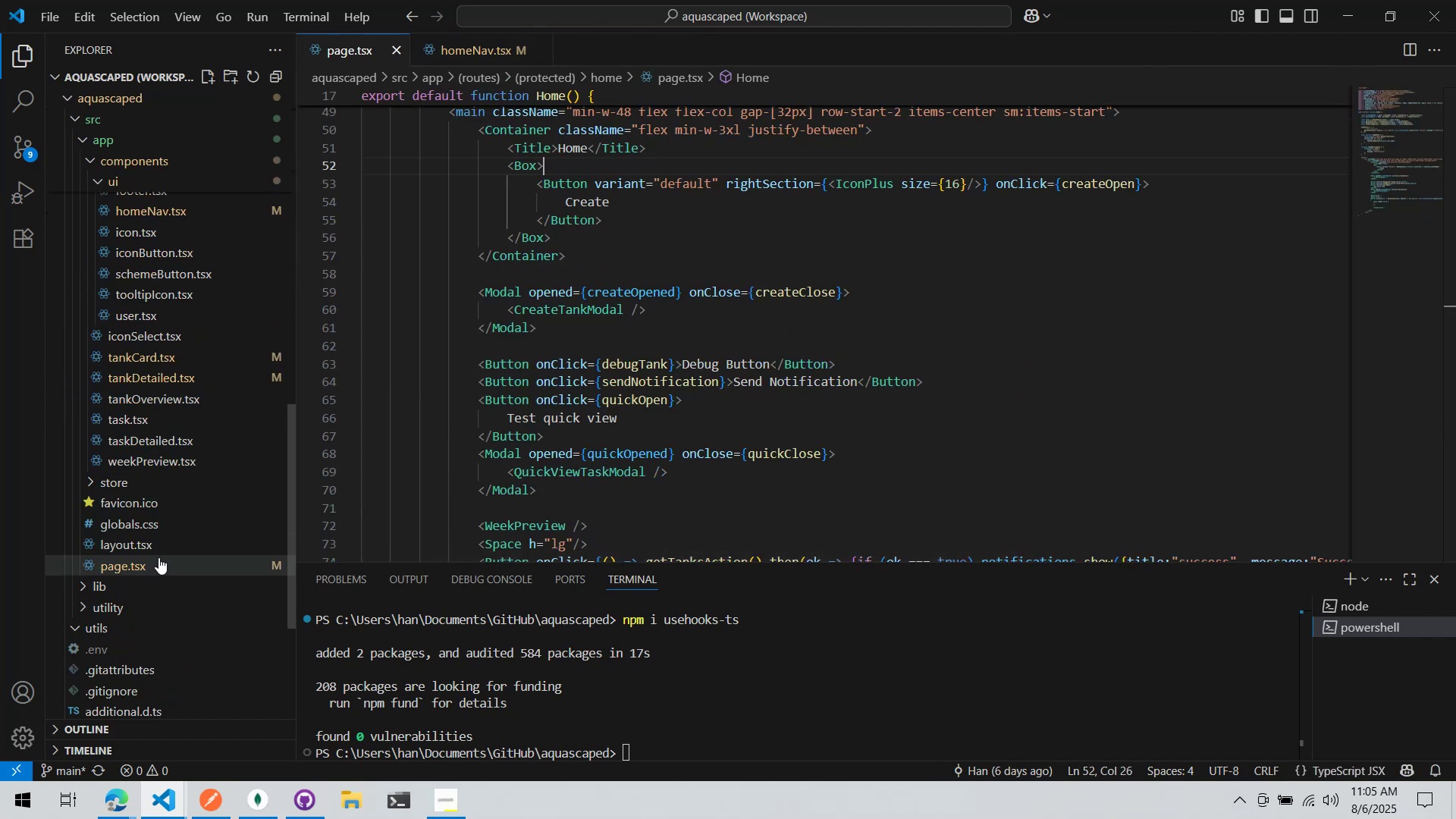 
left_click([158, 563])
 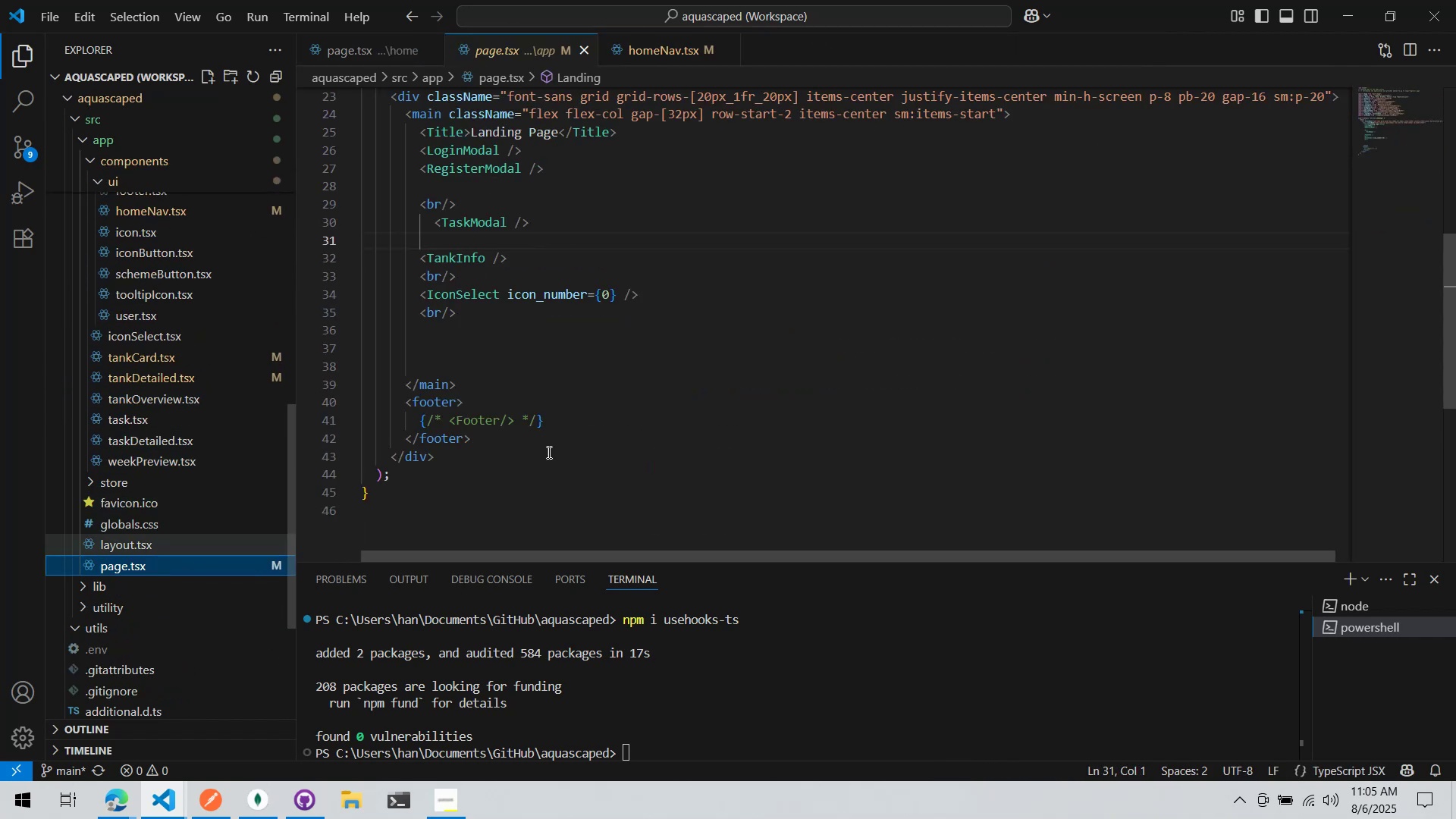 
key(Alt+AltLeft)
 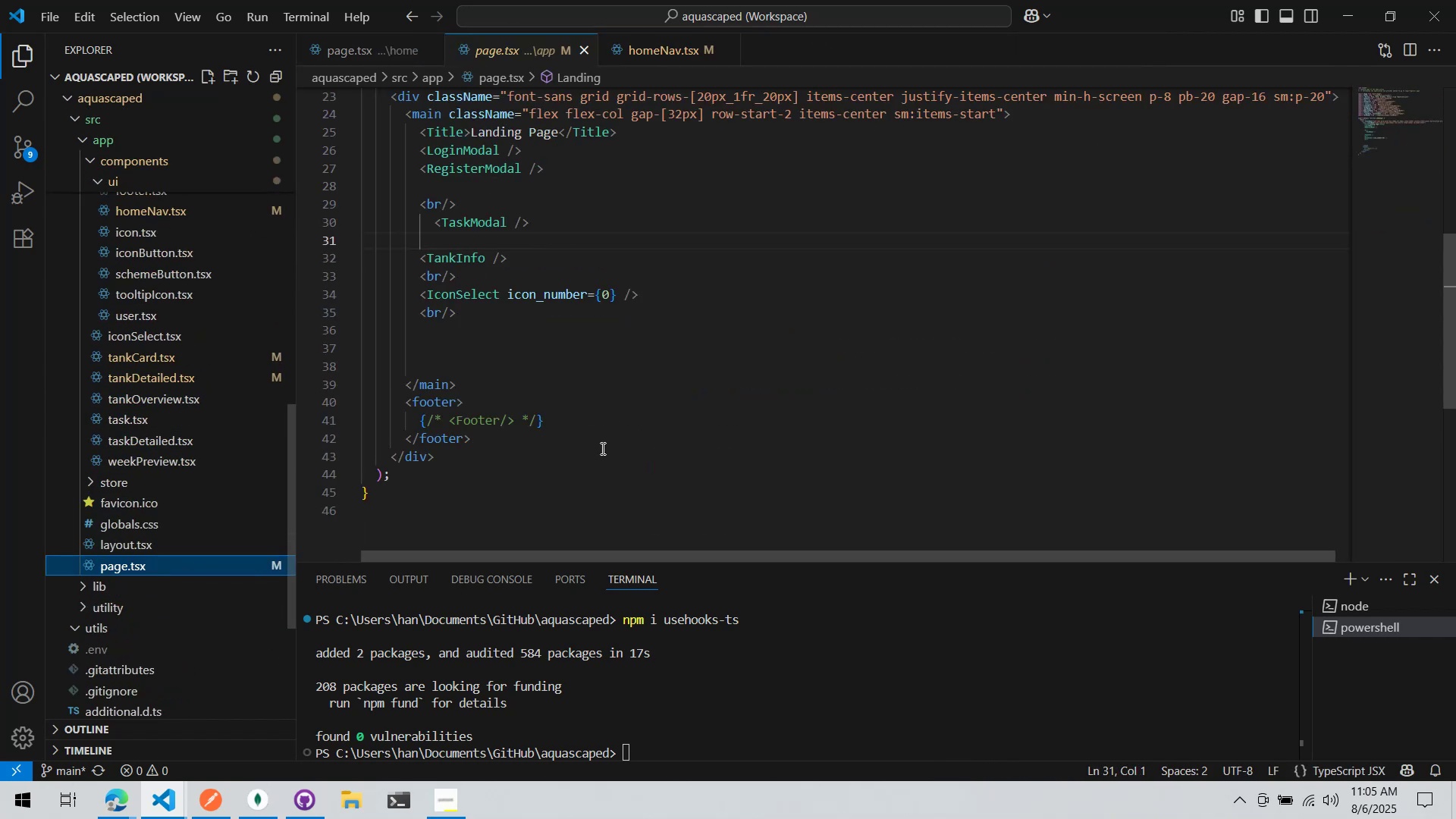 
key(Alt+Tab)
 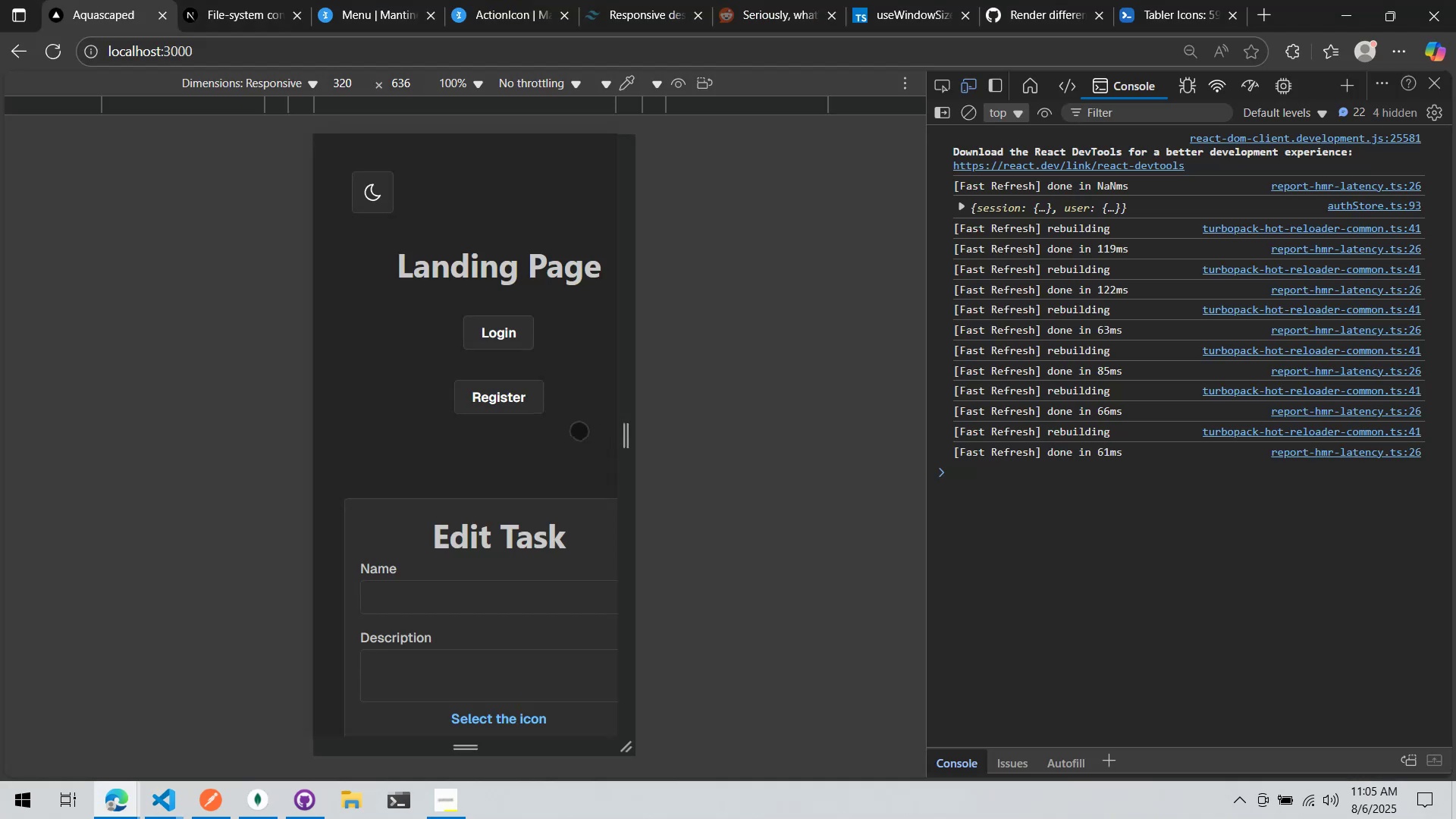 
scroll: coordinate [563, 411], scroll_direction: up, amount: 1.0
 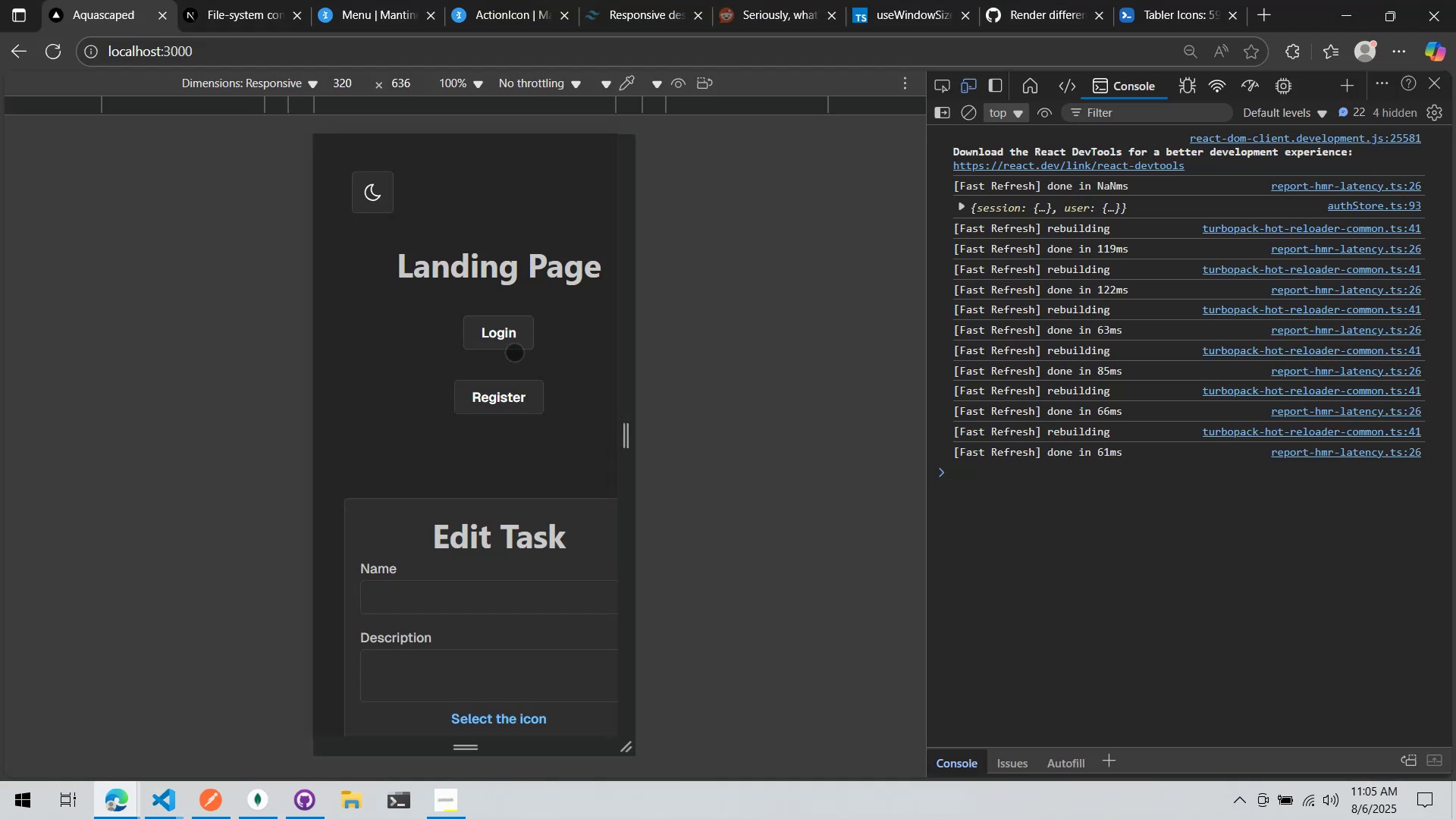 
left_click([507, 324])
 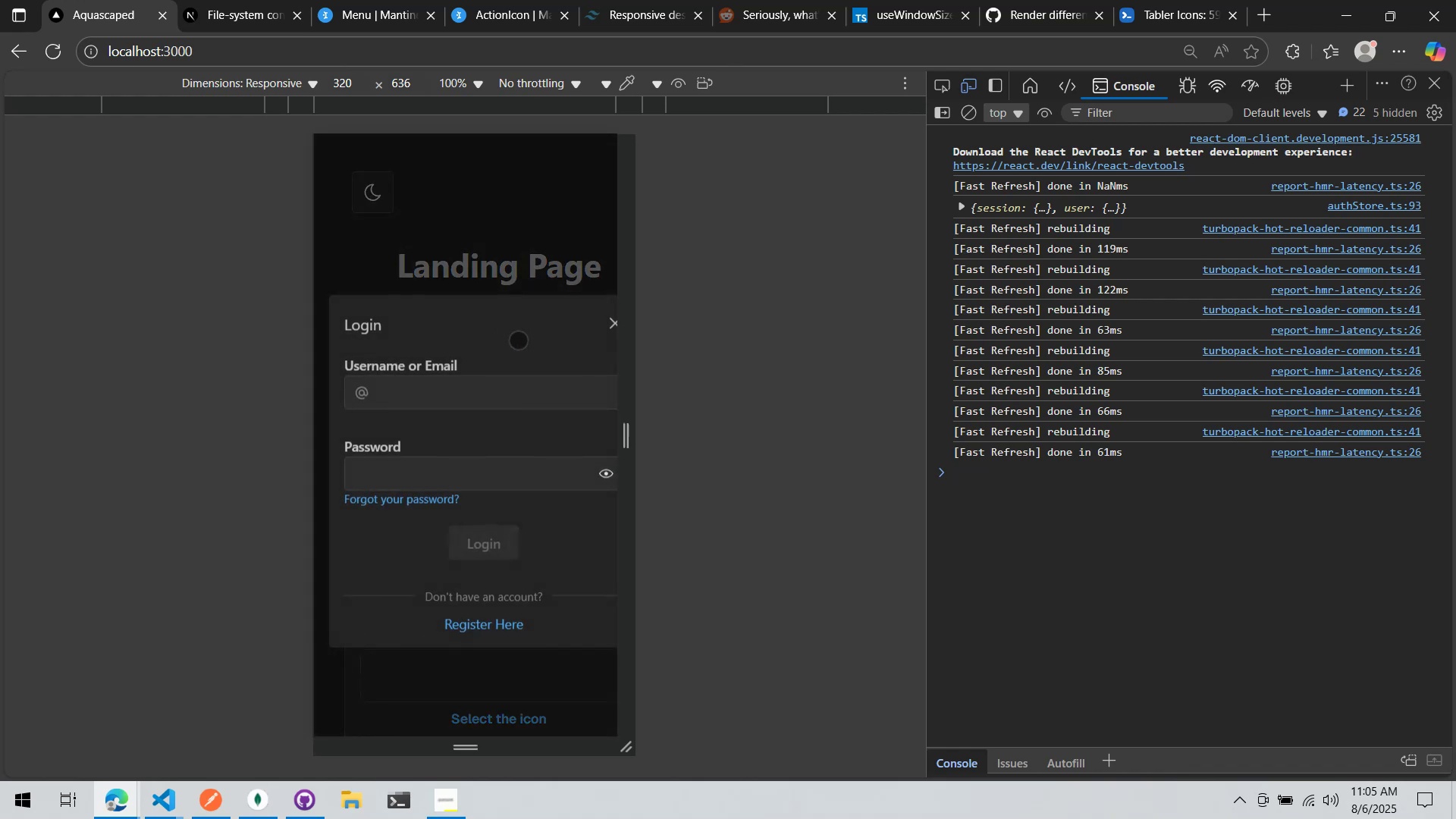 
scroll: coordinate [529, 363], scroll_direction: down, amount: 3.0
 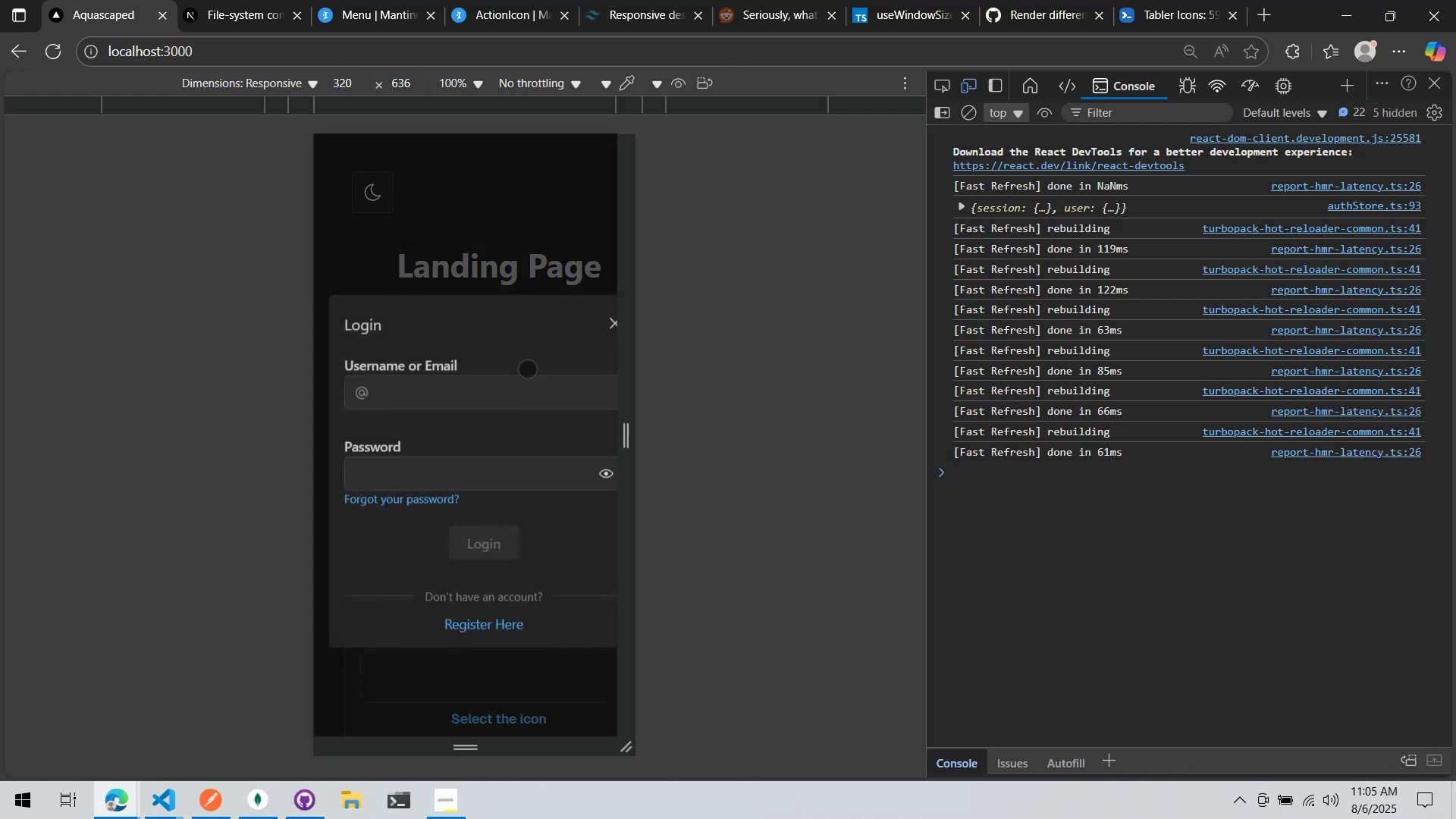 
key(Alt+AltLeft)
 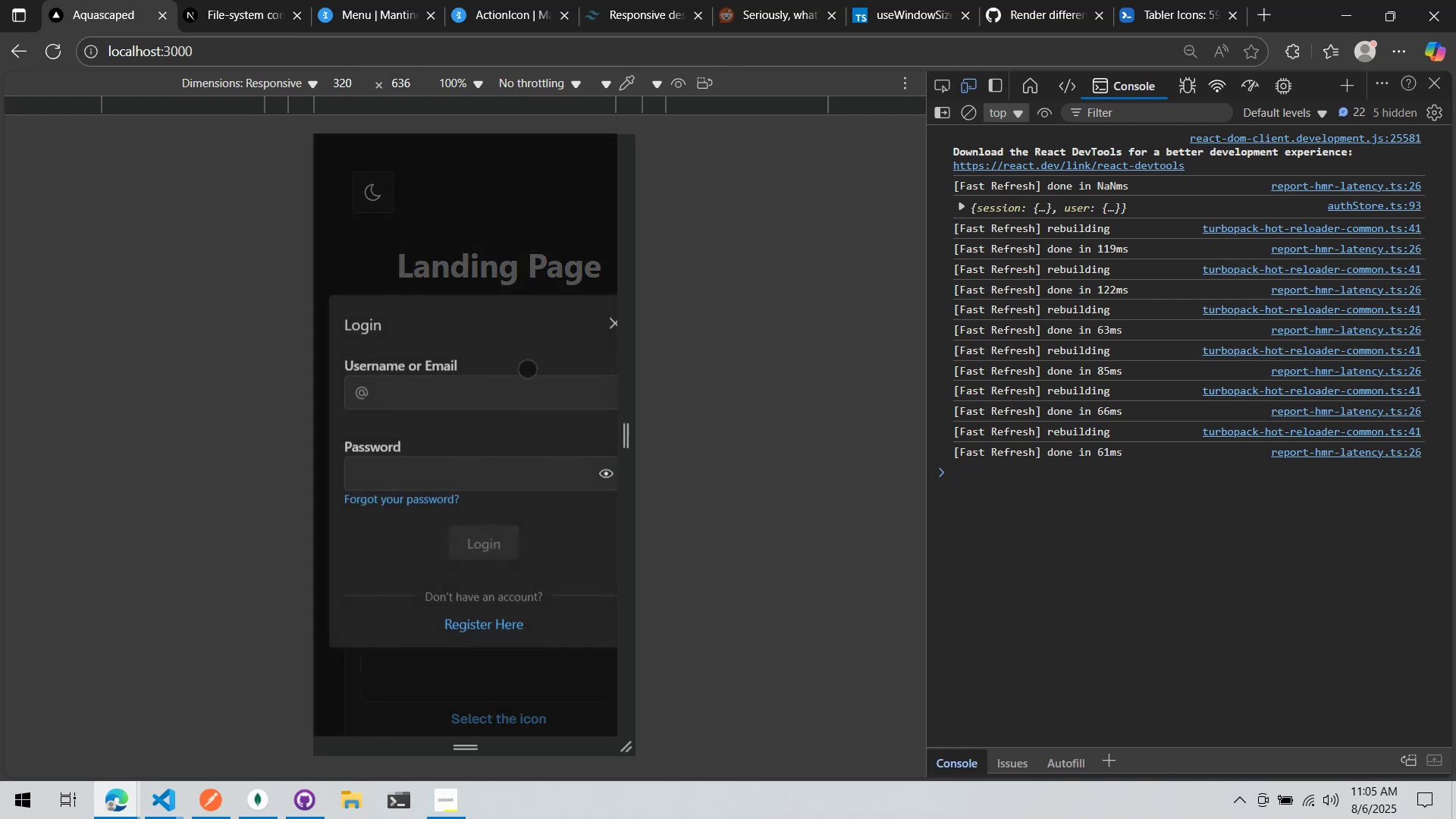 
key(Alt+Tab)
 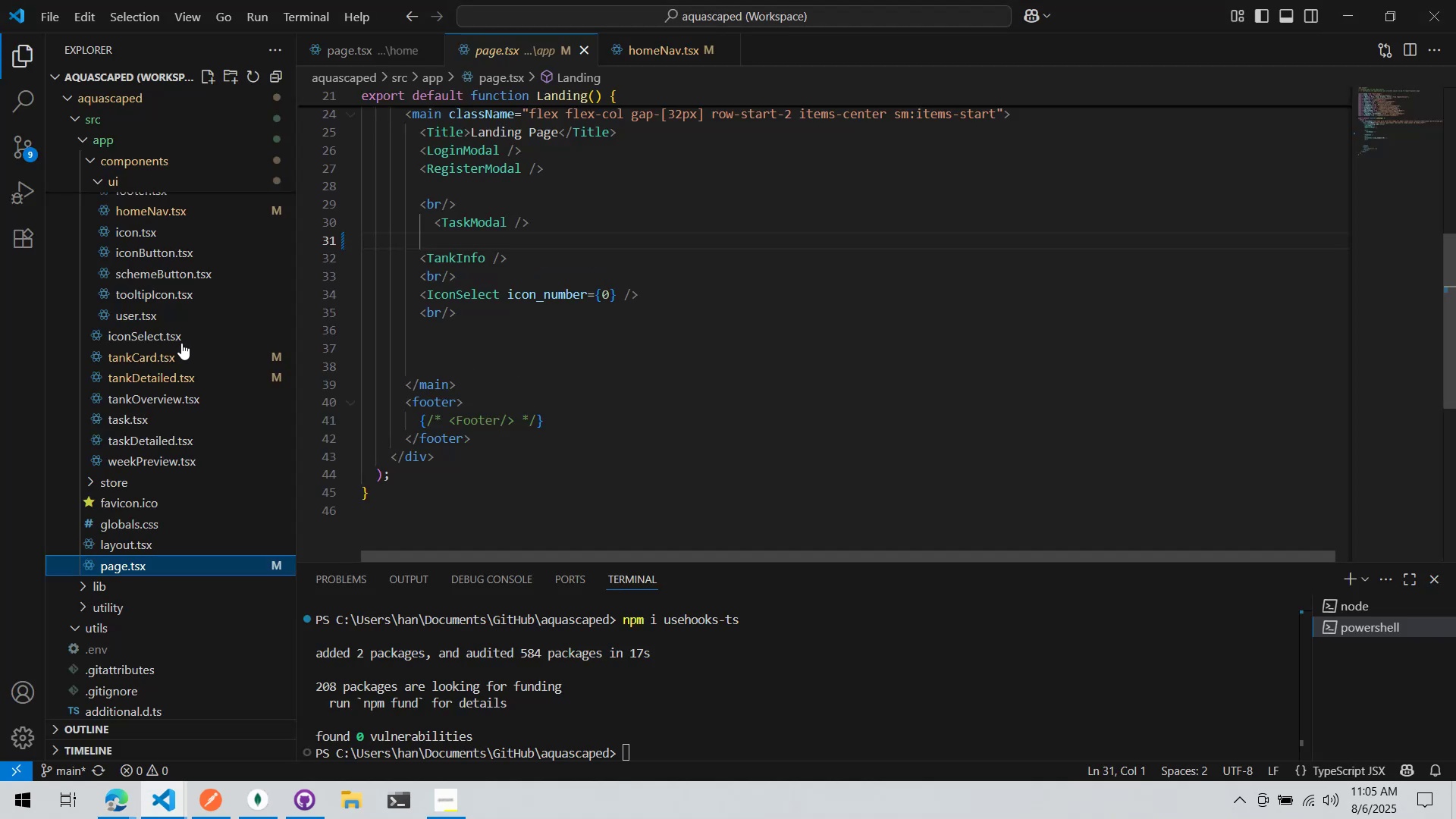 
scroll: coordinate [188, 354], scroll_direction: up, amount: 11.0
 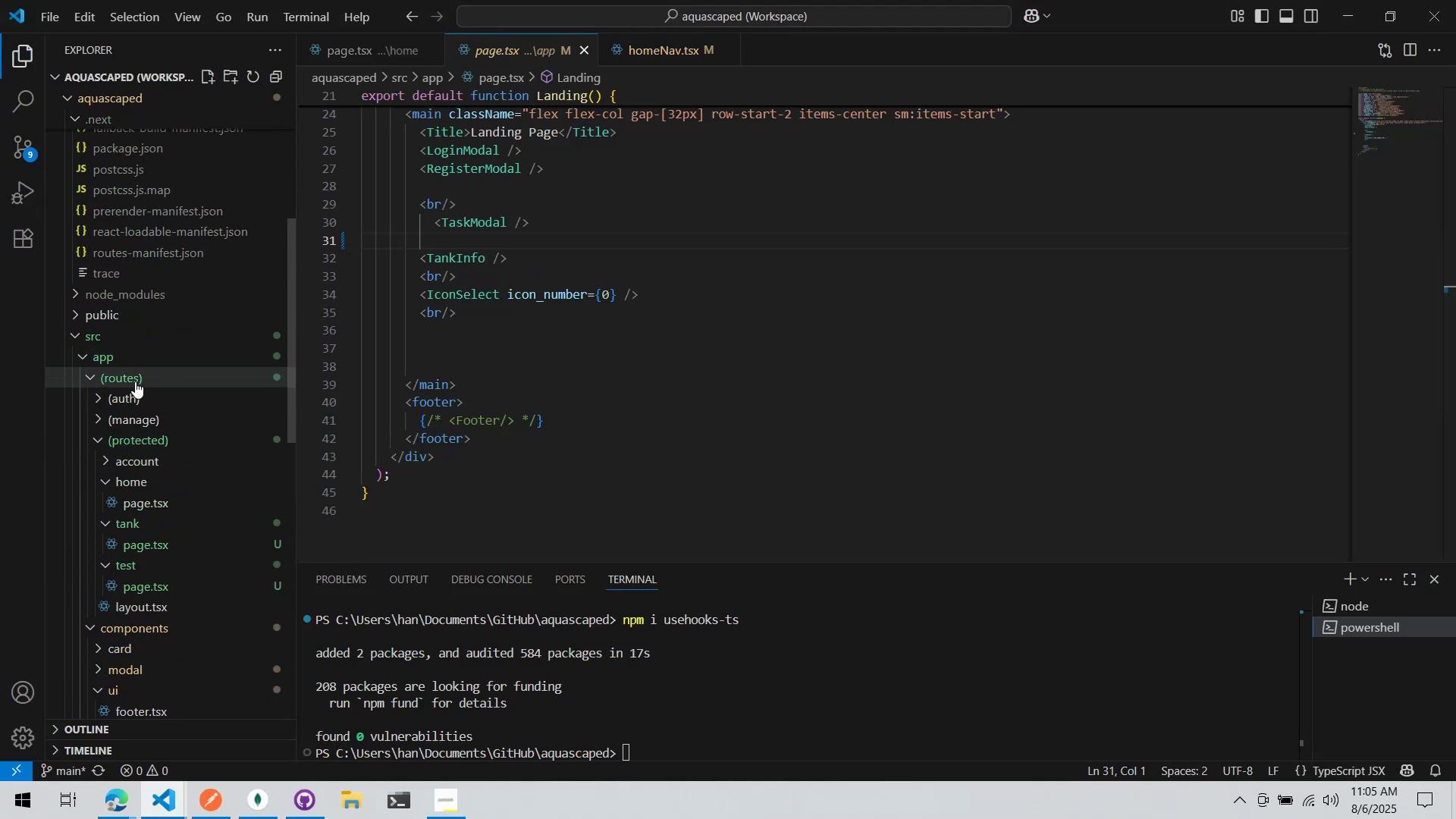 
left_click([127, 359])
 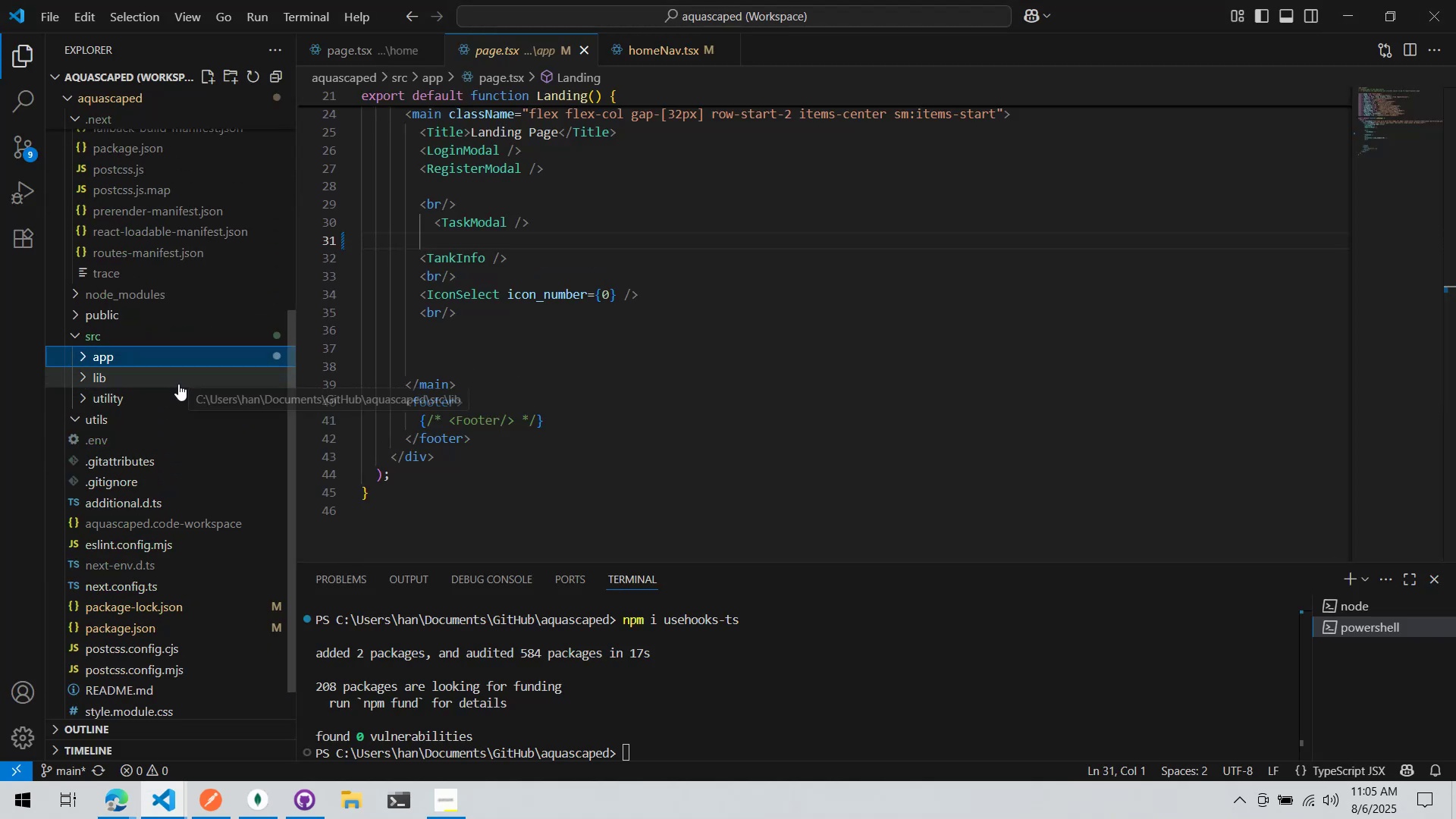 
left_click([175, 361])
 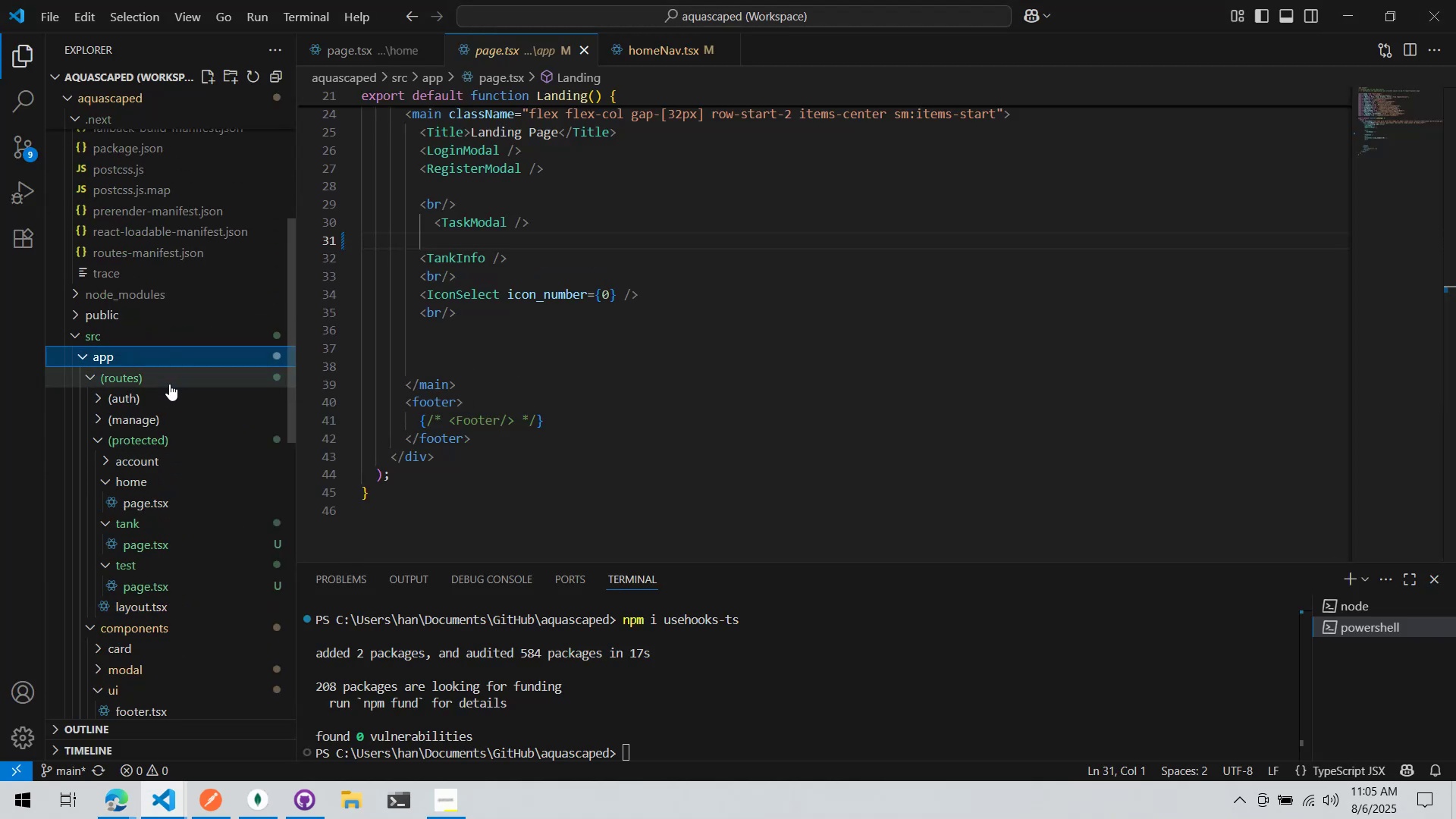 
left_click([169, 384])
 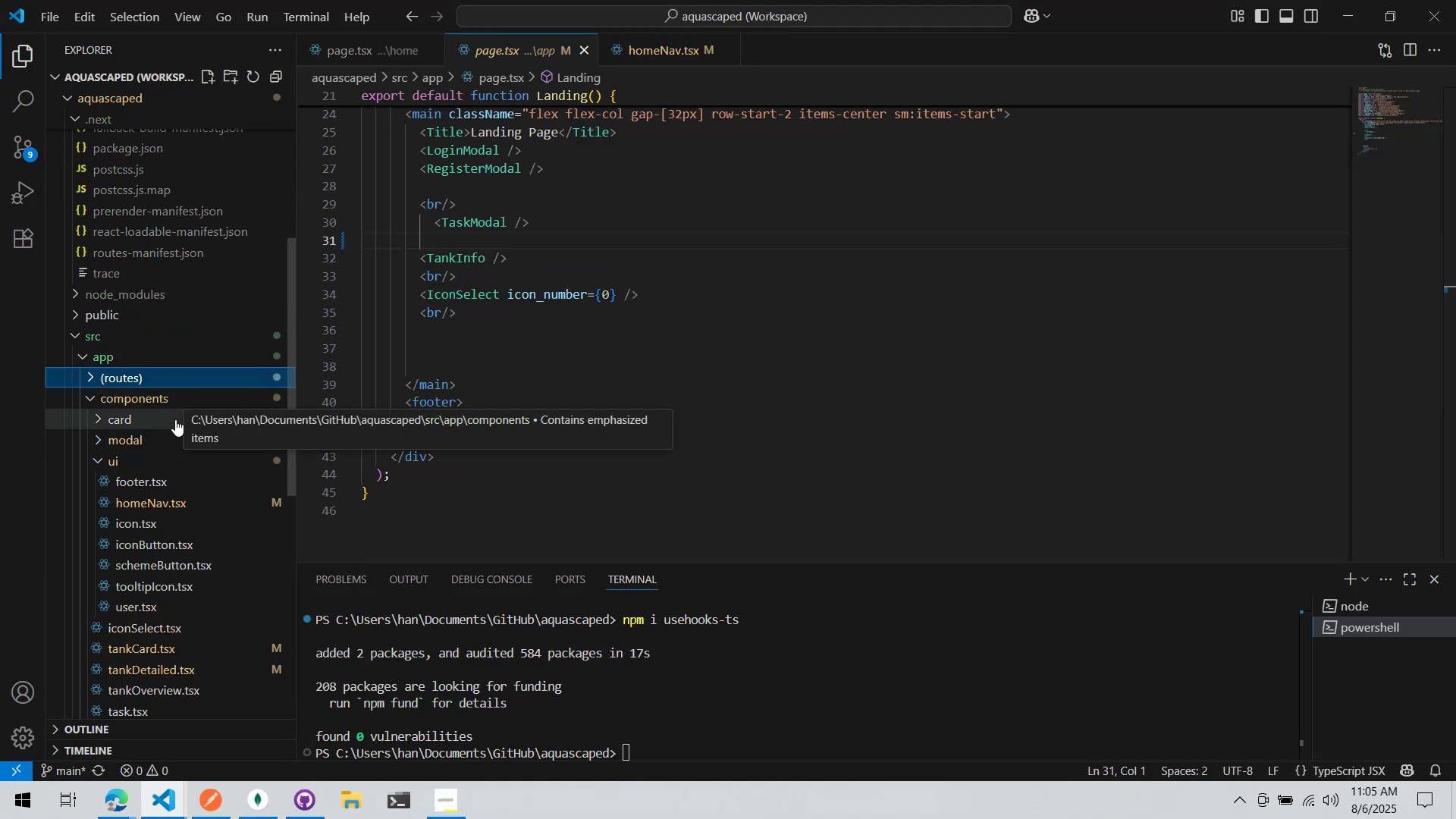 
double_click([177, 419])
 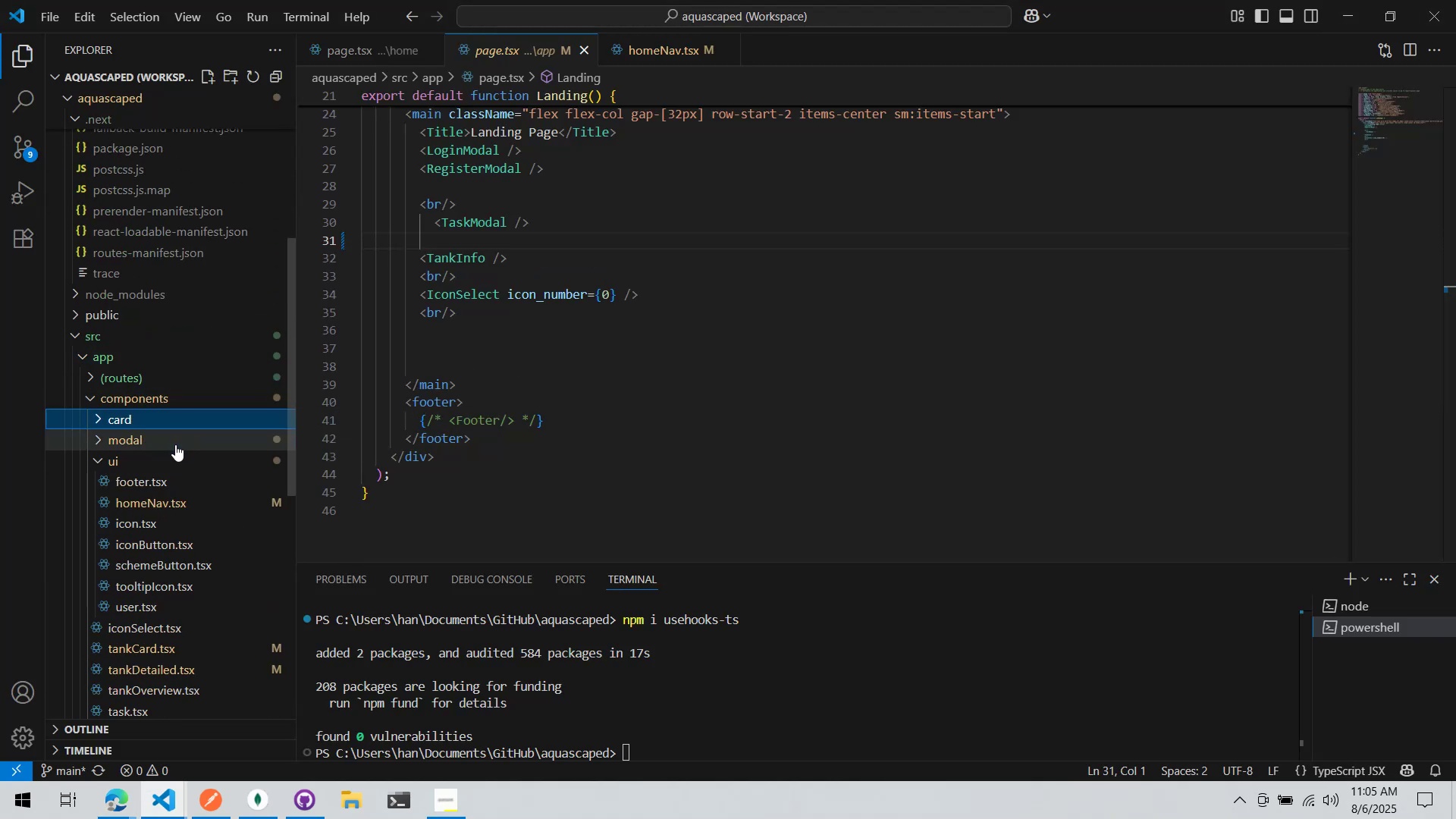 
triple_click([175, 447])
 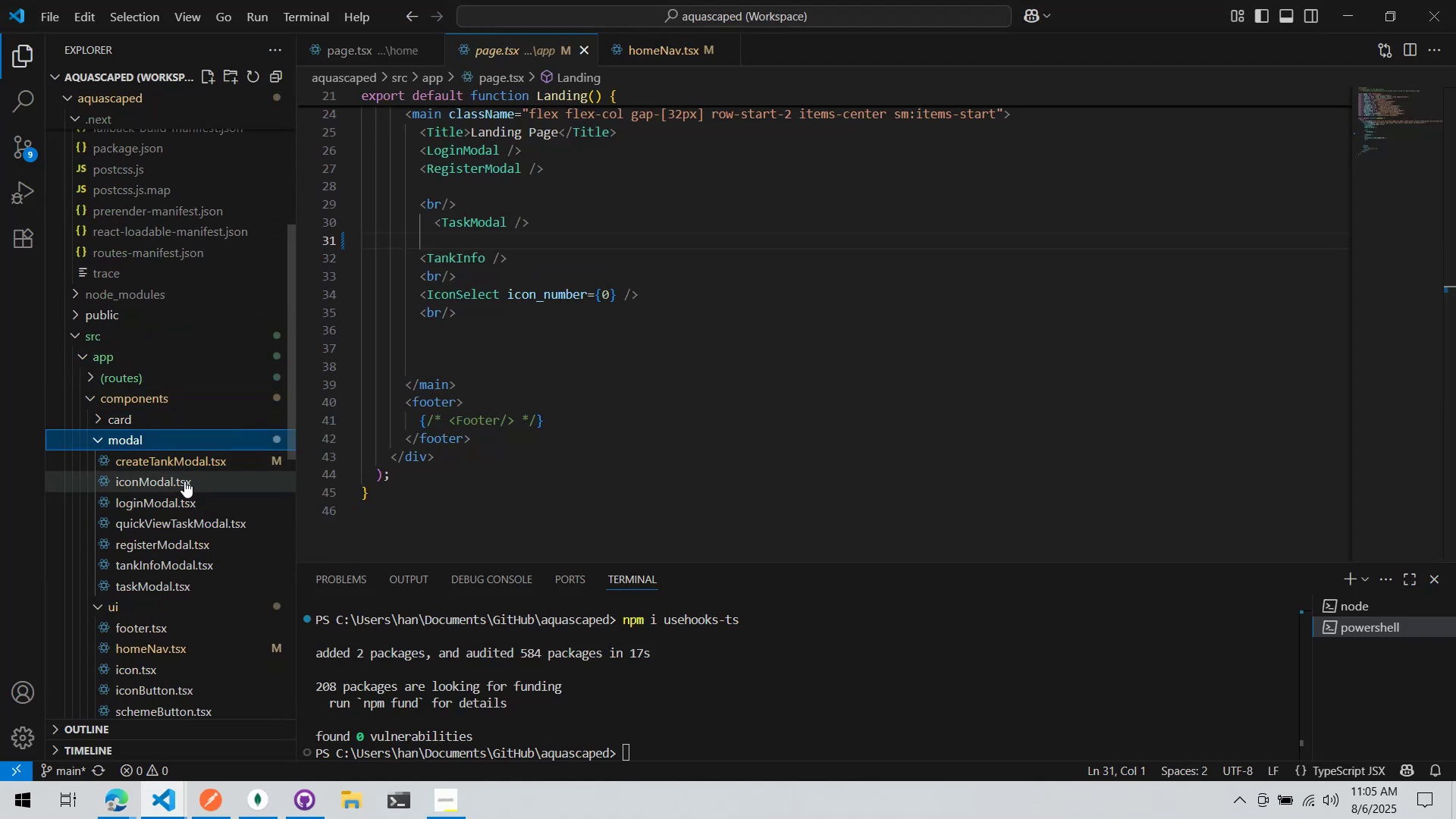 
left_click([187, 499])
 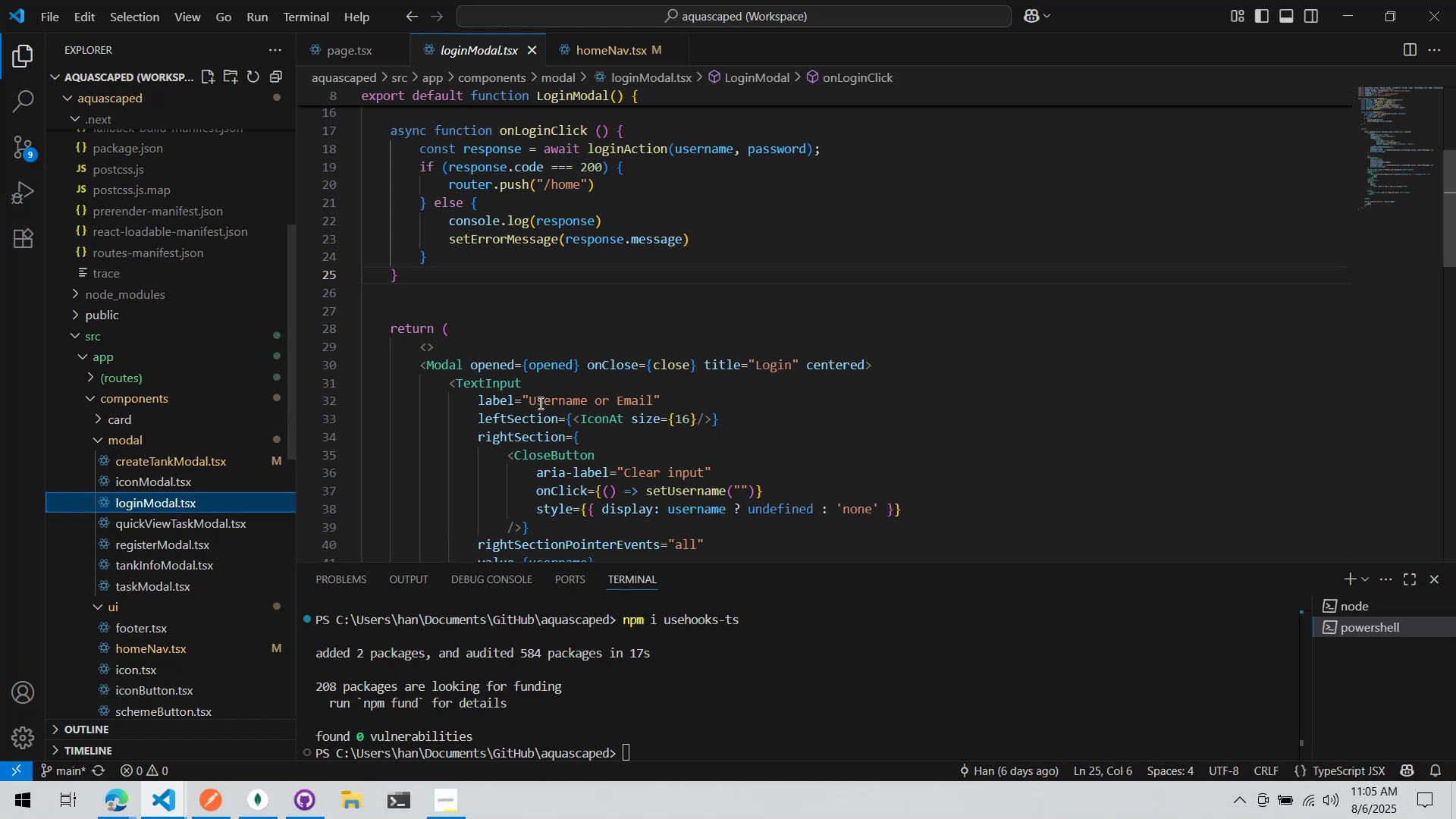 
scroll: coordinate [538, 394], scroll_direction: up, amount: 3.0
 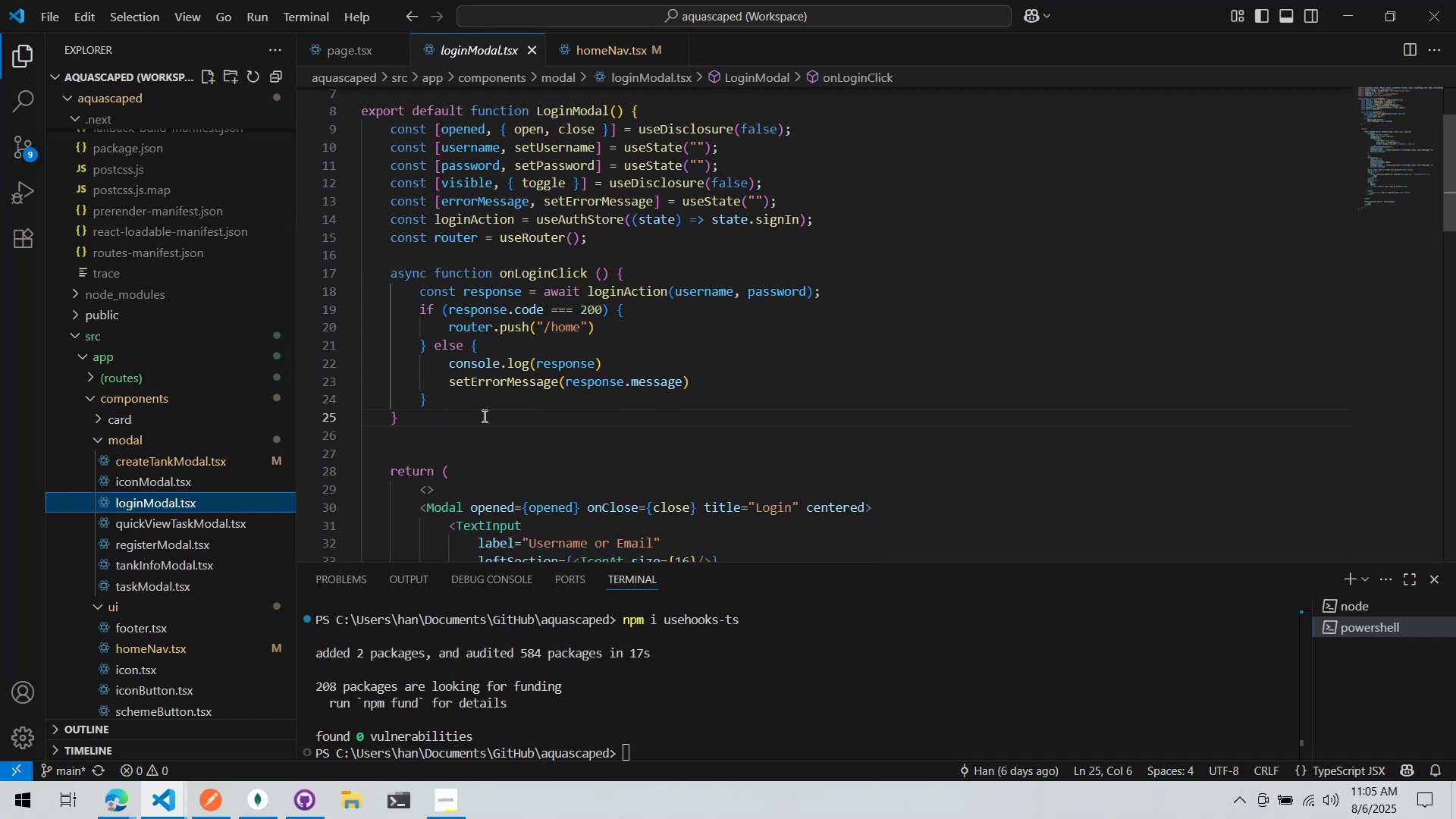 
scroll: coordinate [483, 416], scroll_direction: down, amount: 4.0
 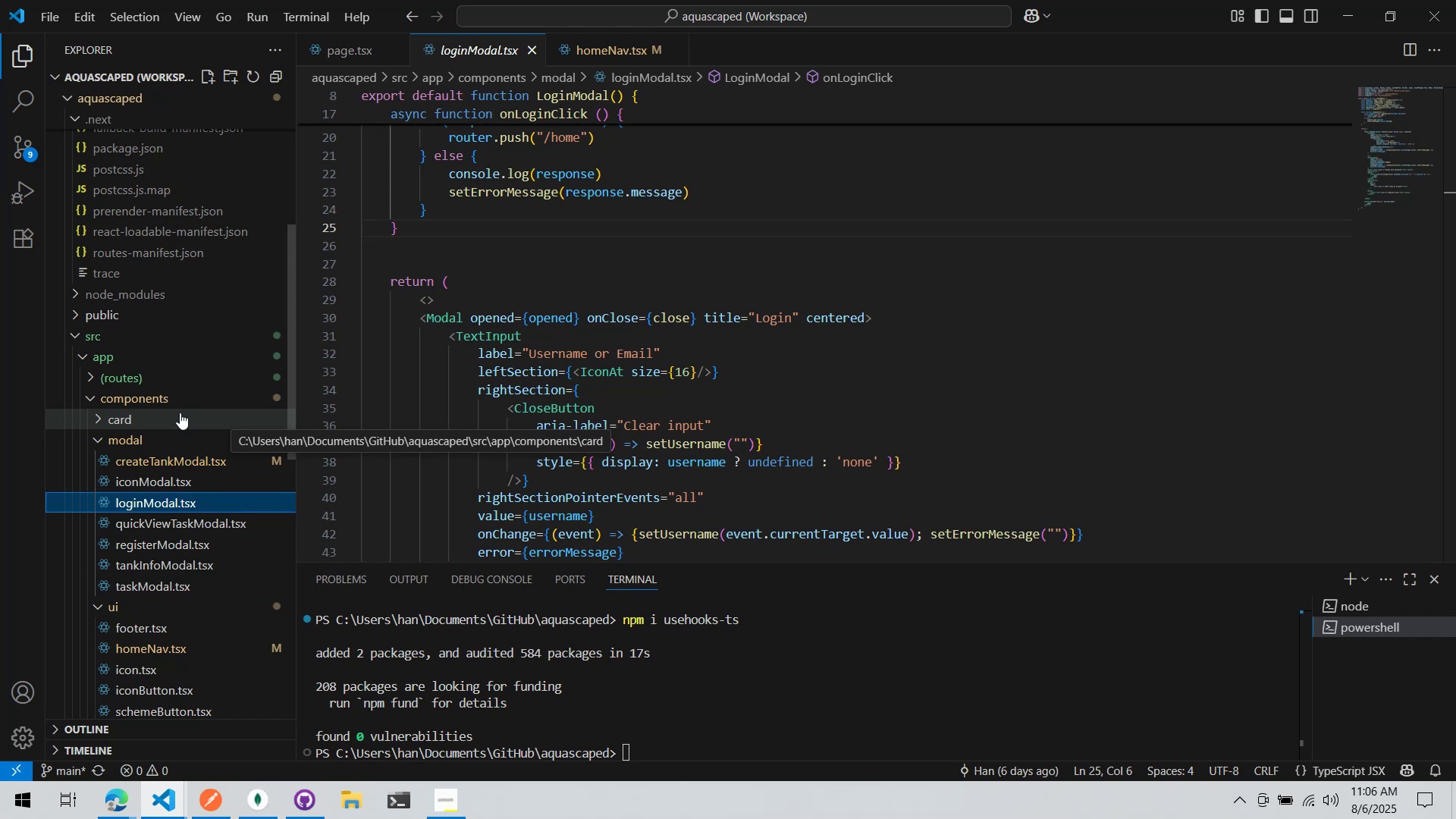 
wait(71.75)
 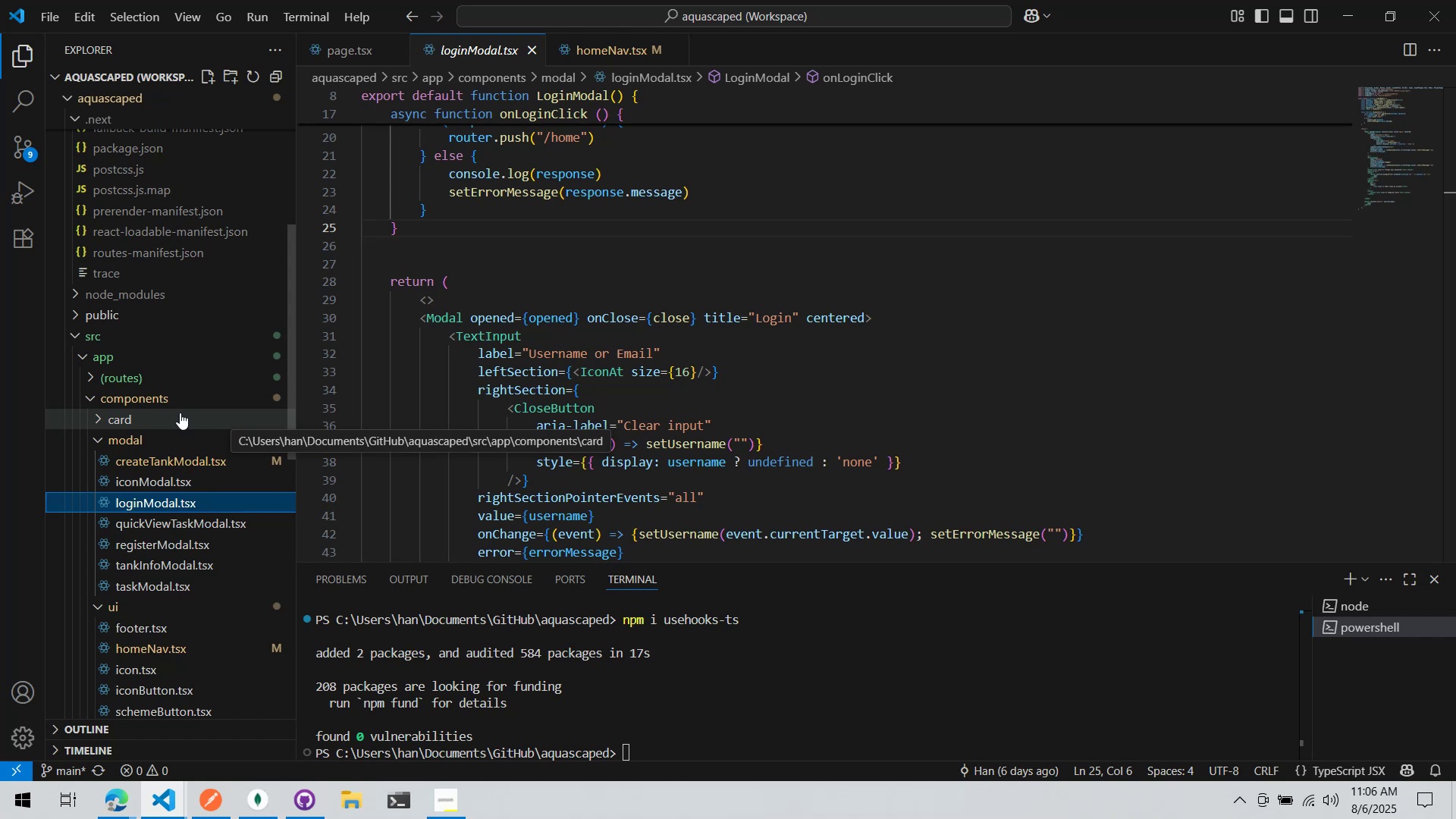 
left_click([599, 235])
 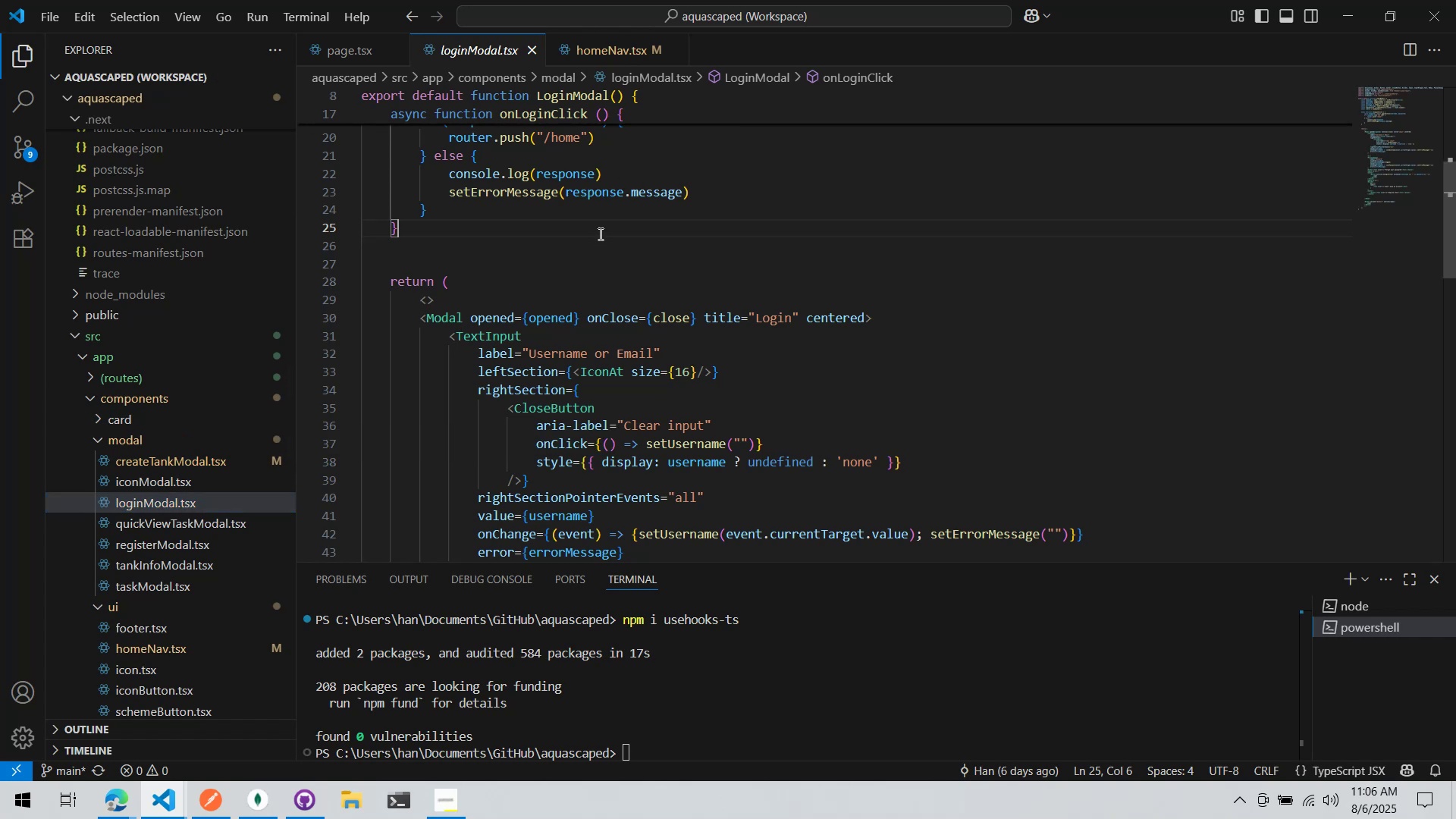 
key(Alt+AltLeft)
 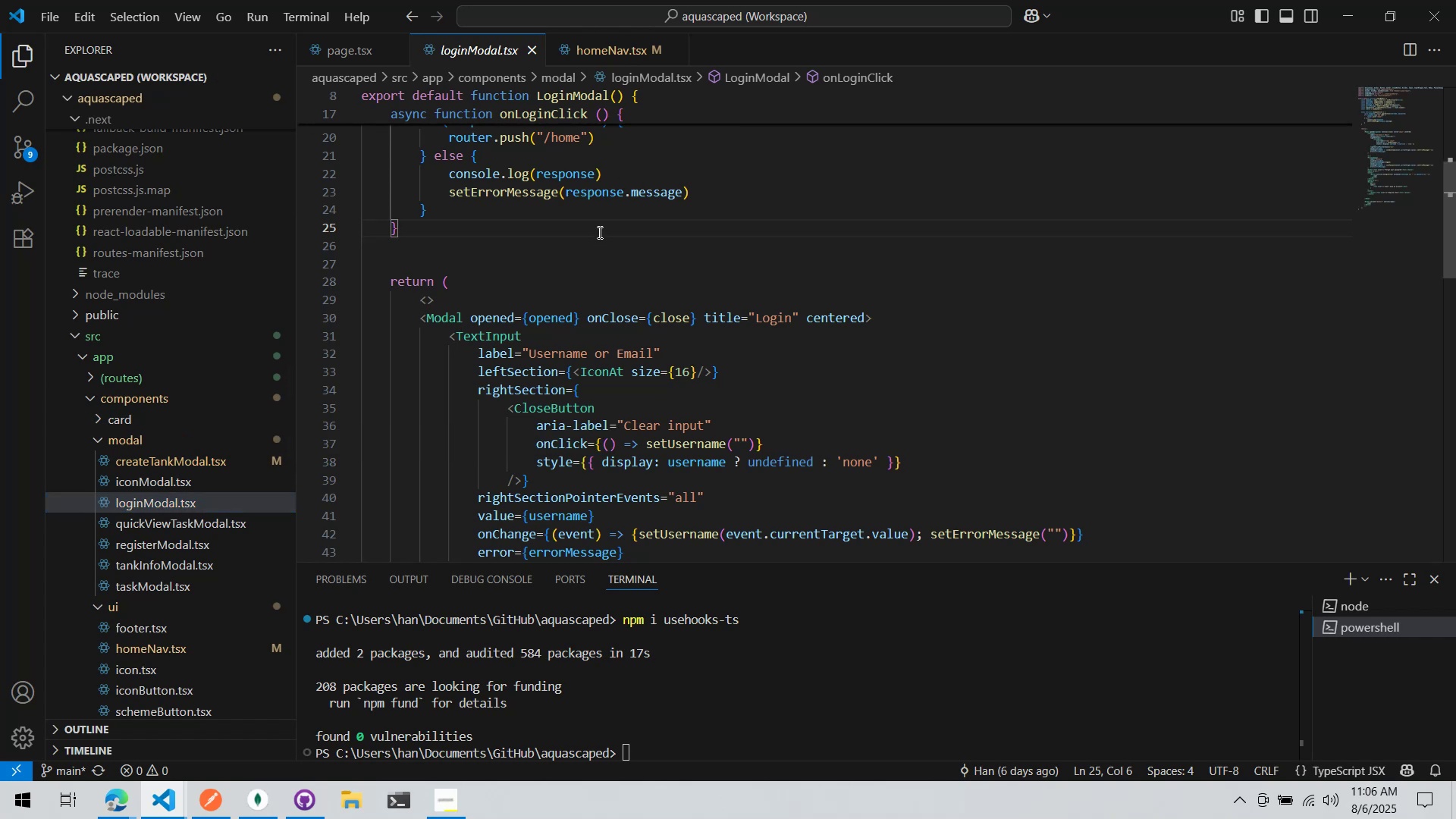 
key(Alt+Tab)
 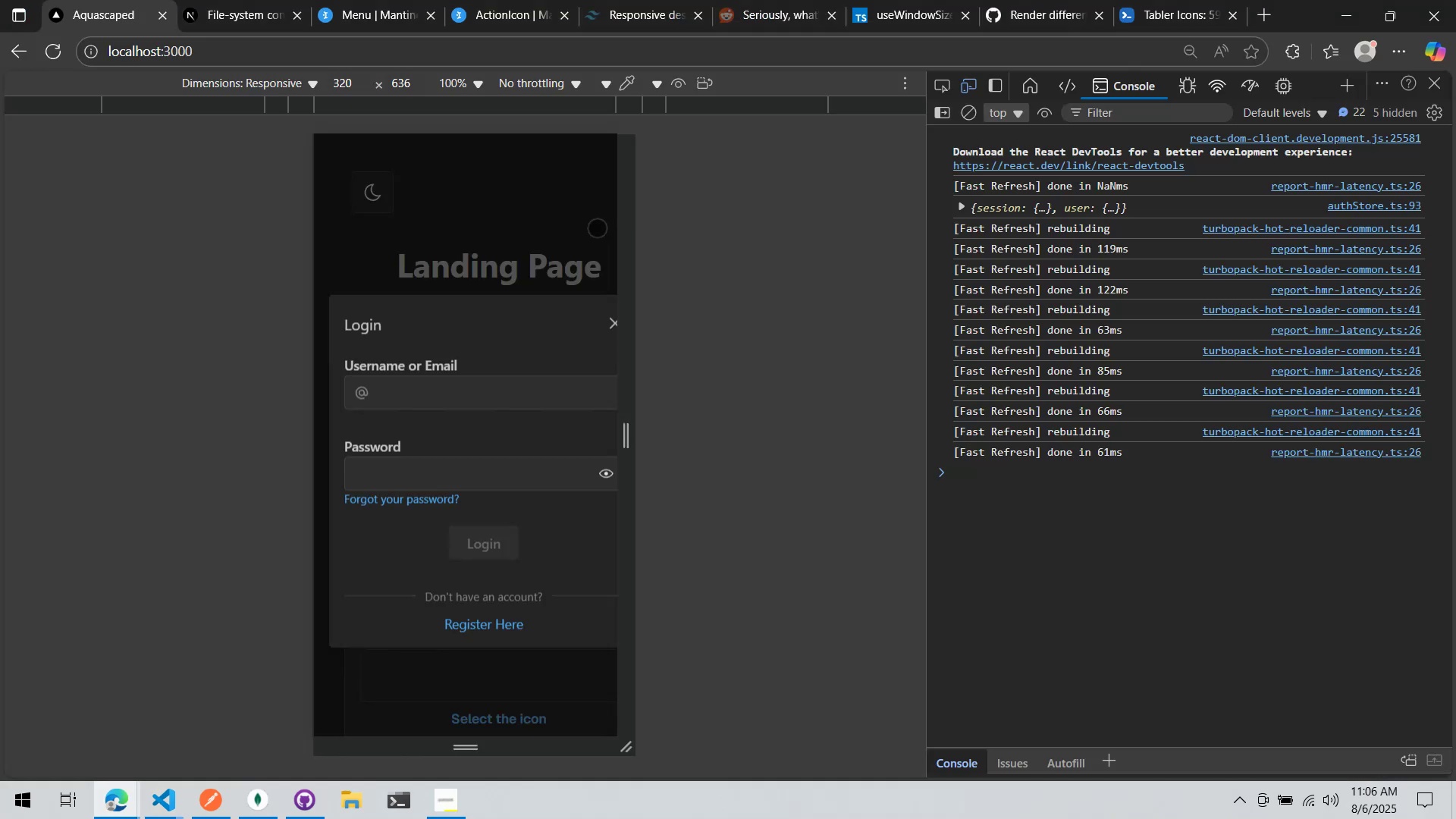 
key(Alt+AltLeft)
 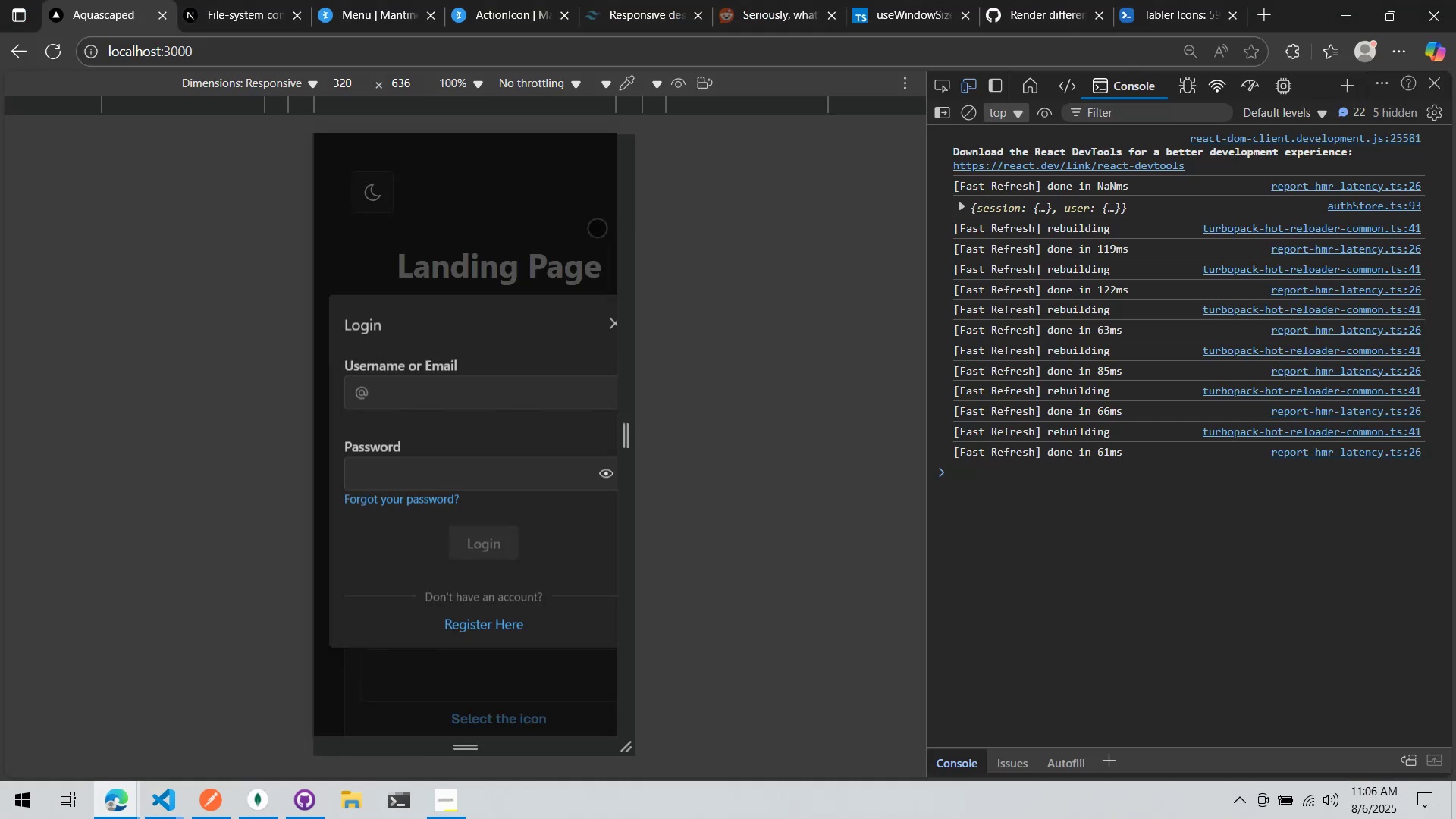 
key(Alt+Tab)
 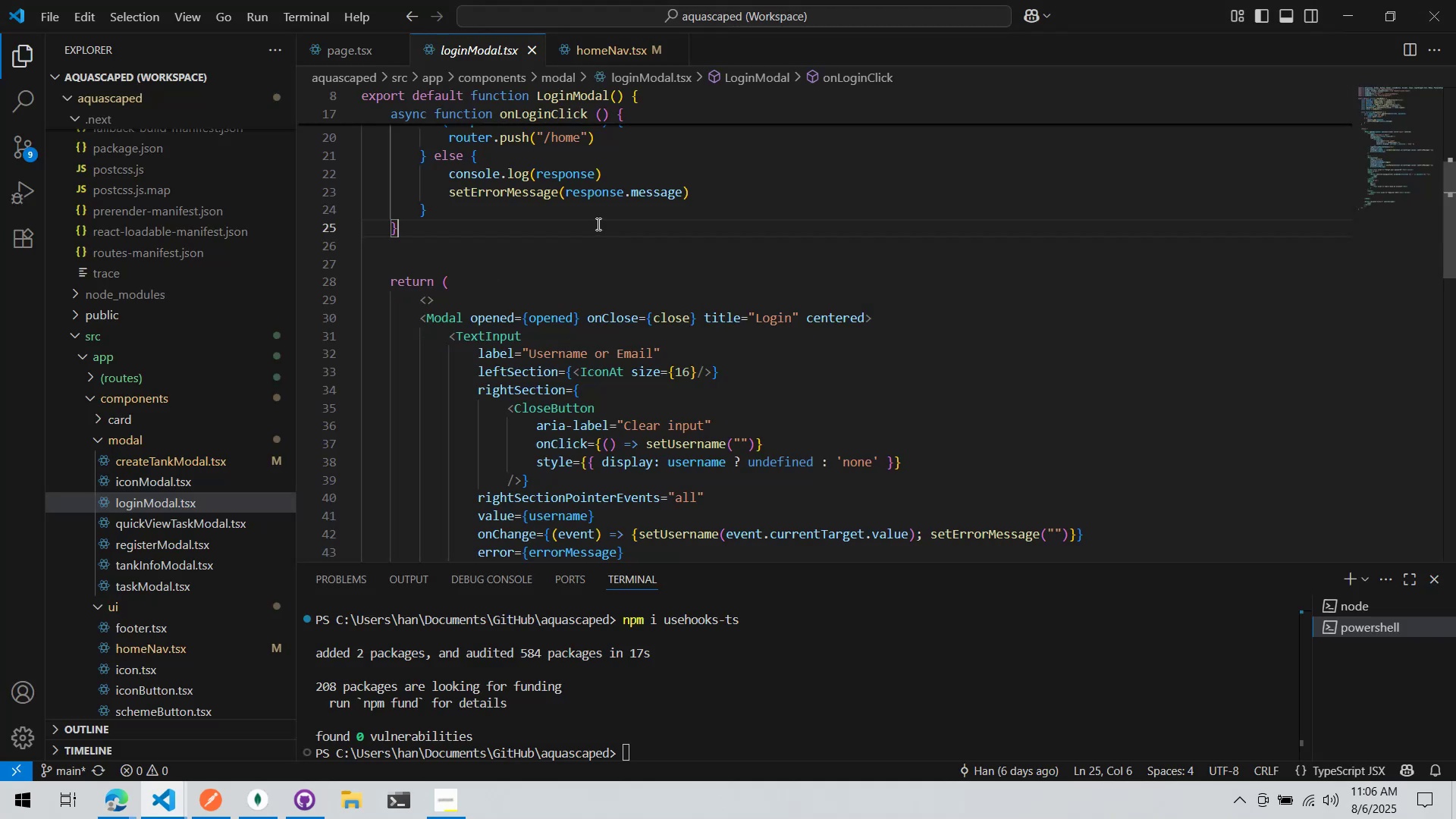 
scroll: coordinate [597, 223], scroll_direction: down, amount: 1.0
 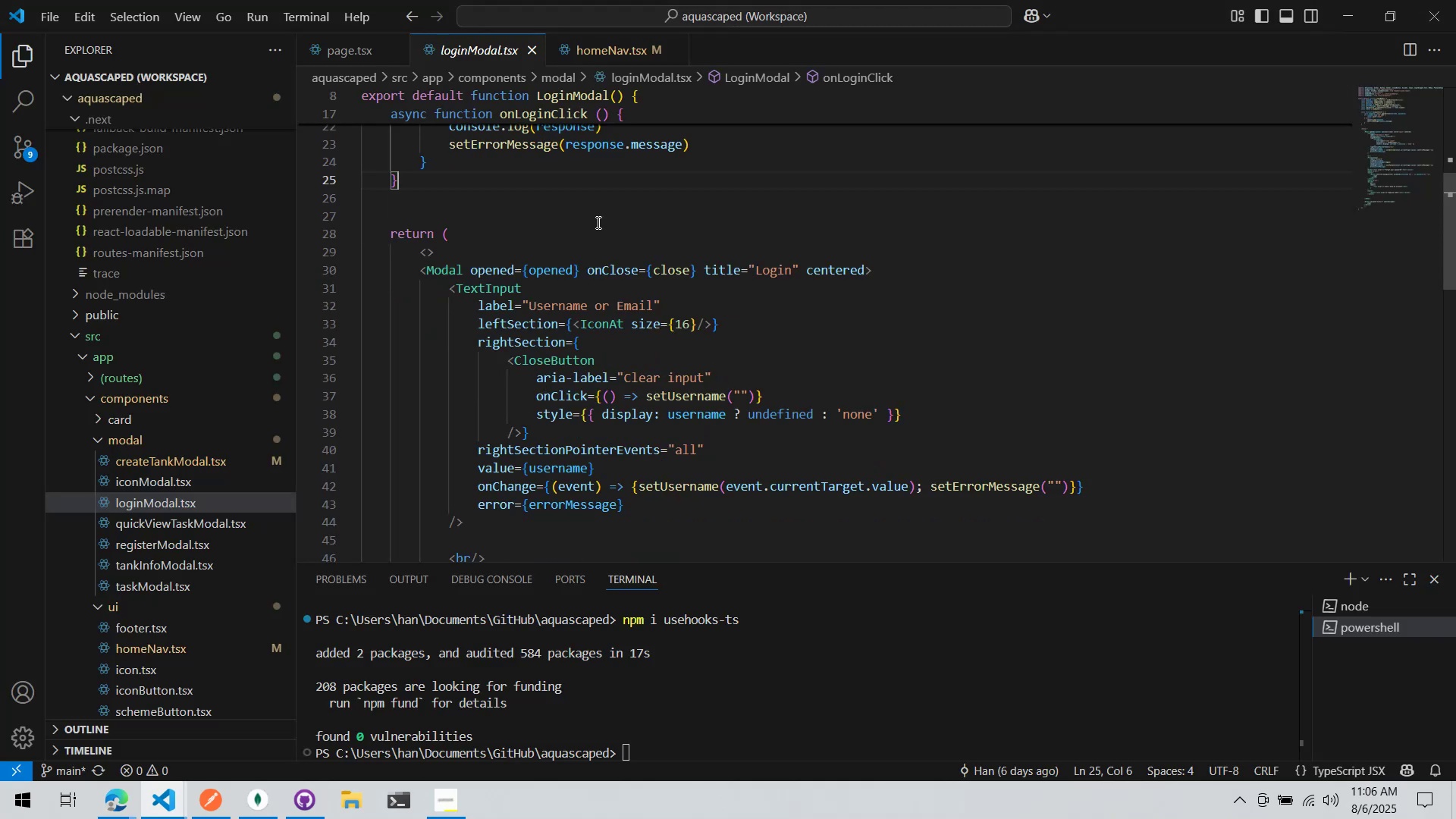 
key(Alt+AltLeft)
 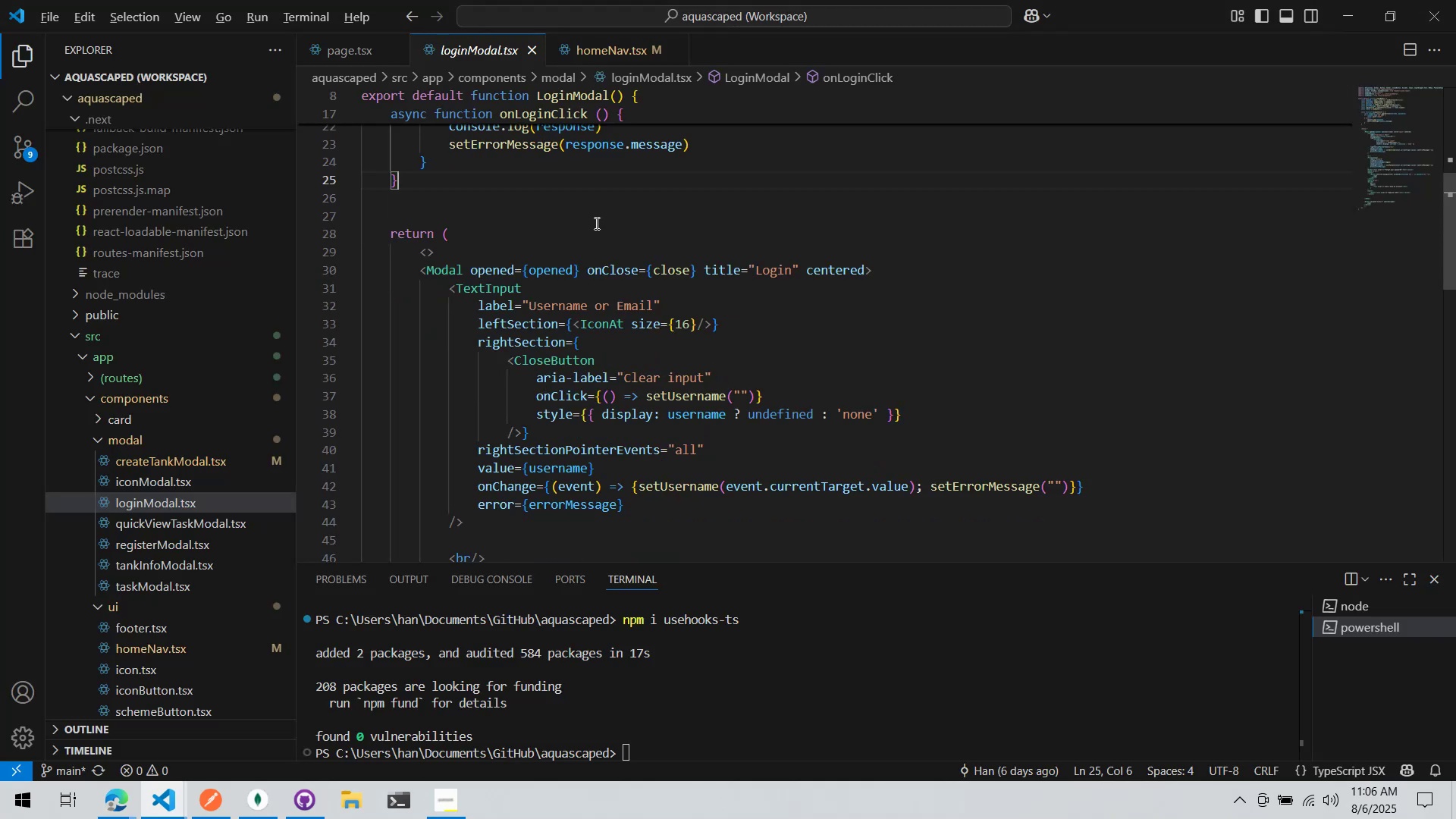 
key(Alt+Tab)
 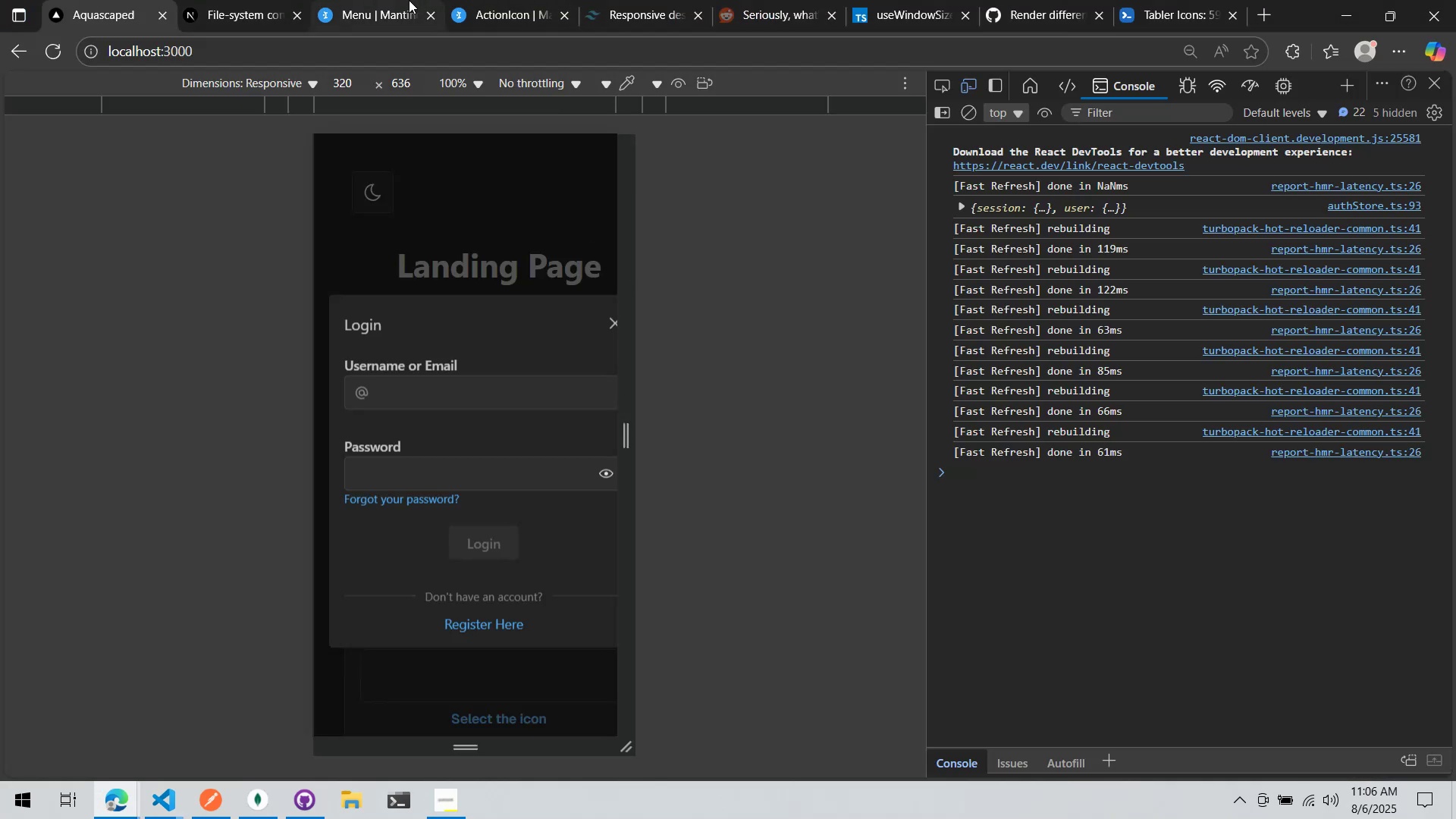 
scroll: coordinate [518, 340], scroll_direction: down, amount: 2.0
 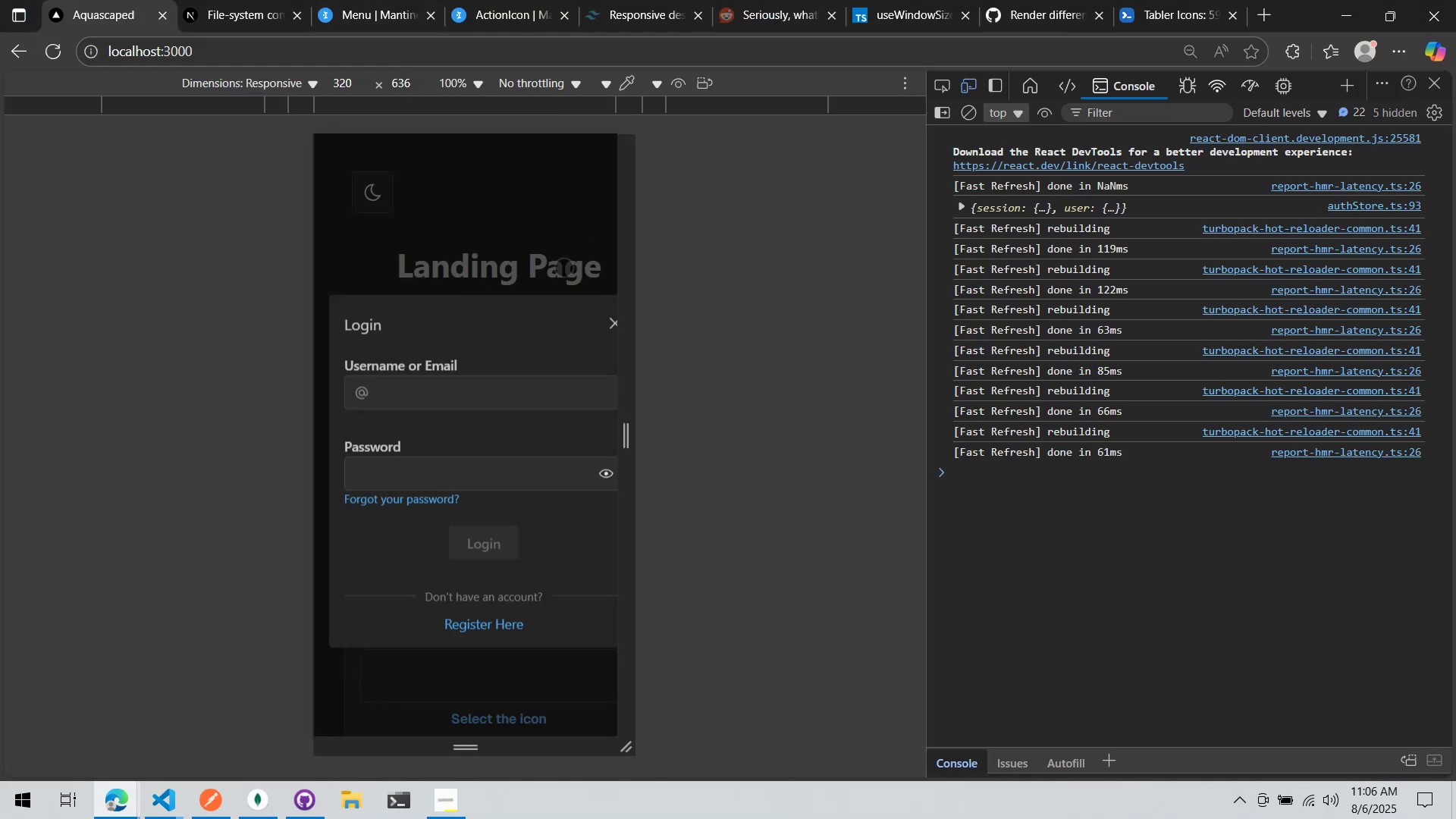 
key(Alt+AltLeft)
 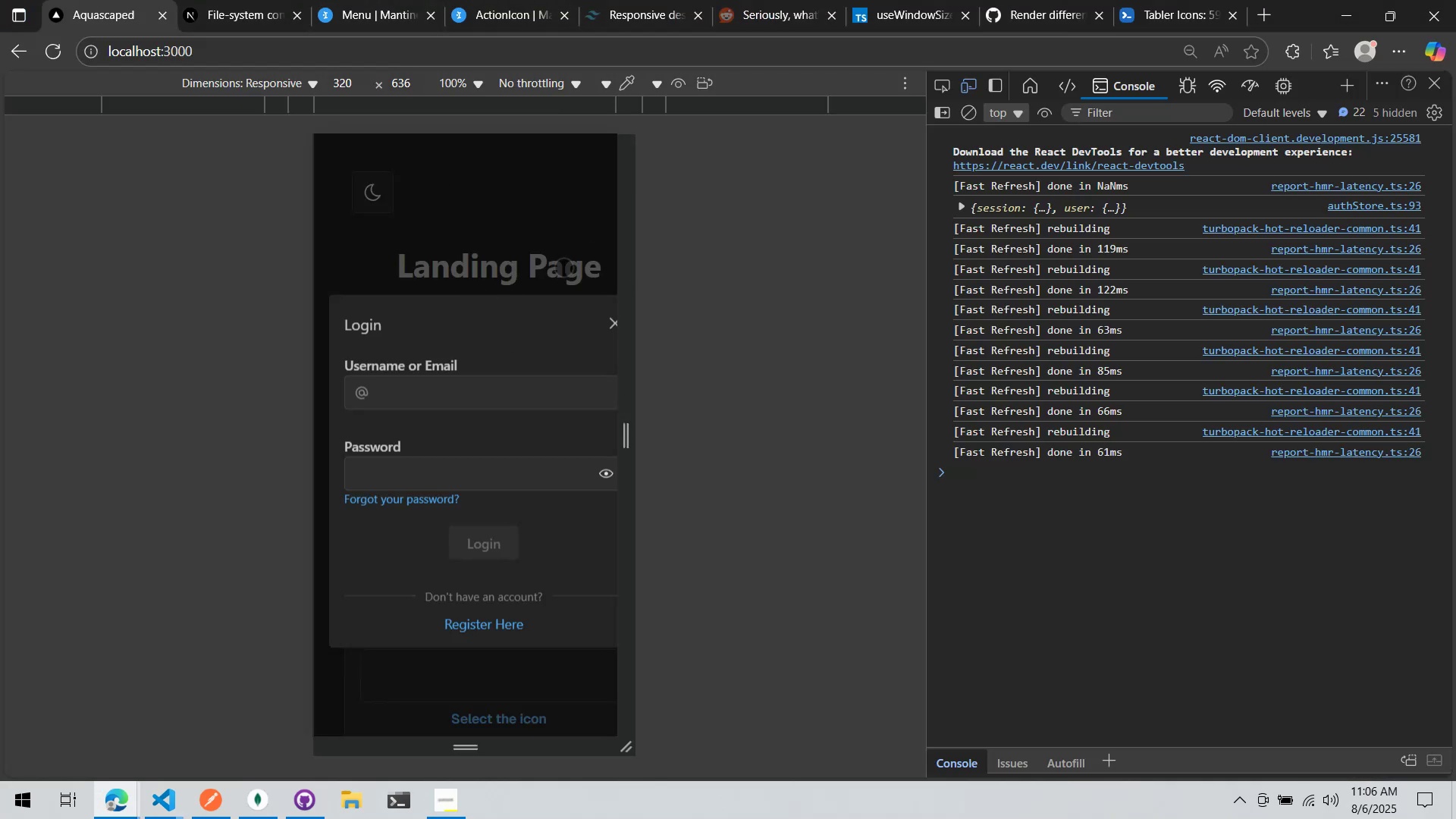 
key(Alt+Tab)
 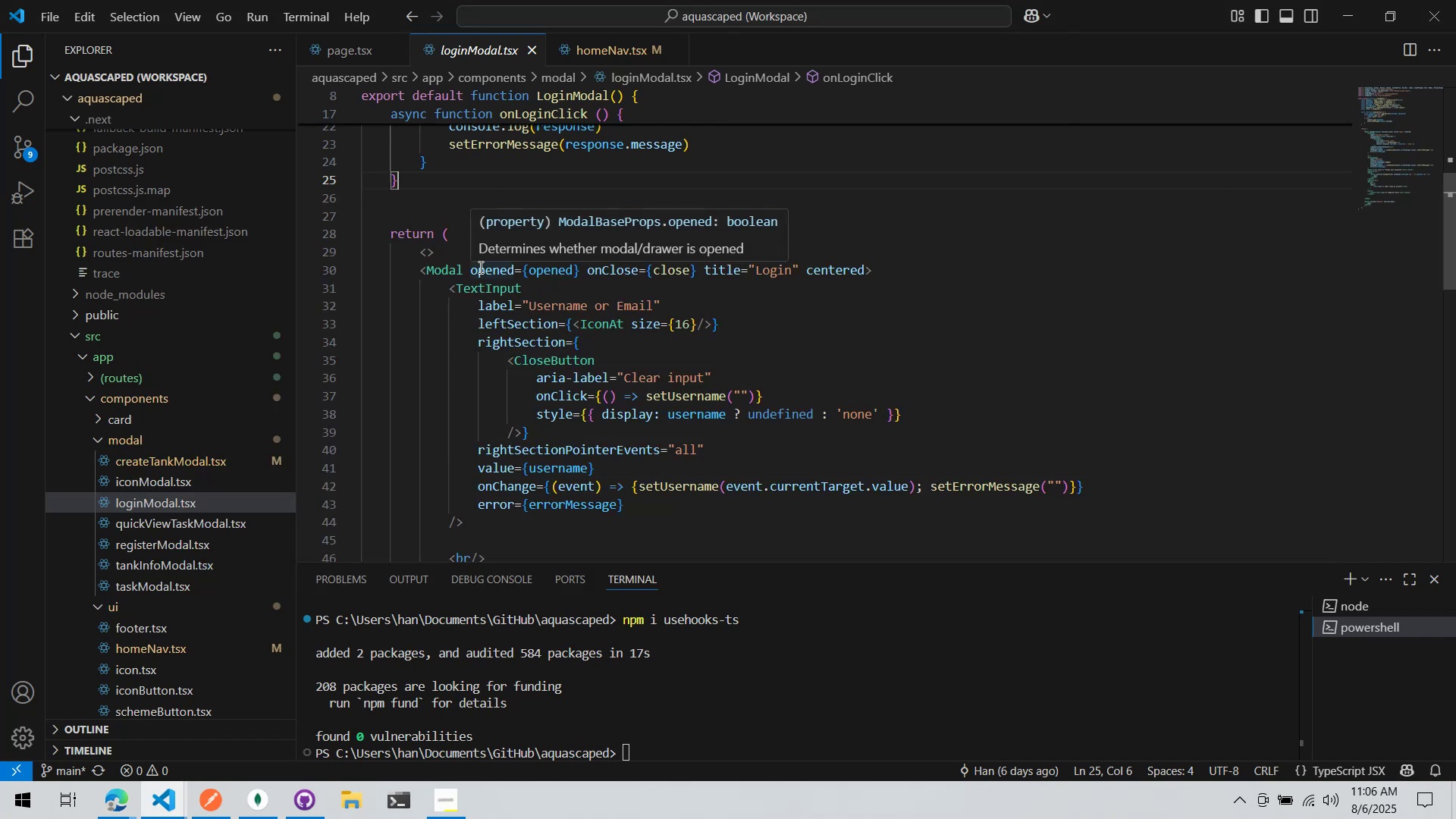 
key(Alt+AltLeft)
 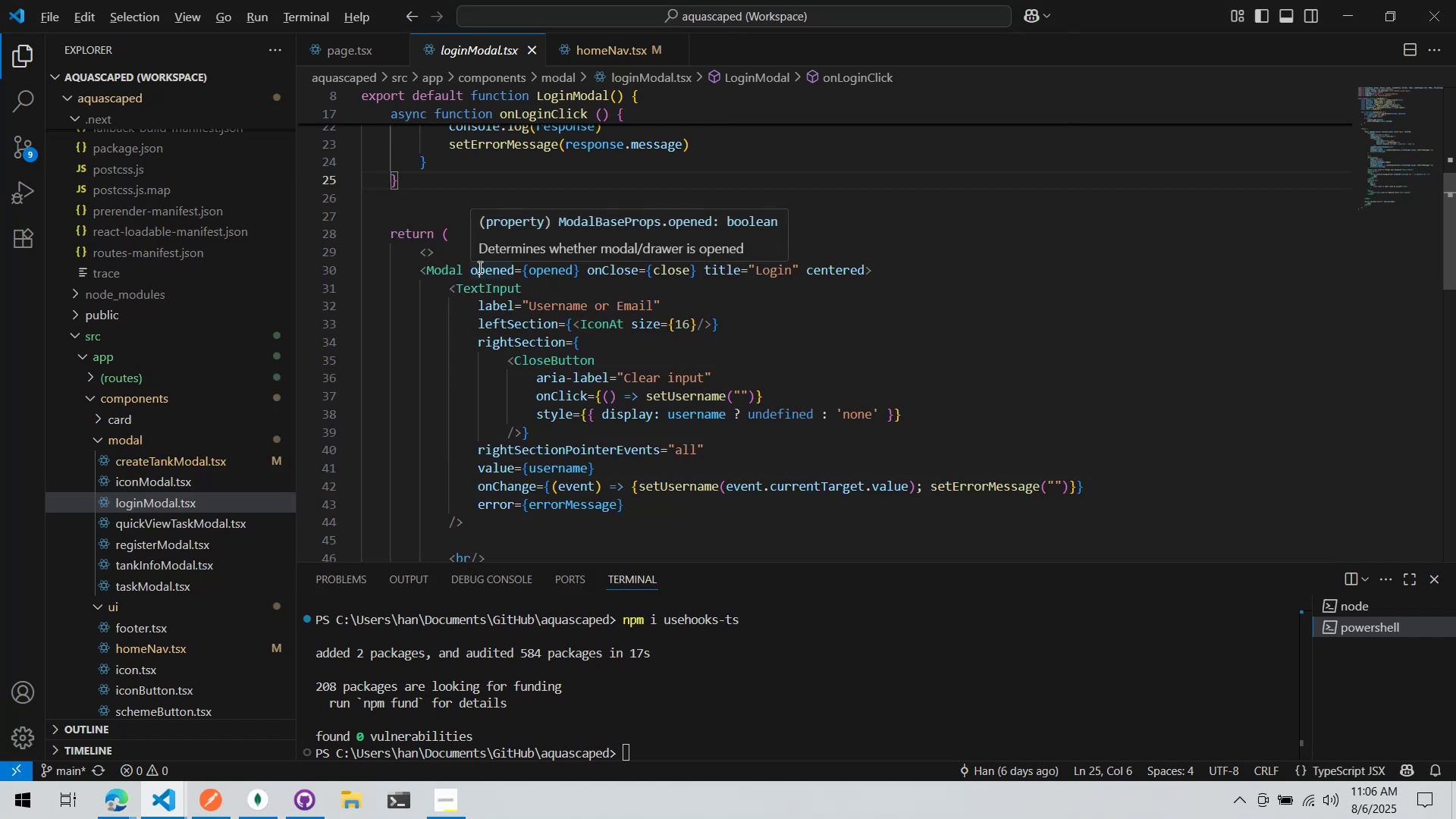 
key(Alt+Tab)
 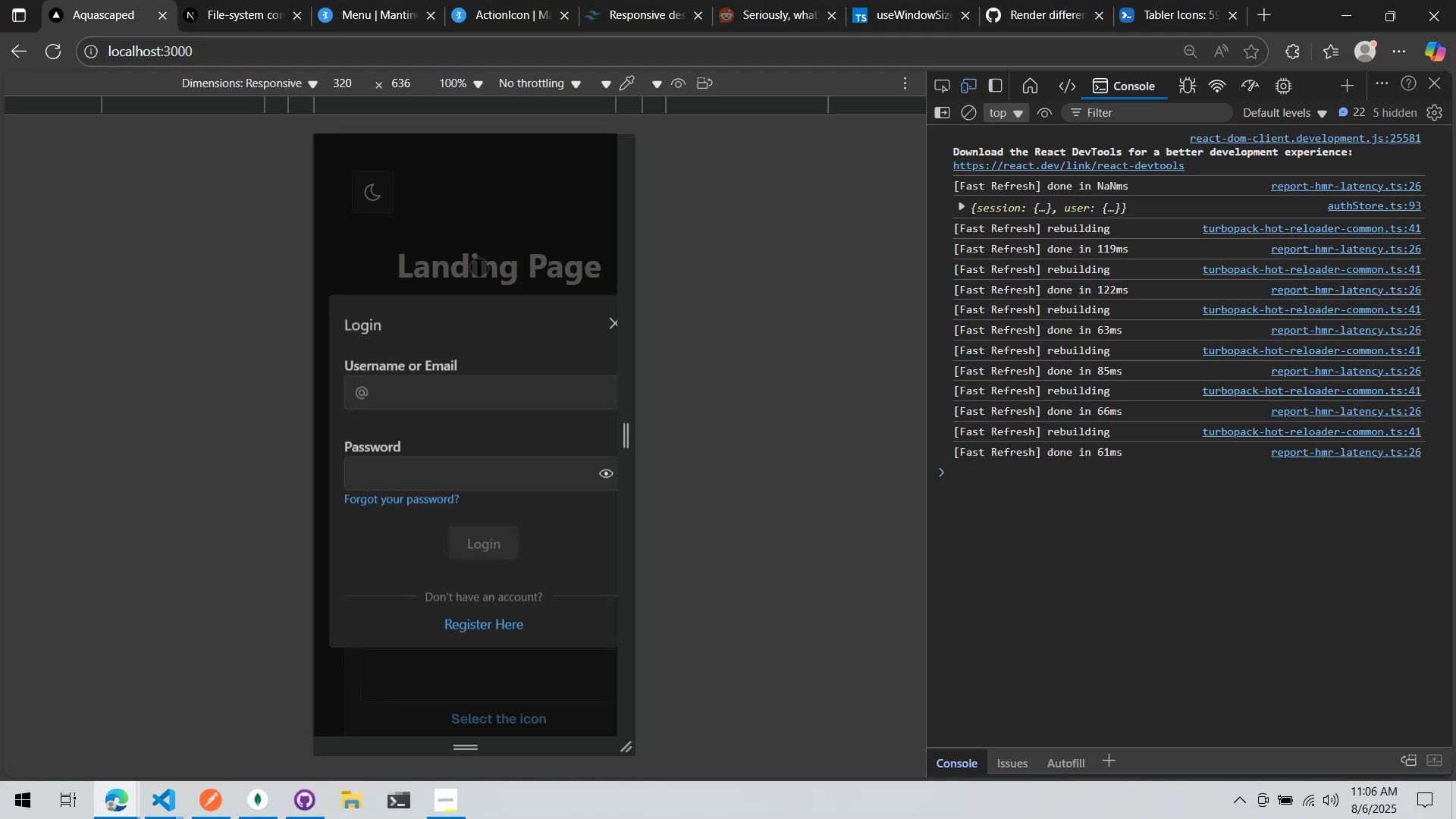 
key(Alt+AltLeft)
 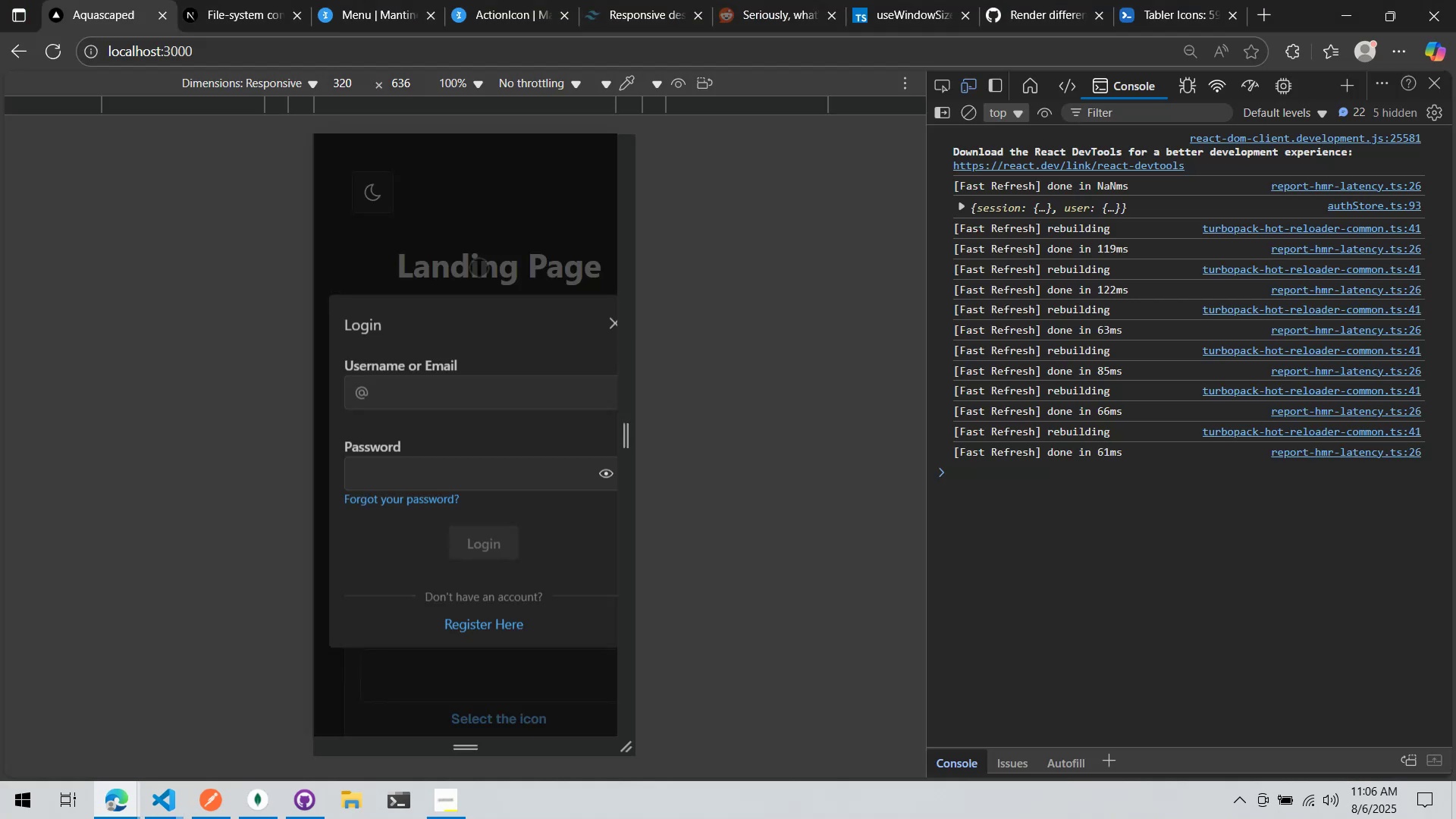 
key(Alt+Tab)
 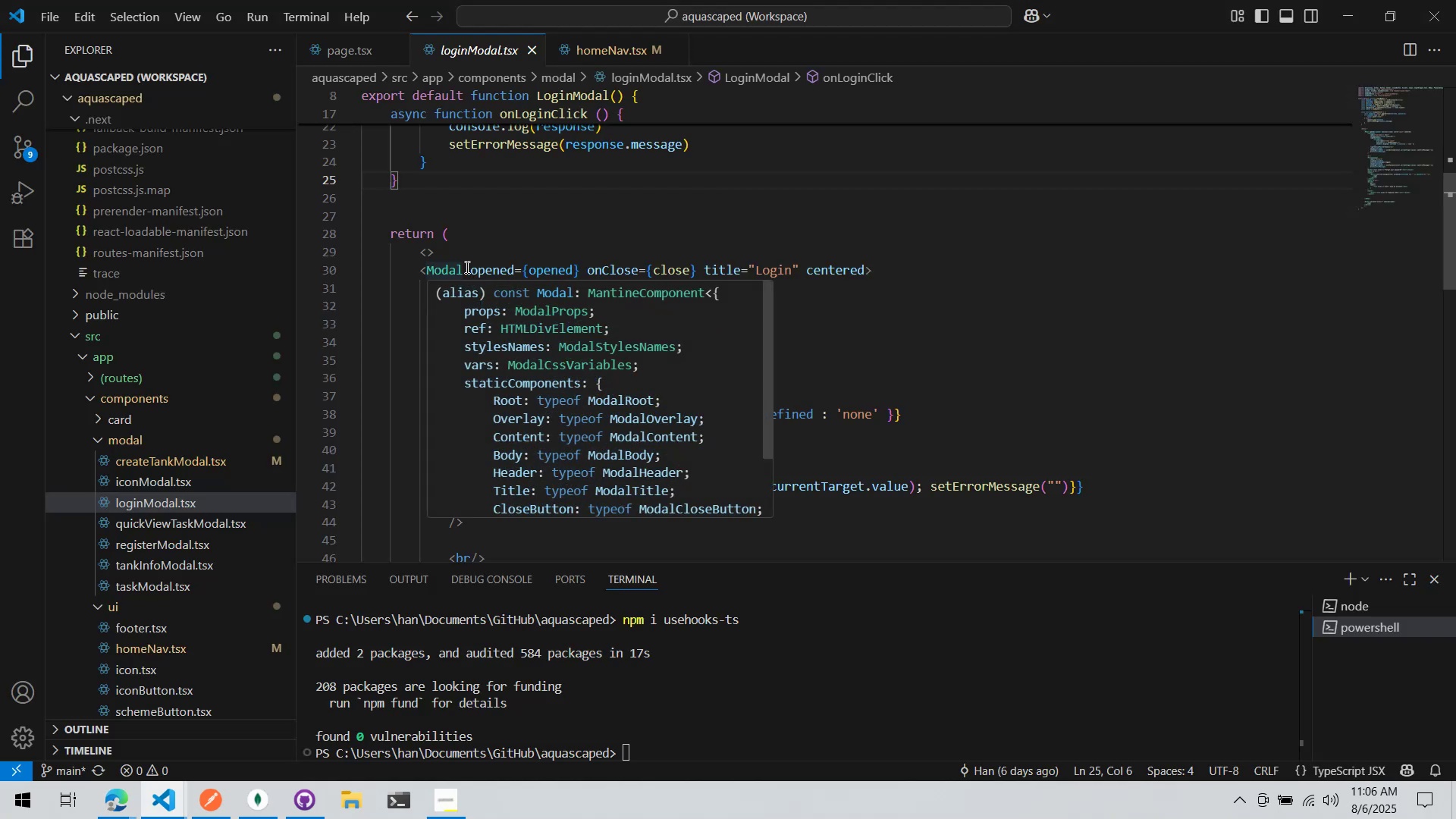 
scroll: coordinate [749, 262], scroll_direction: up, amount: 3.0
 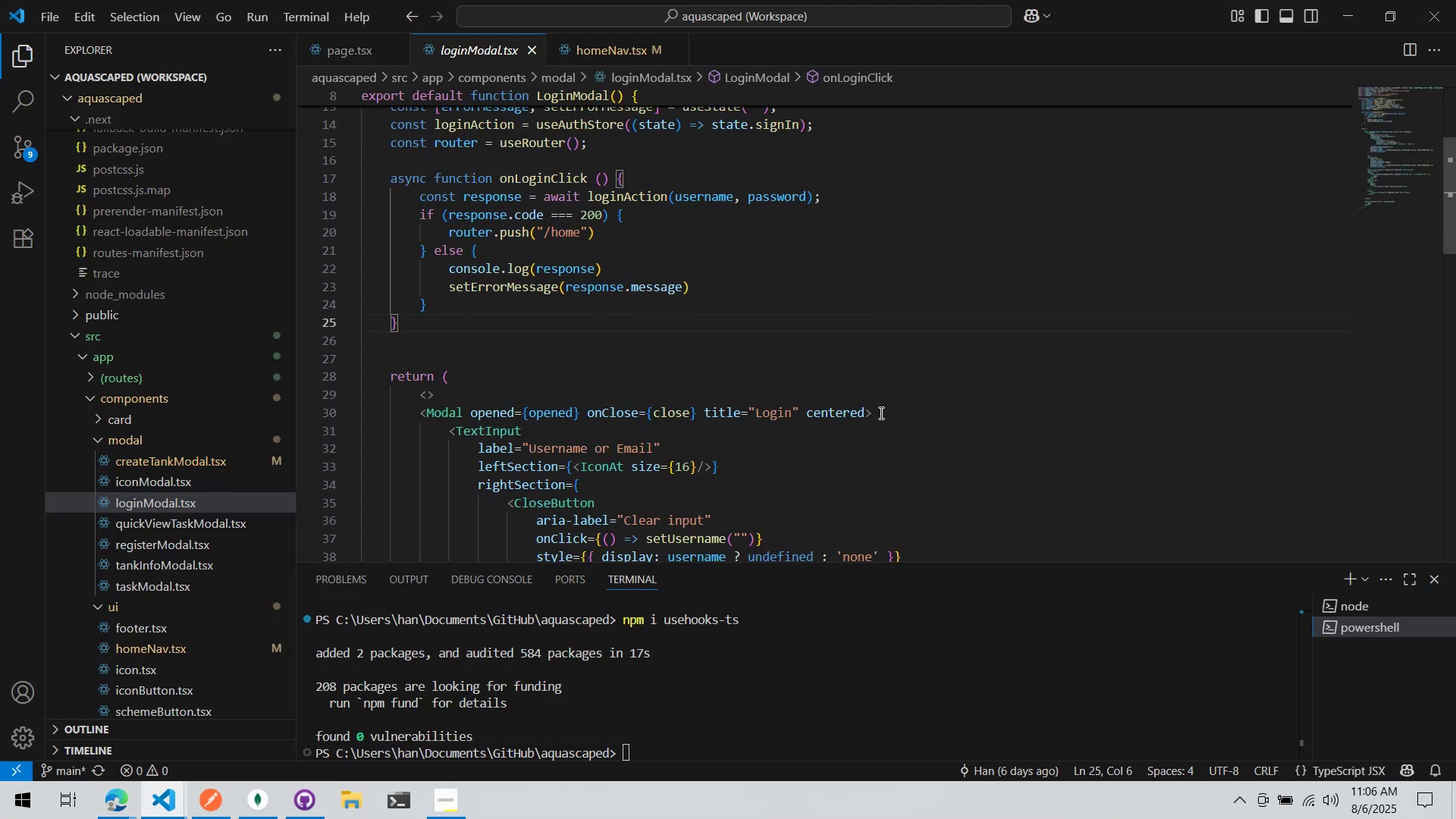 
left_click([866, 416])
 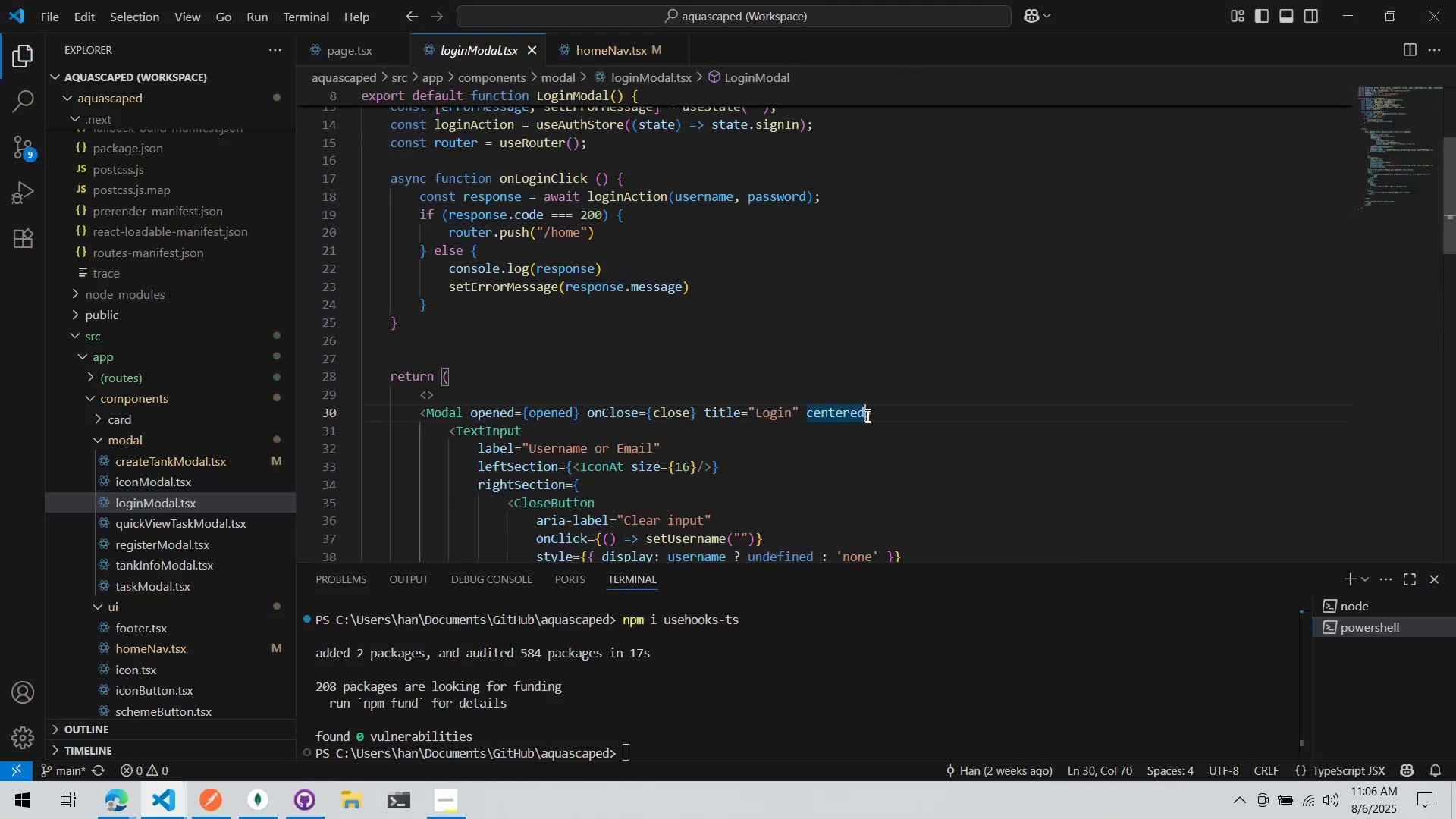 
key(Alt+AltLeft)
 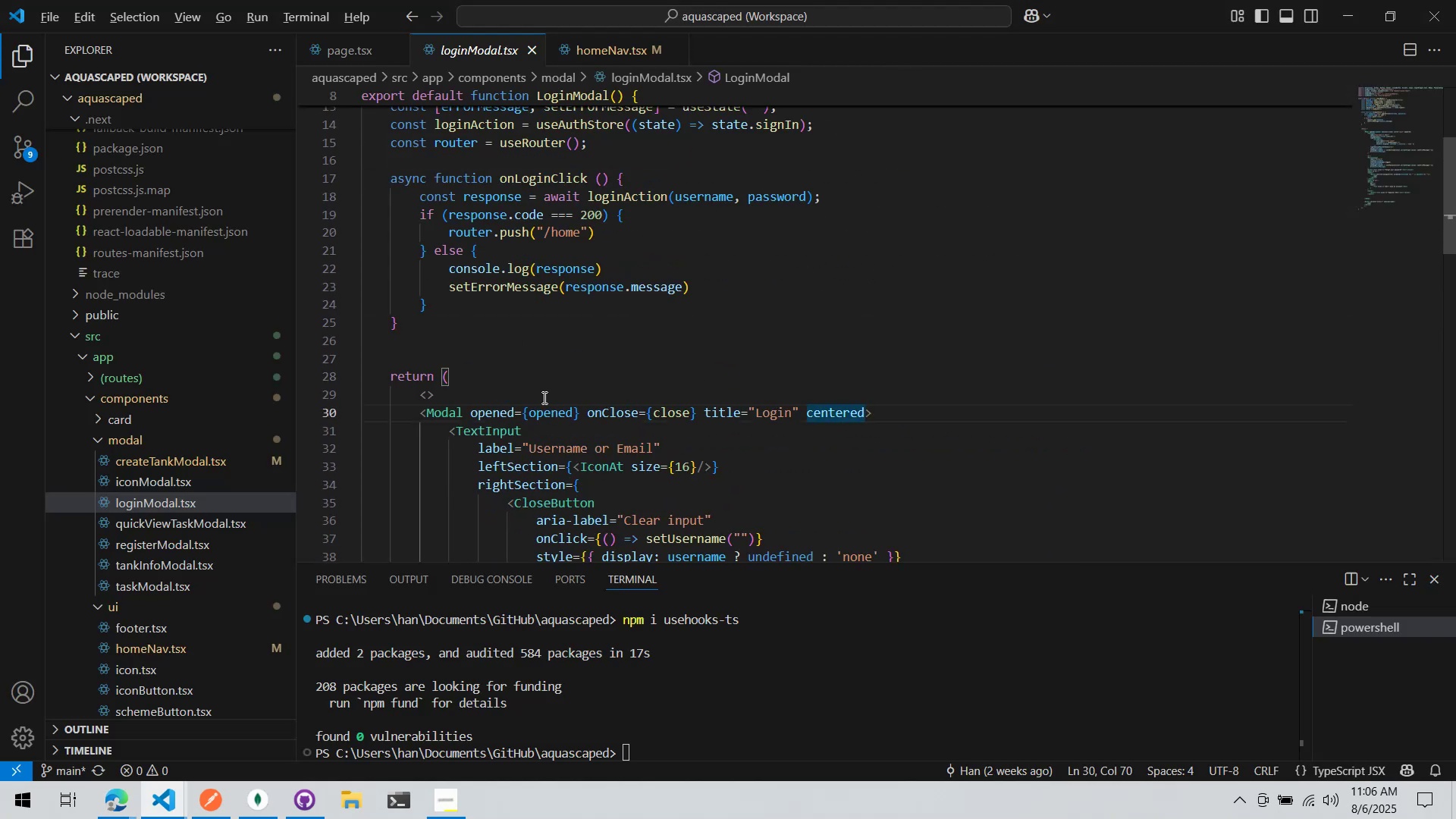 
key(Alt+Tab)
 